 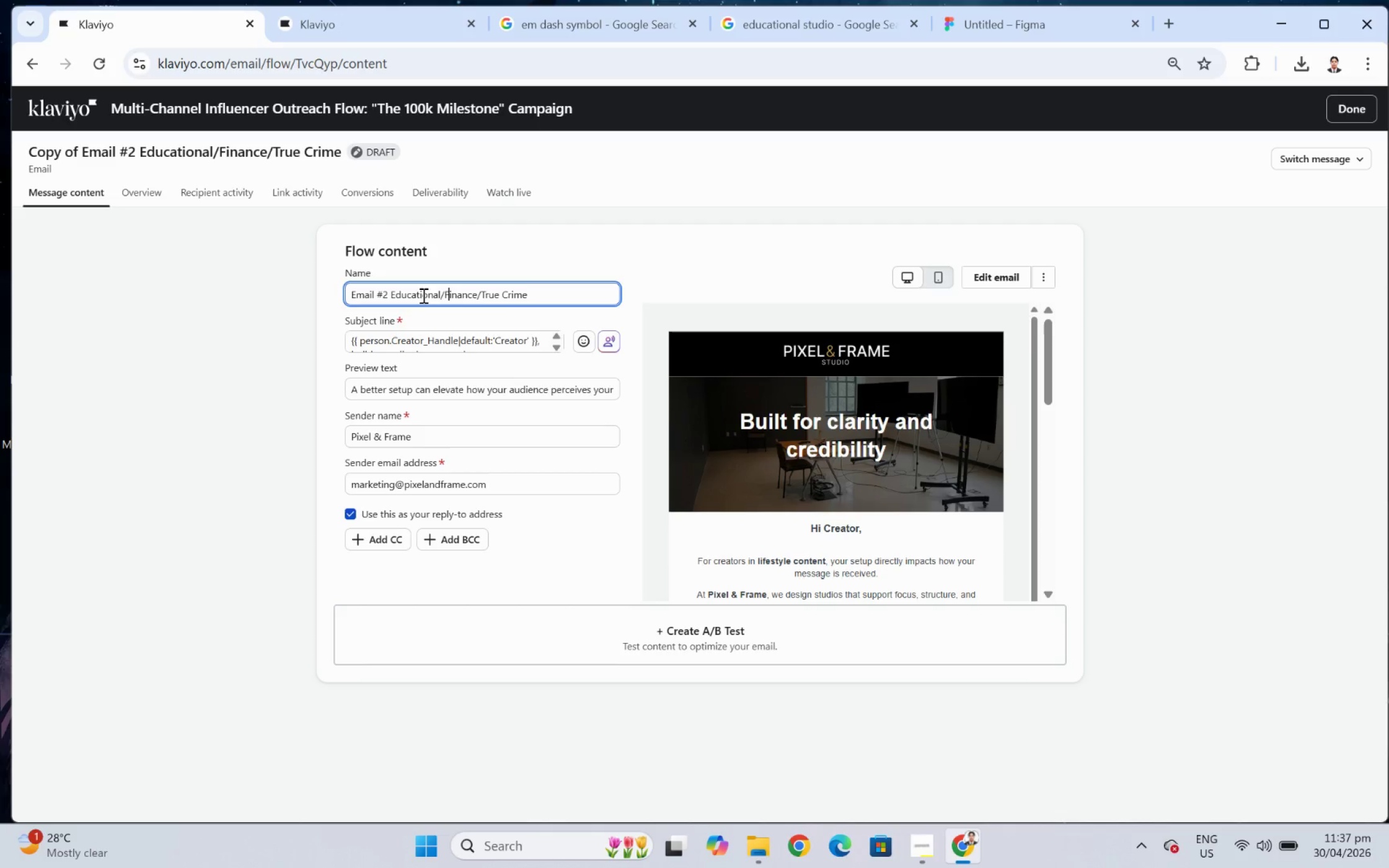 
left_click_drag(start_coordinate=[389, 292], to_coordinate=[575, 293])
 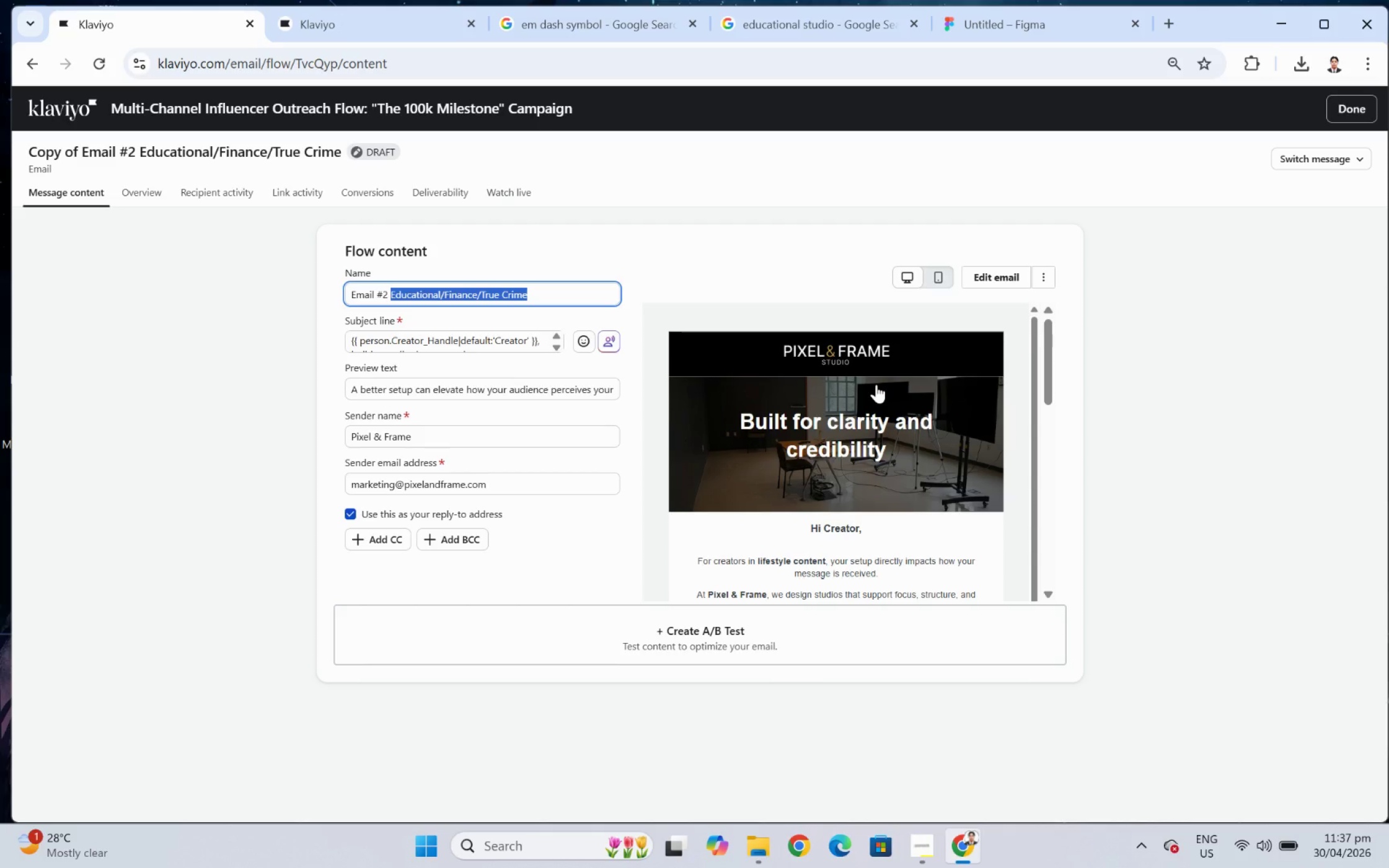 
wait(18.23)
 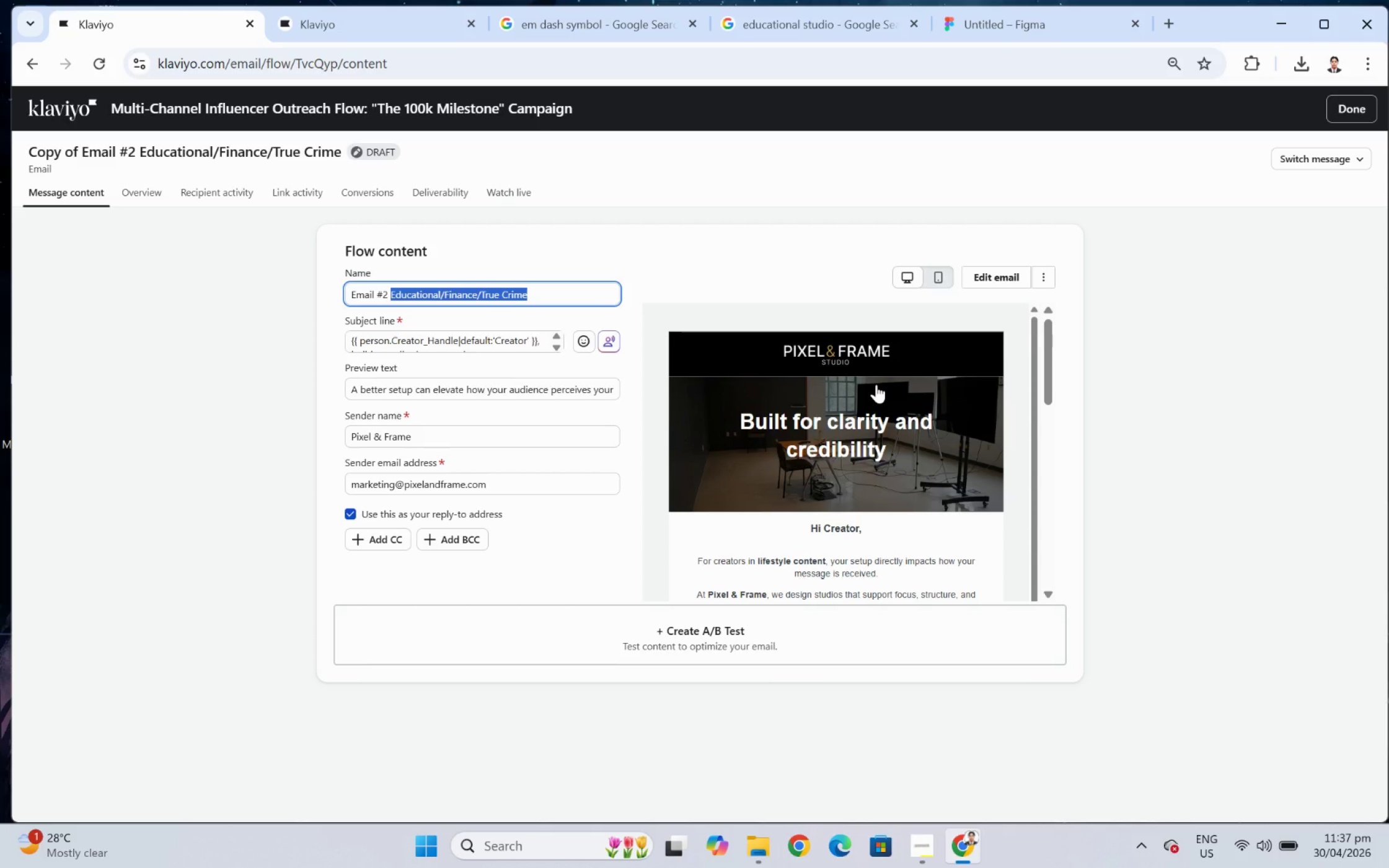 
type(Fitness)
 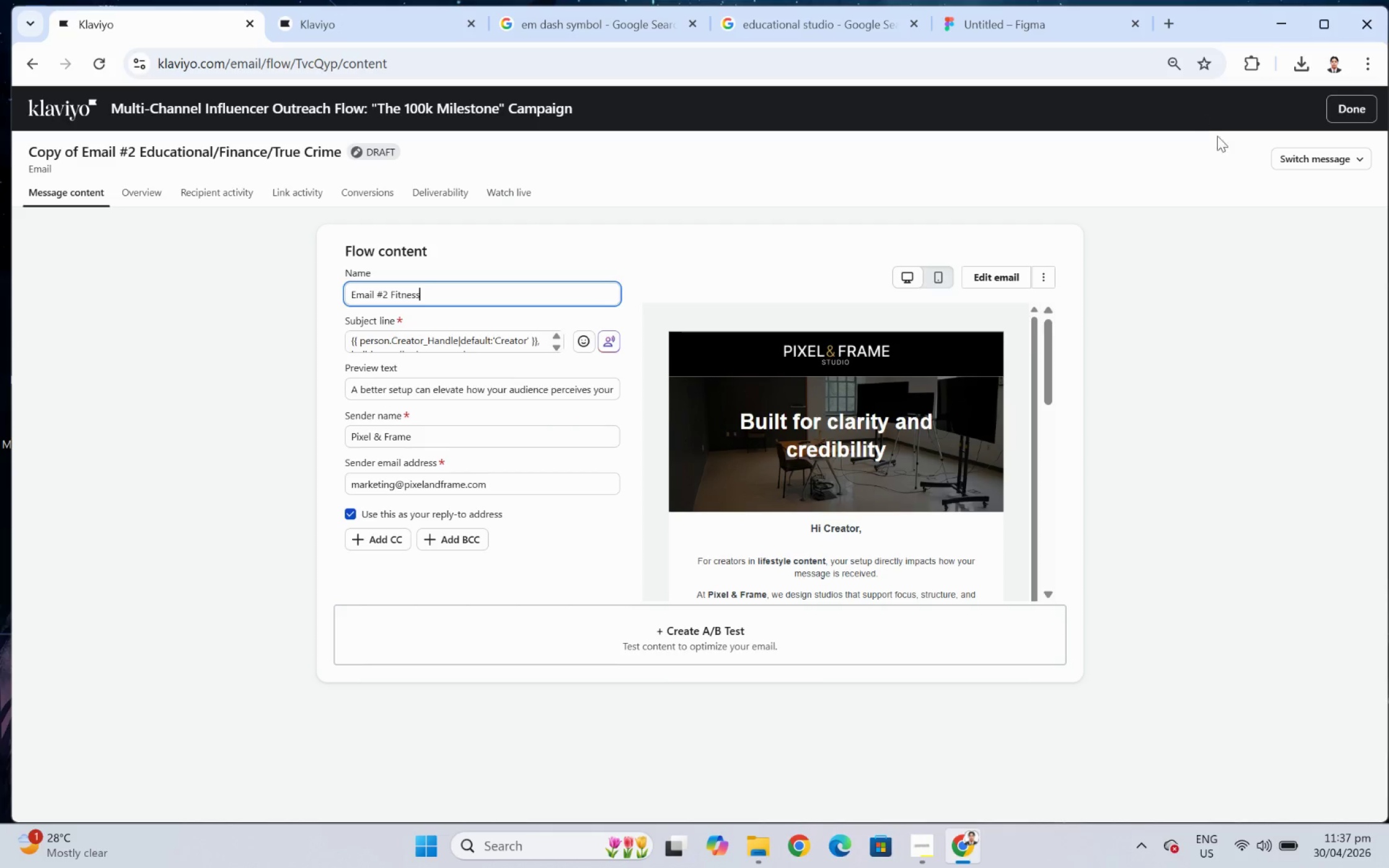 
left_click([1347, 112])
 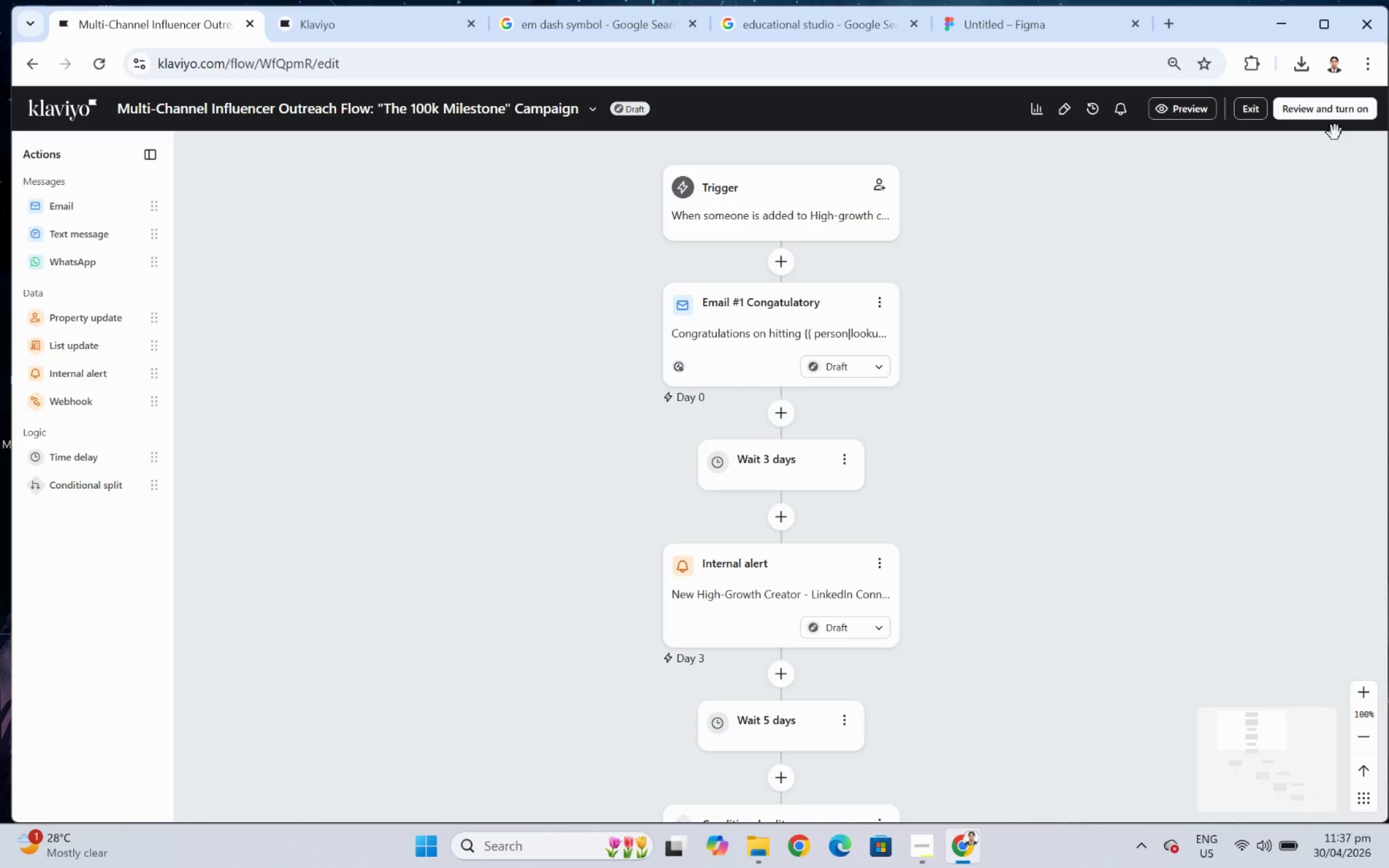 
wait(6.56)
 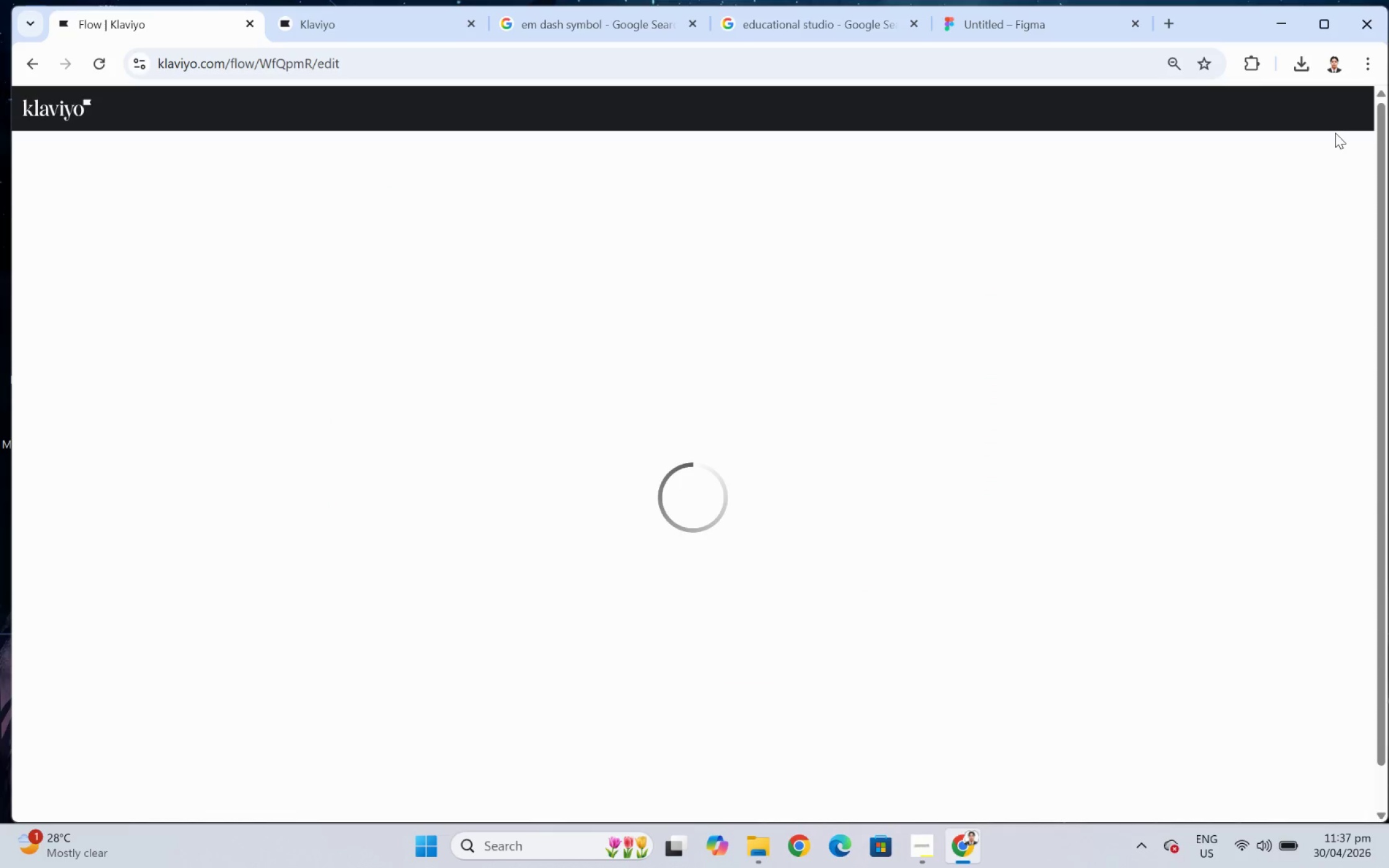 
scroll: coordinate [805, 582], scroll_direction: down, amount: 18.0
 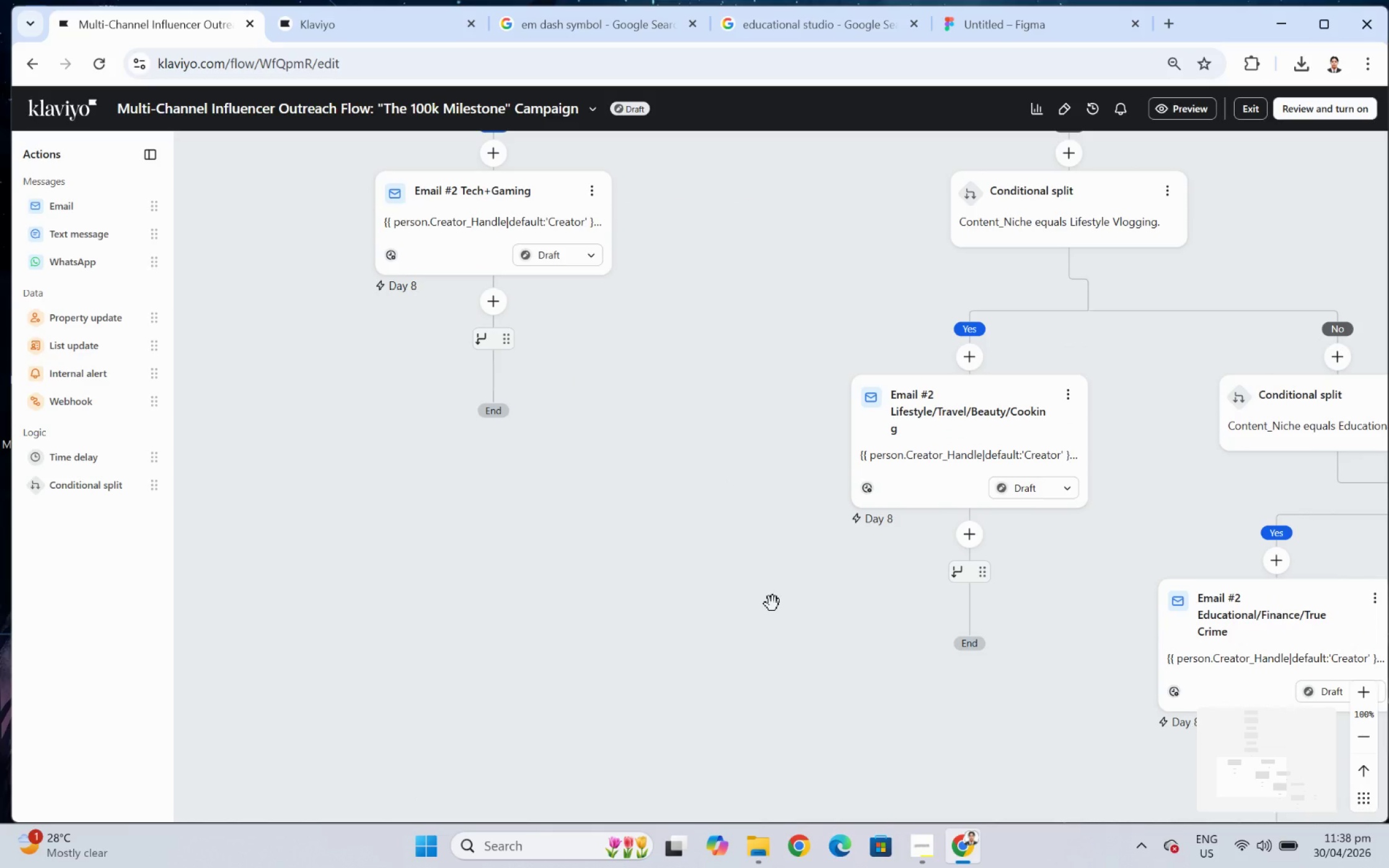 
hold_key(key=ControlLeft, duration=0.53)
scroll: coordinate [772, 590], scroll_direction: down, amount: 5.0
 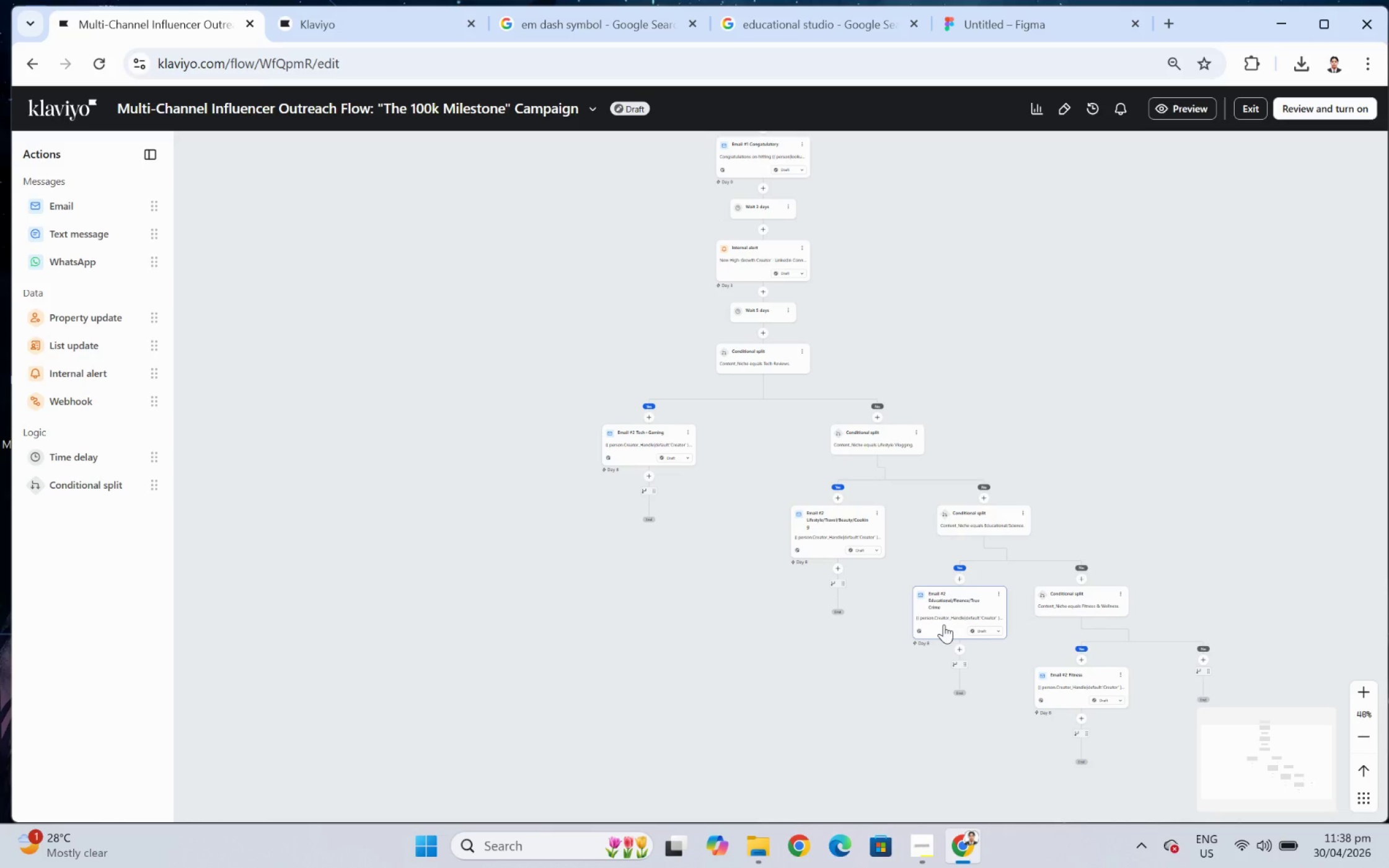 
hold_key(key=ControlLeft, duration=0.41)
scroll: coordinate [1116, 694], scroll_direction: up, amount: 3.0
 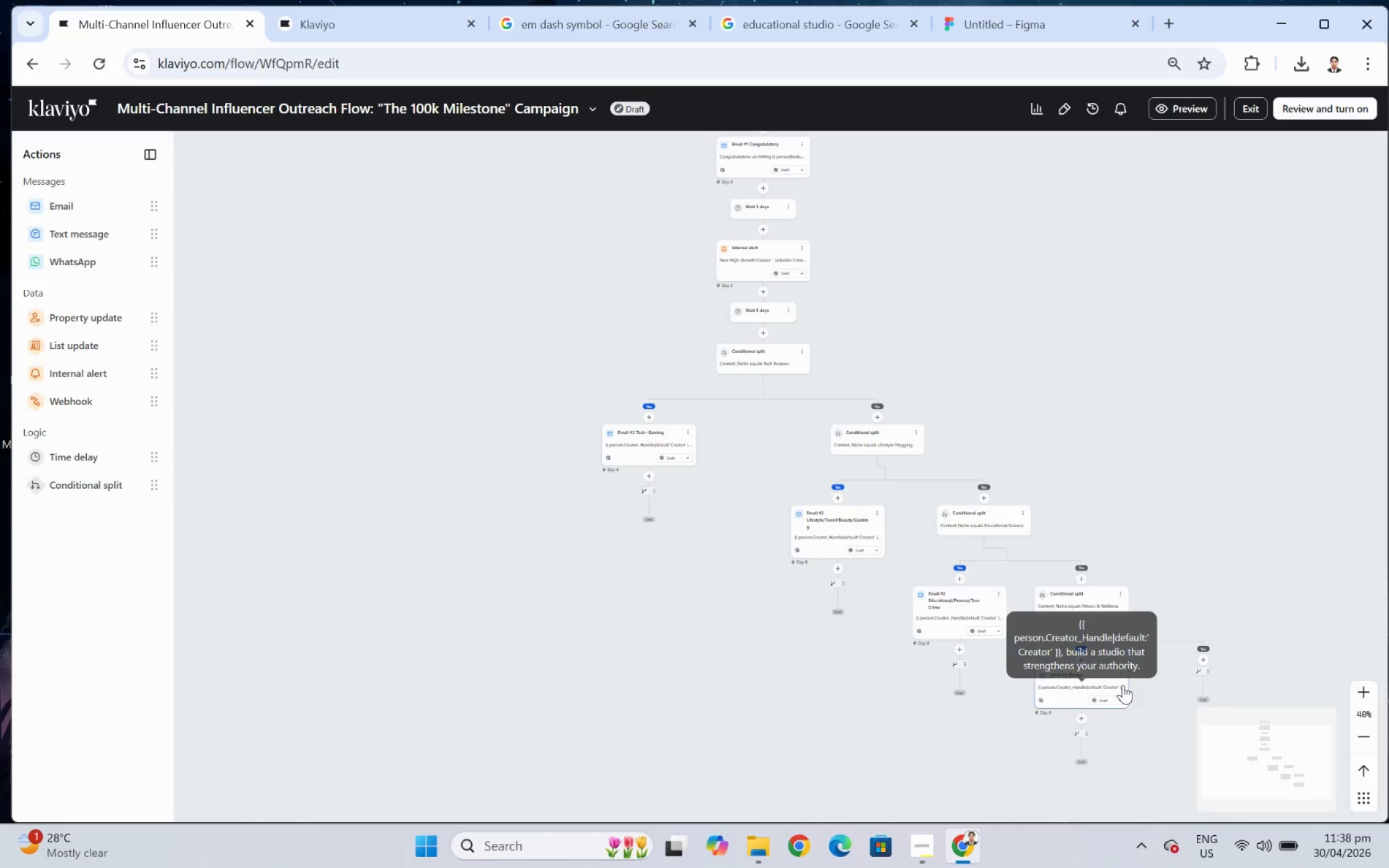 
hold_key(key=ControlLeft, duration=0.64)
scroll: coordinate [1159, 597], scroll_direction: up, amount: 4.0
 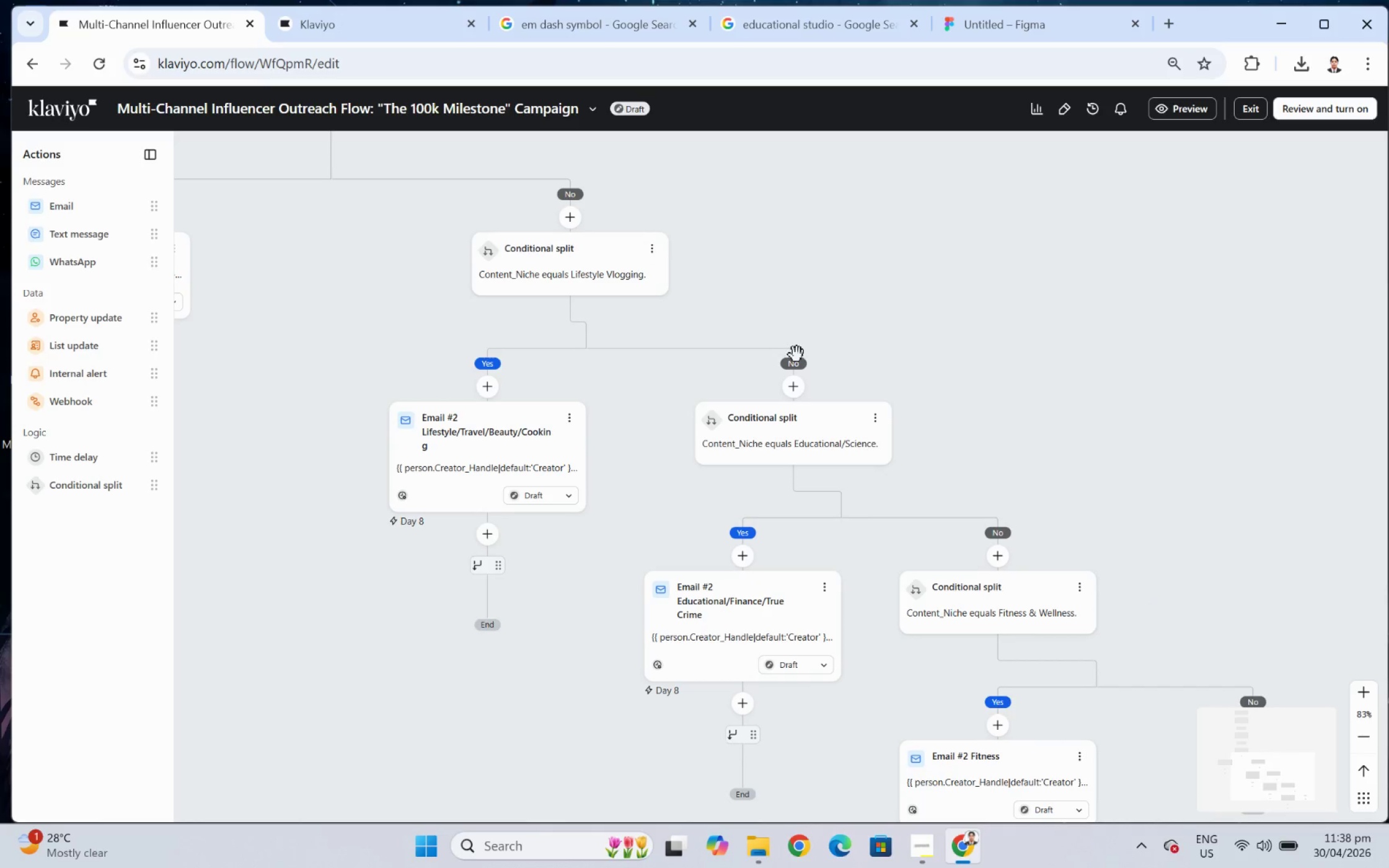 
wait(7.5)
 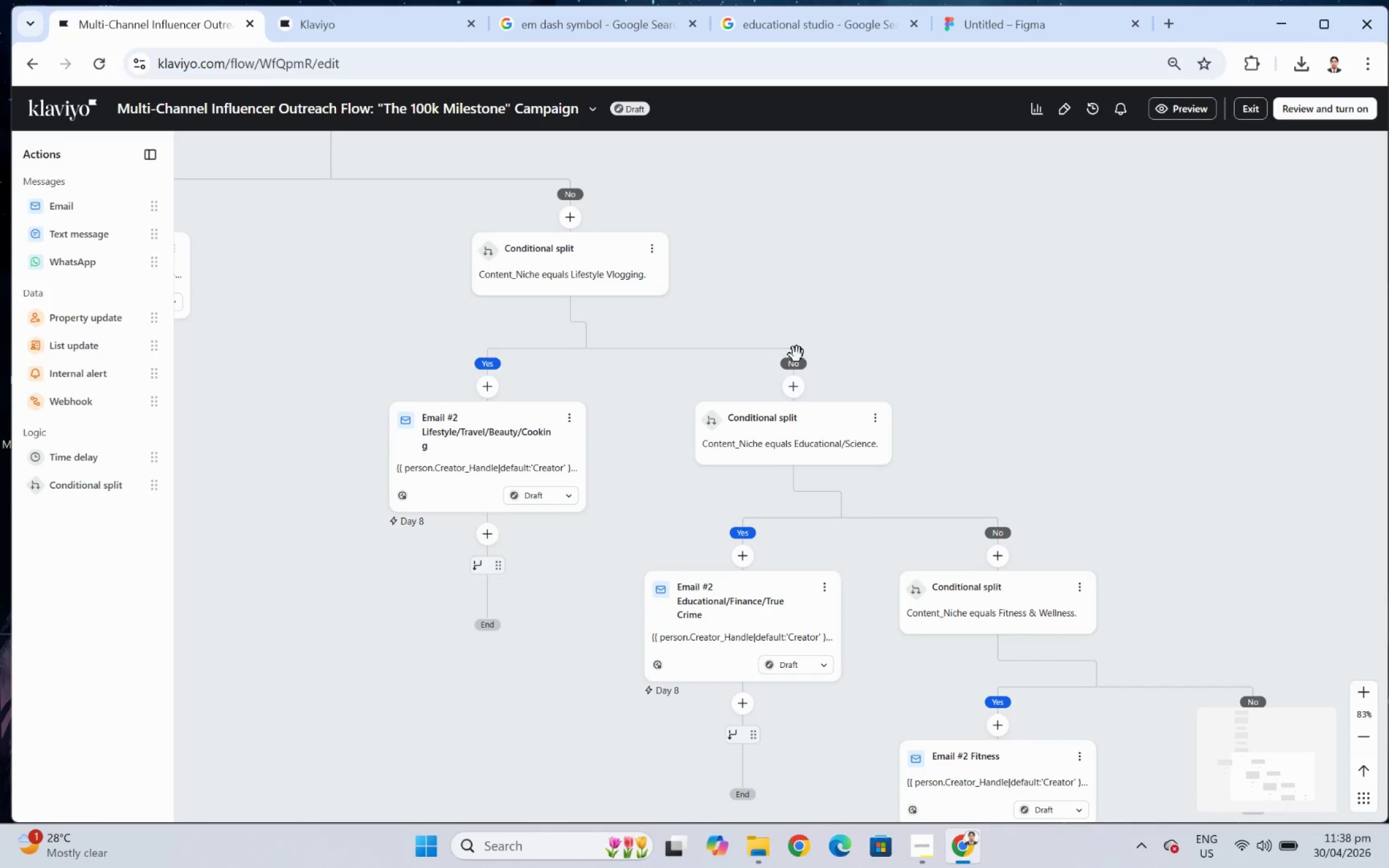 
left_click_drag(start_coordinate=[787, 294], to_coordinate=[1198, 380])
 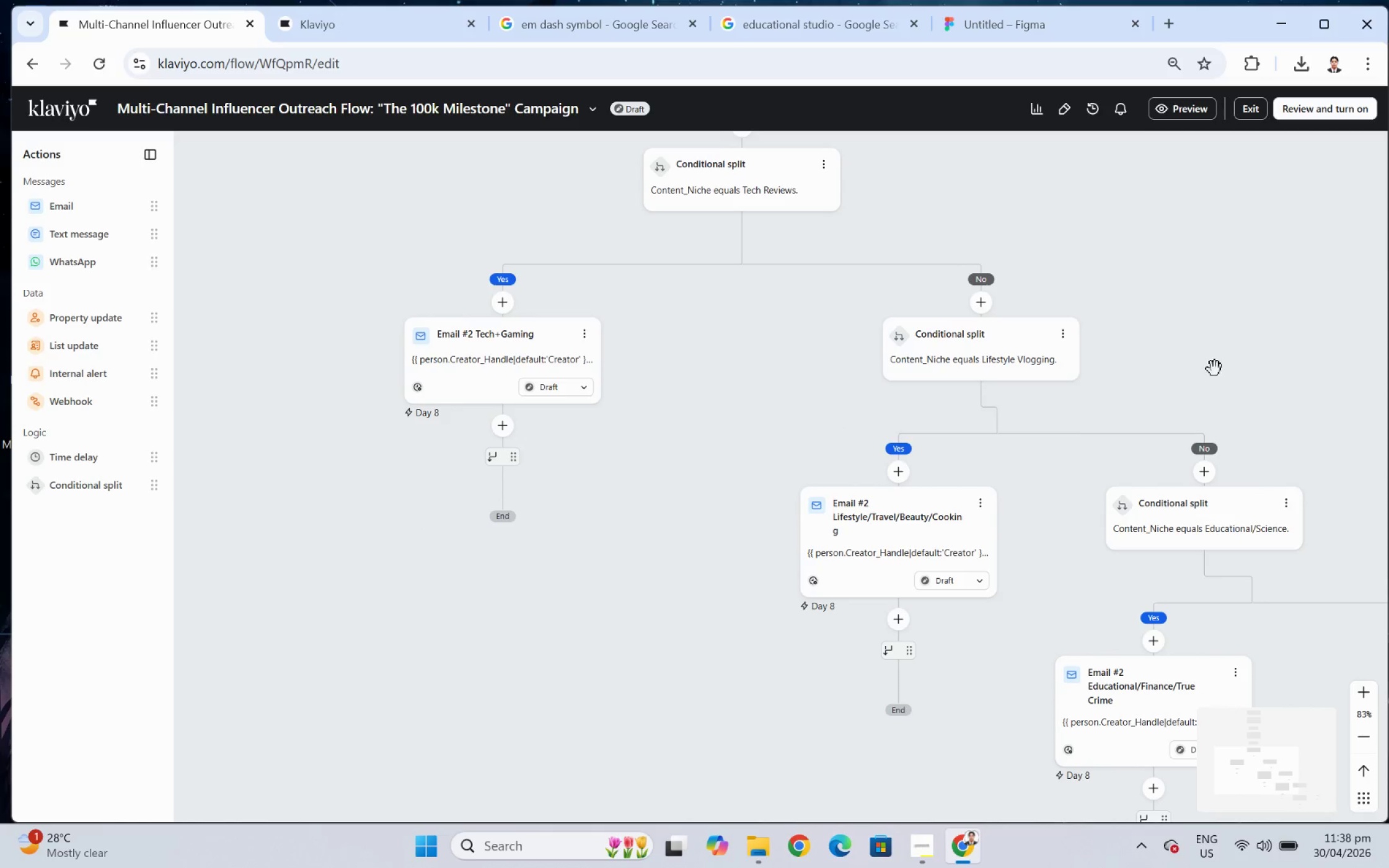 
left_click_drag(start_coordinate=[1237, 357], to_coordinate=[1170, 354])
 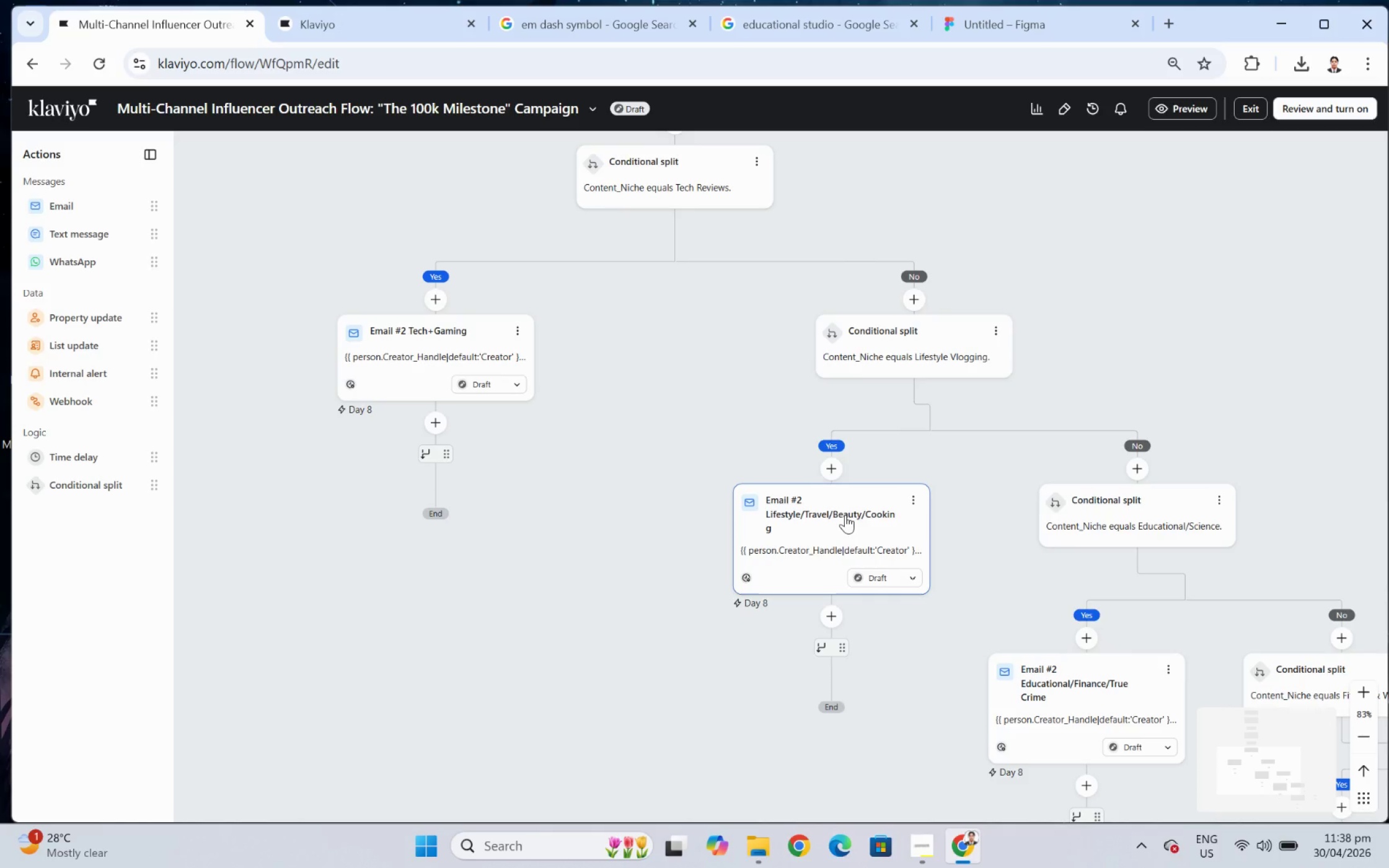 
wait(5.08)
 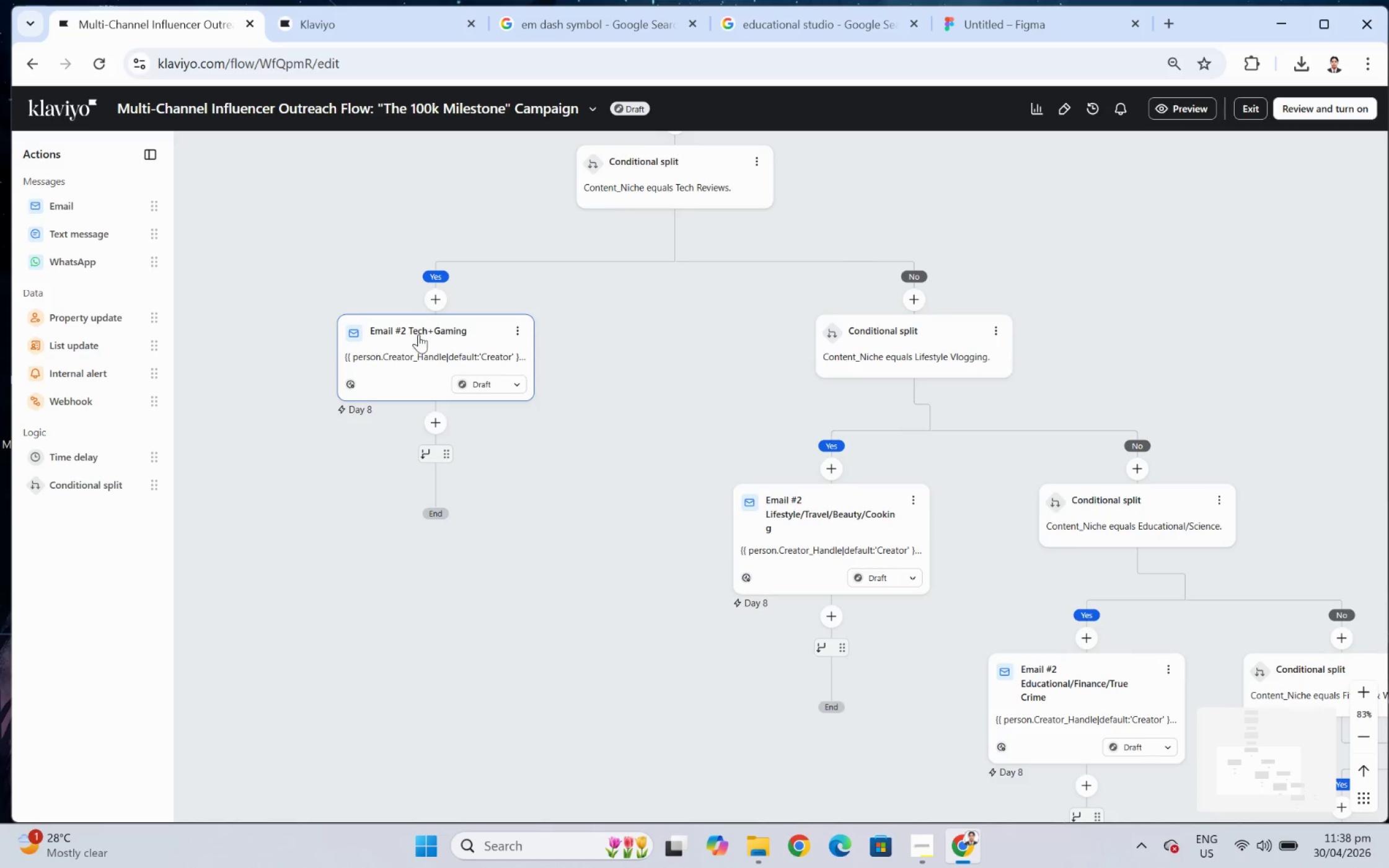 
left_click_drag(start_coordinate=[1171, 382], to_coordinate=[1008, 339])
 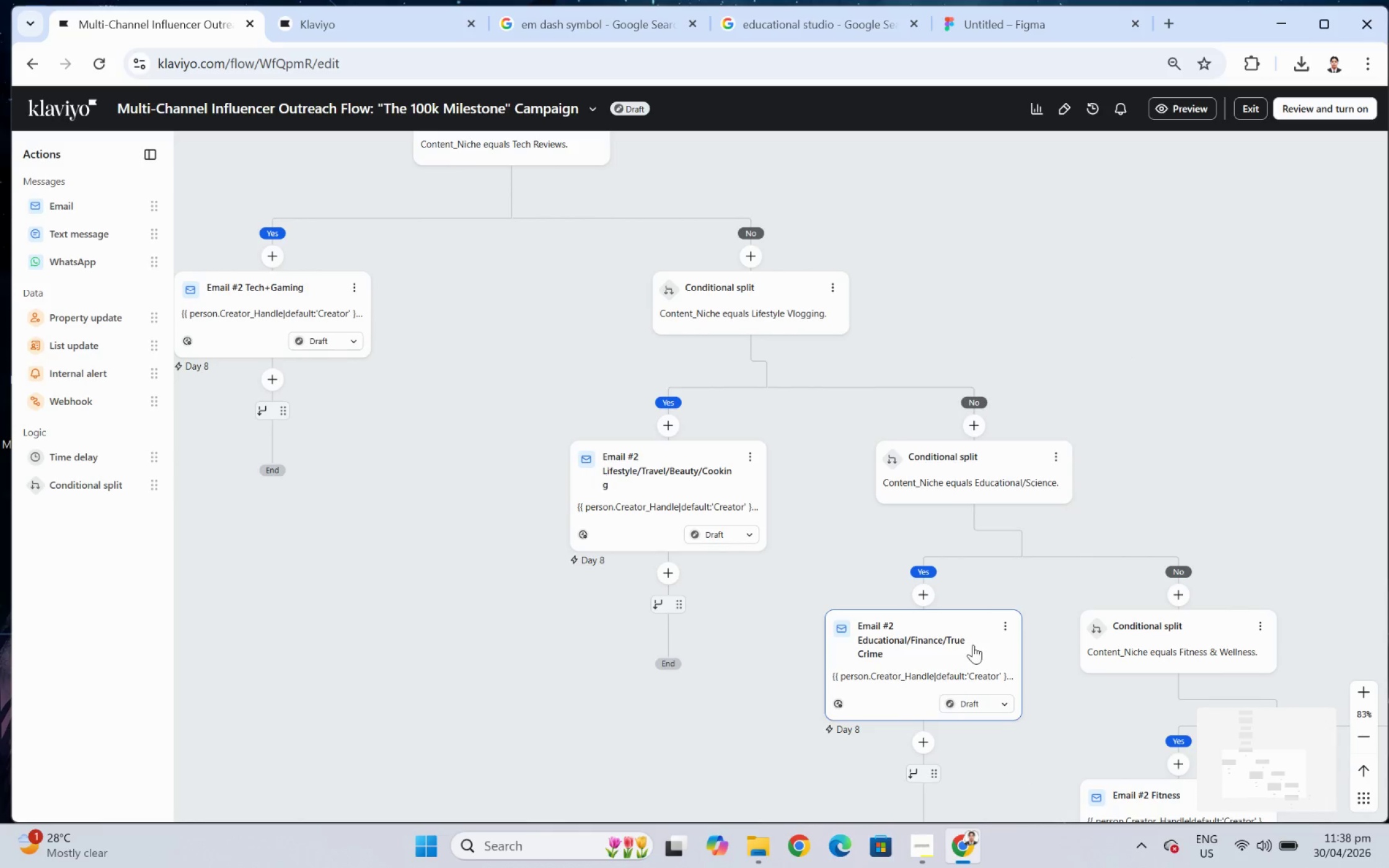 
left_click_drag(start_coordinate=[1177, 494], to_coordinate=[1119, 428])
 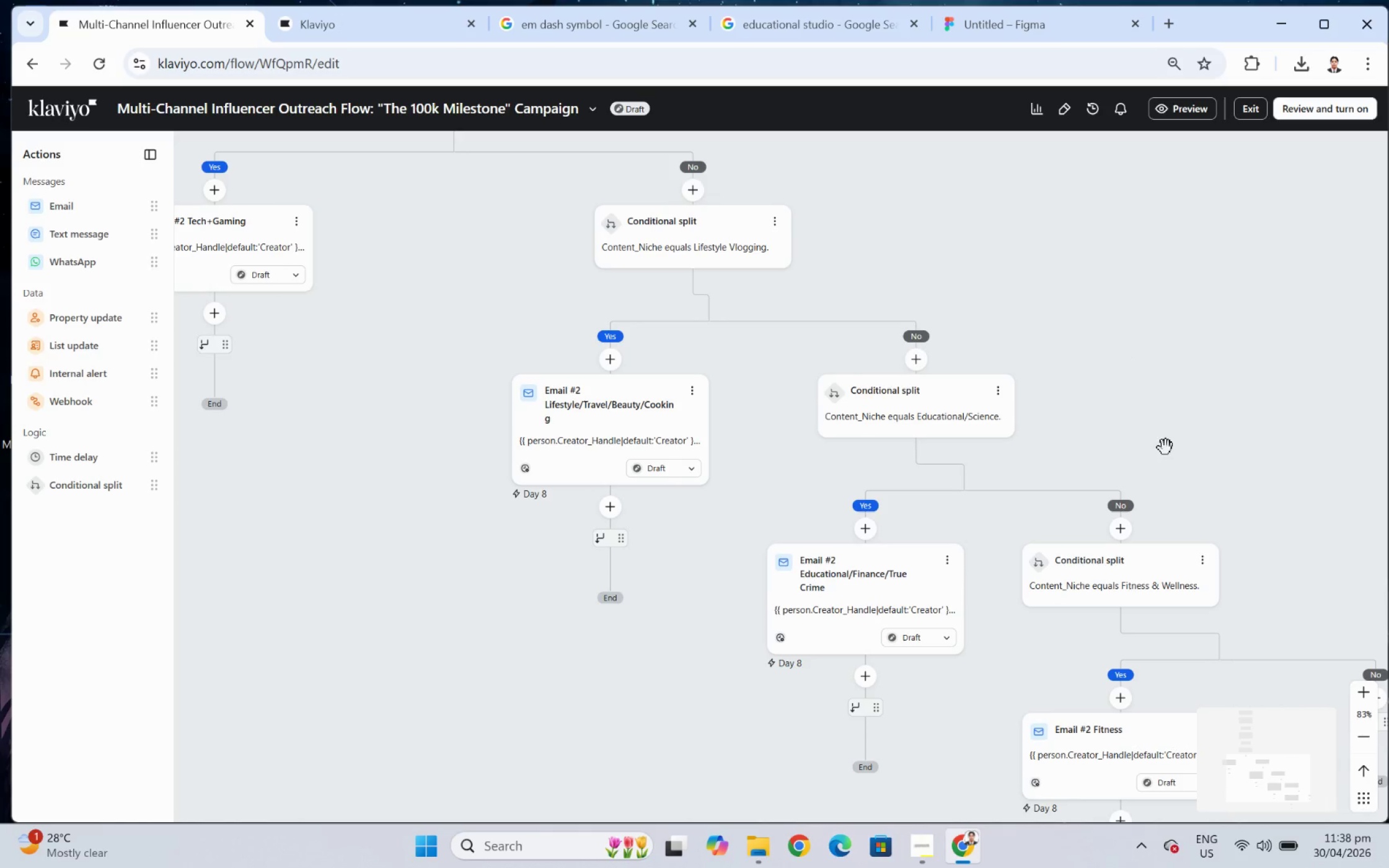 
left_click_drag(start_coordinate=[1184, 450], to_coordinate=[1287, 481])
 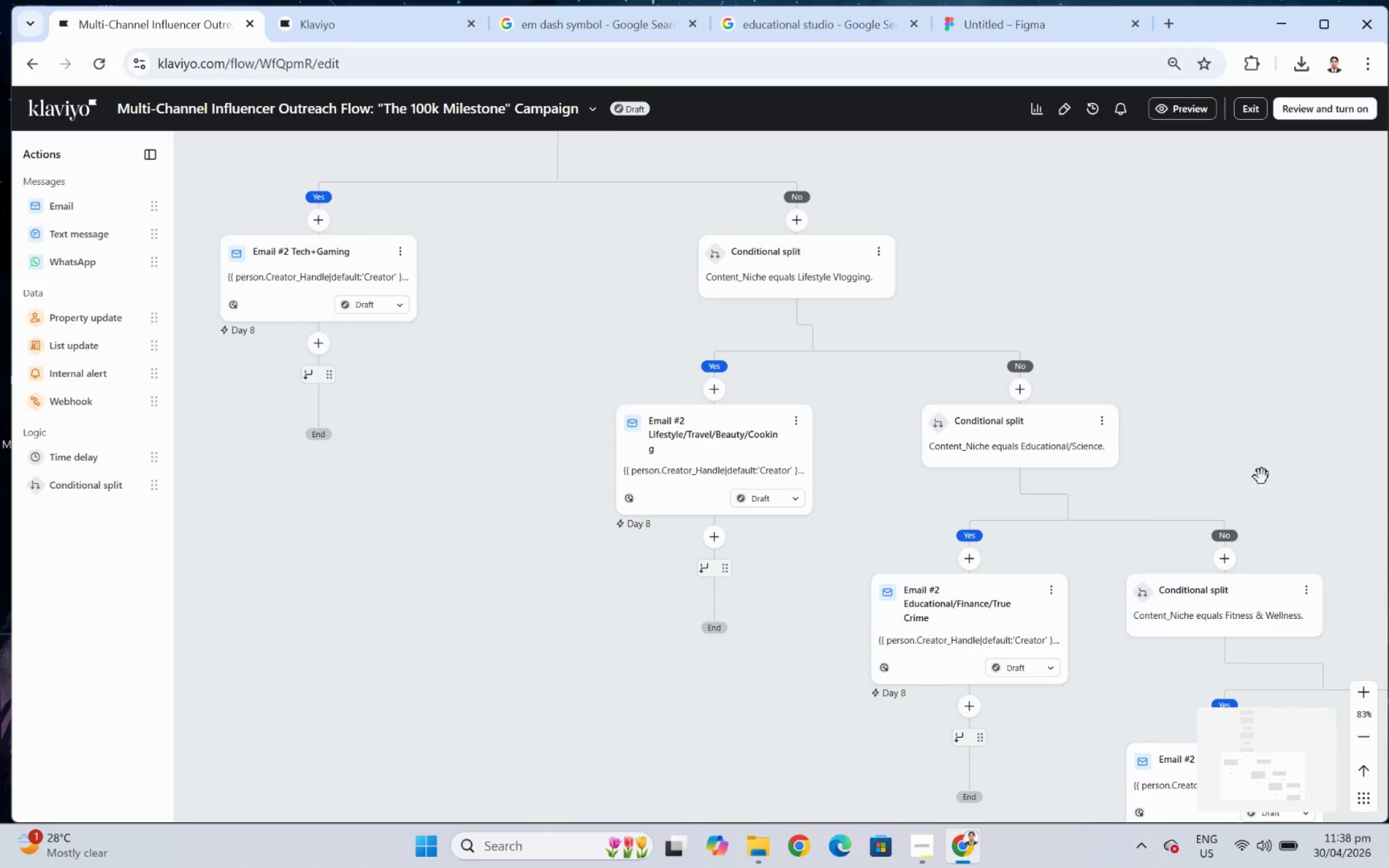 
left_click_drag(start_coordinate=[1258, 473], to_coordinate=[1041, 413])
 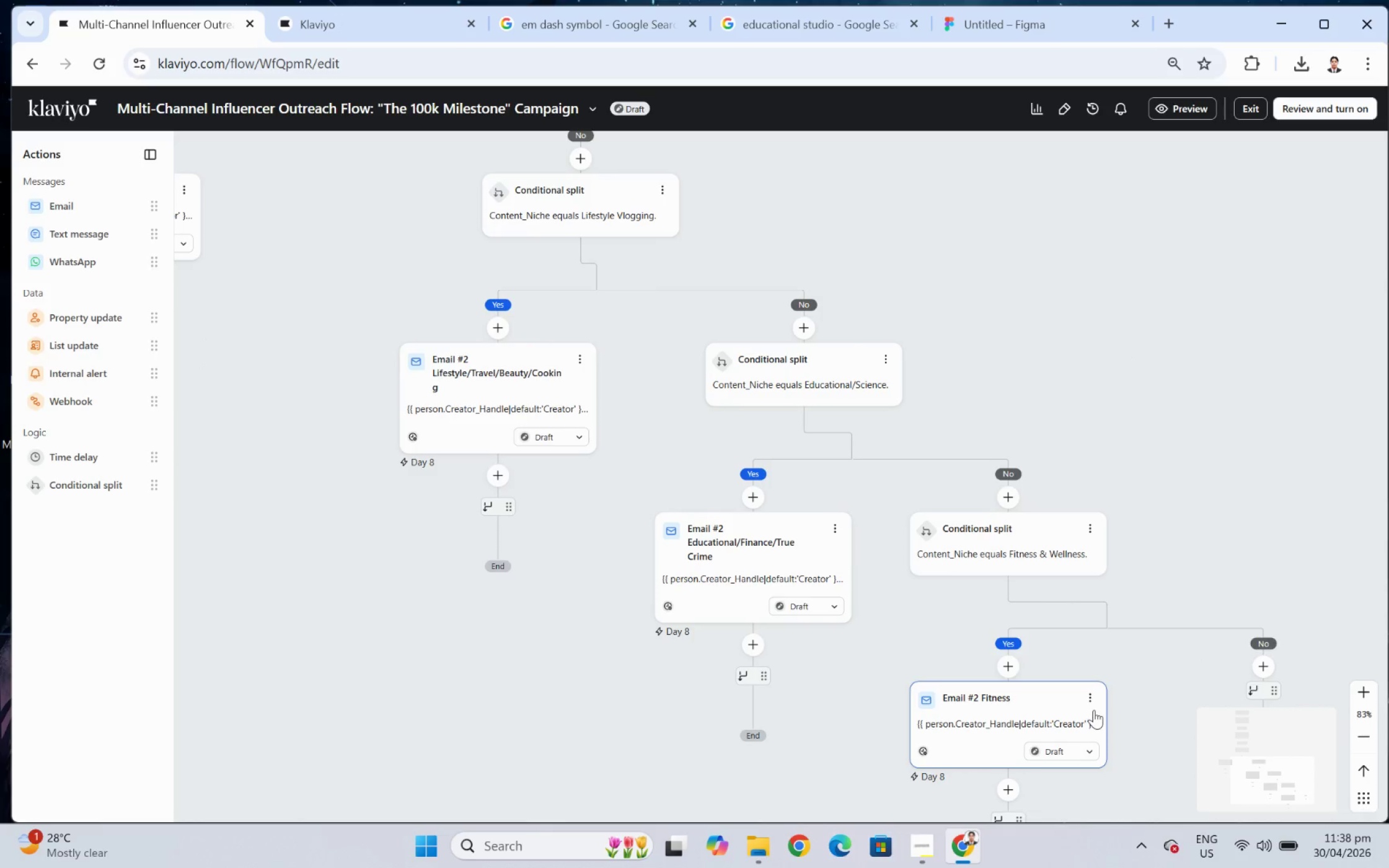 
left_click([1093, 700])
 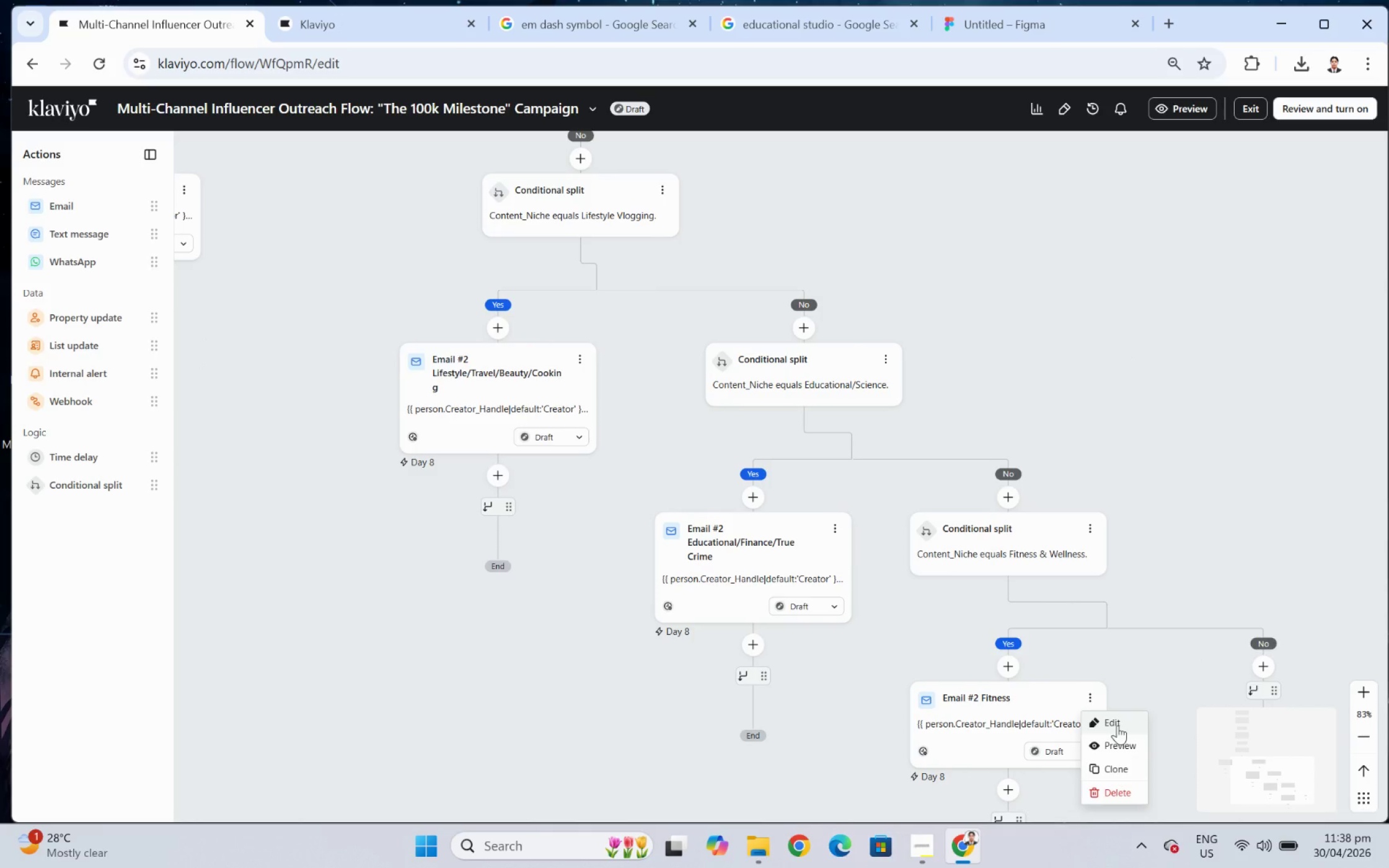 
left_click([1117, 725])
 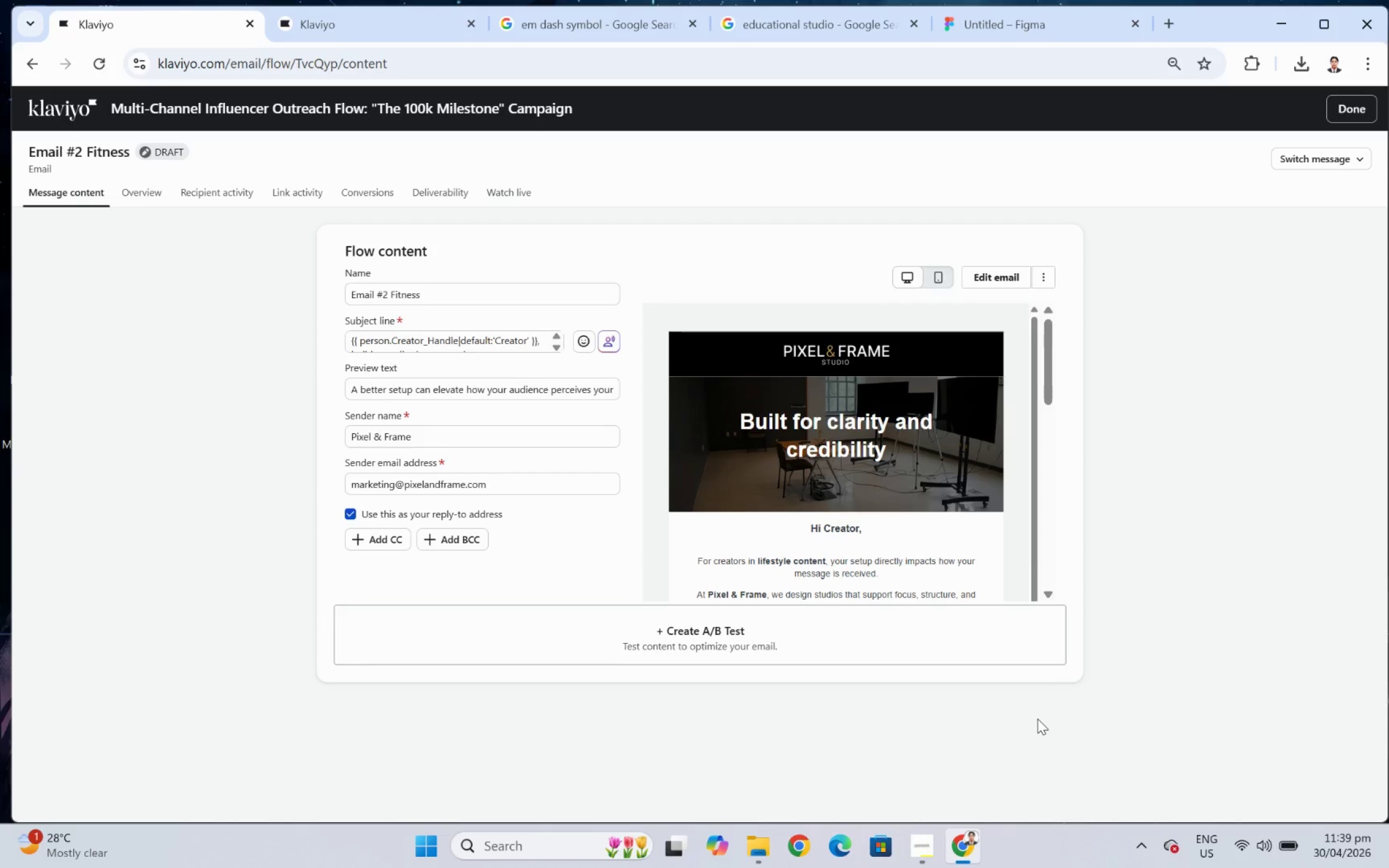 
wait(41.42)
 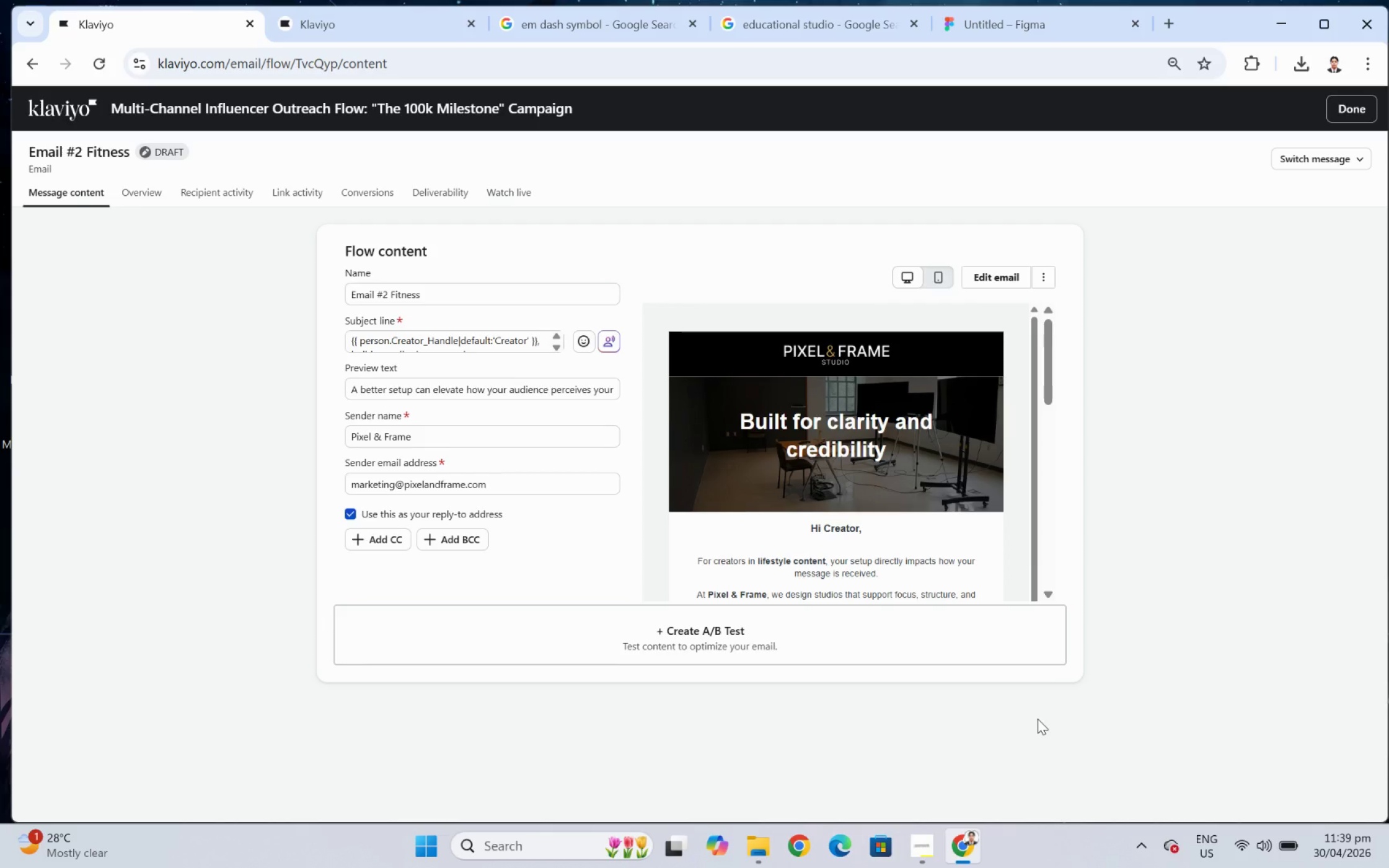 
scroll: coordinate [460, 338], scroll_direction: down, amount: 2.0
 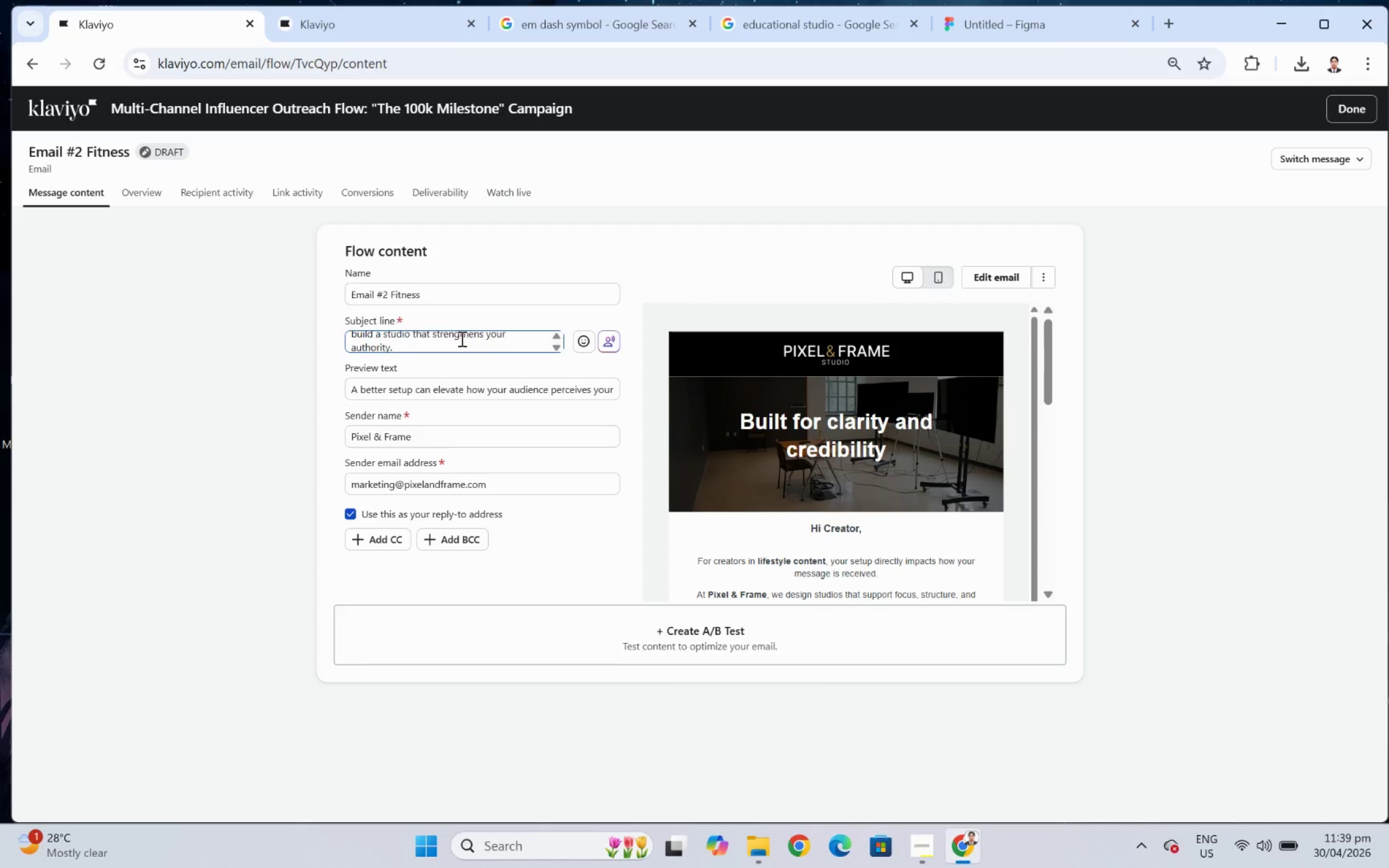 
scroll: coordinate [461, 338], scroll_direction: none, amount: 0.0
 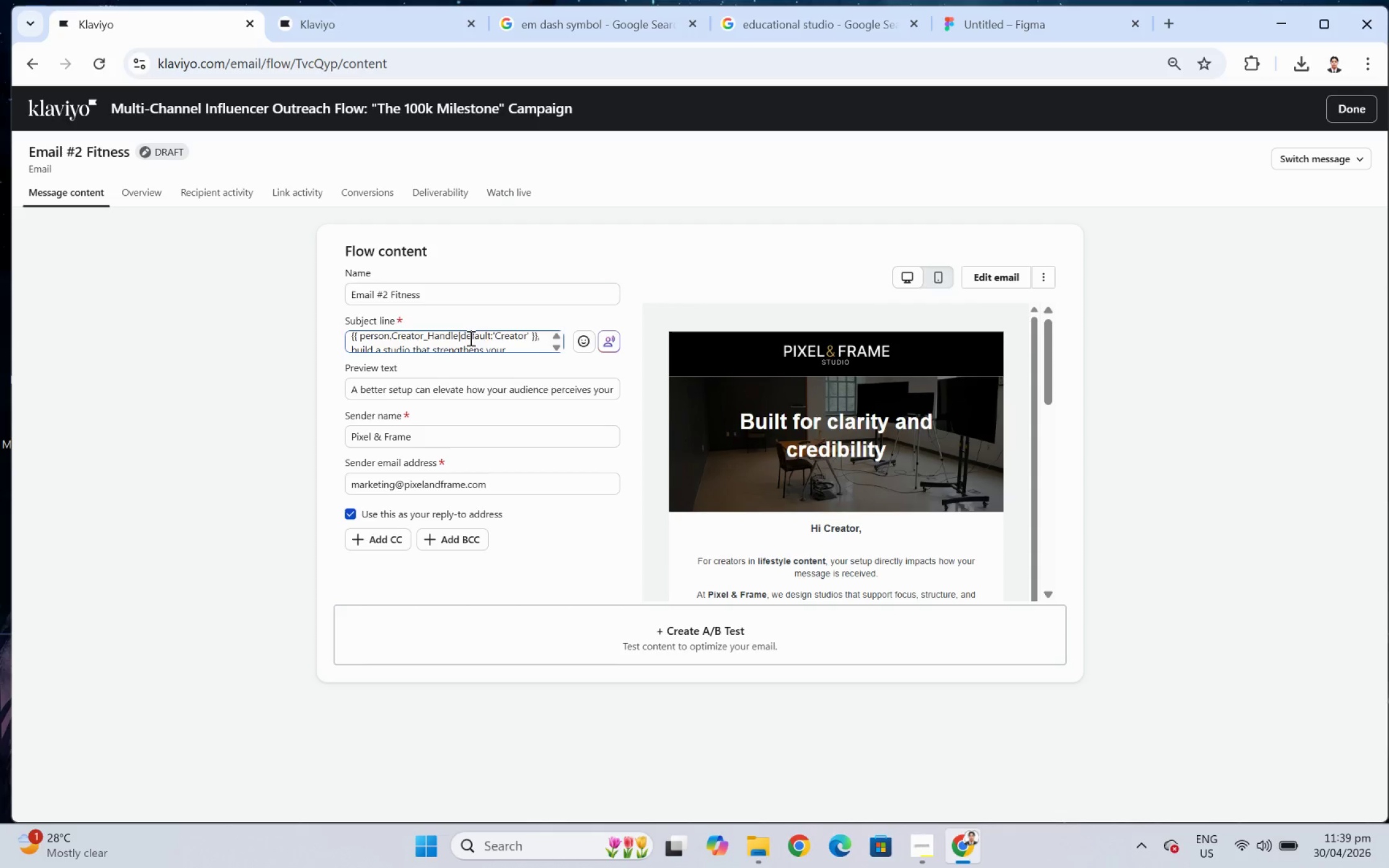 
scroll: coordinate [481, 338], scroll_direction: up, amount: 1.0
 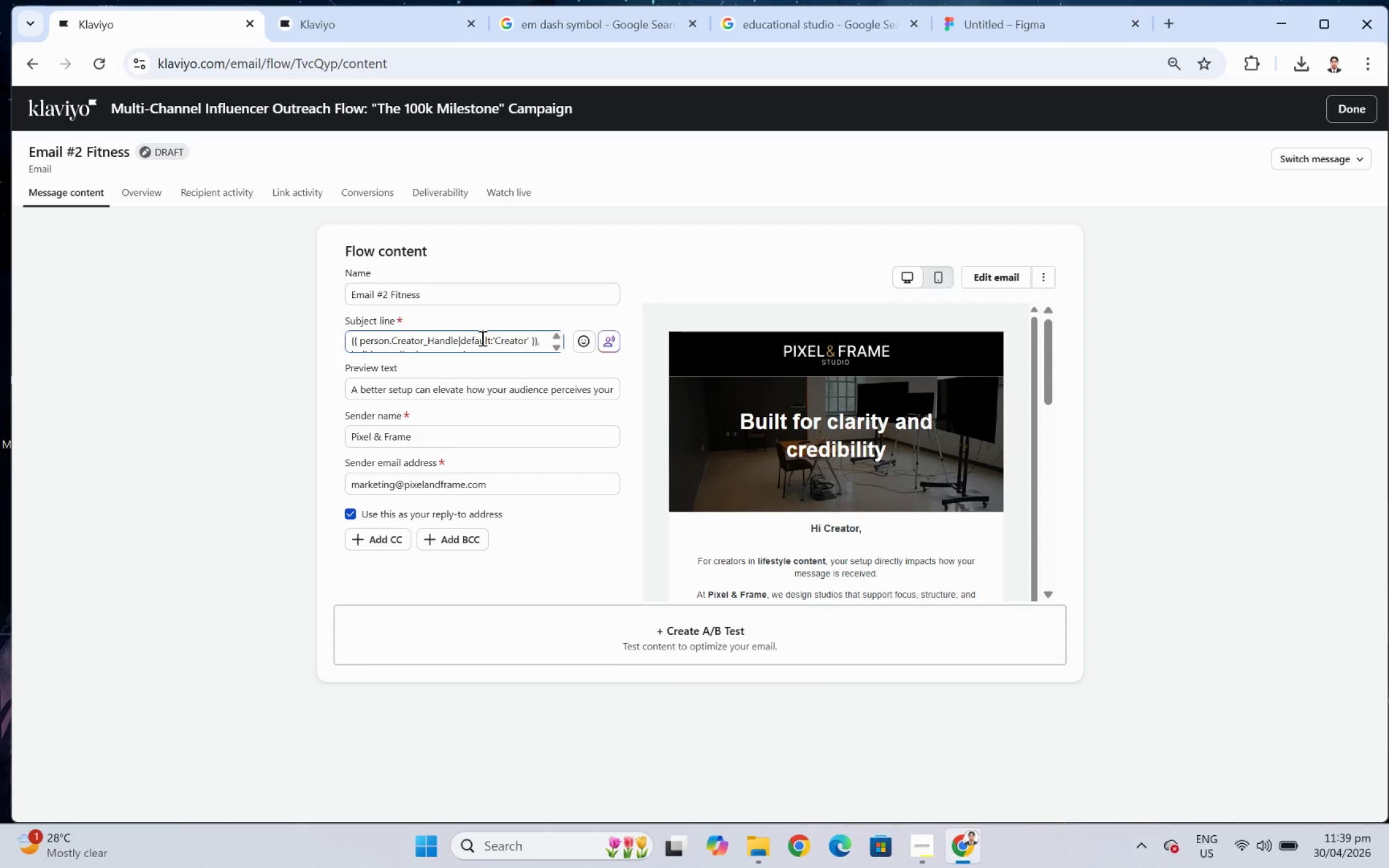 
scroll: coordinate [481, 338], scroll_direction: down, amount: 1.0
 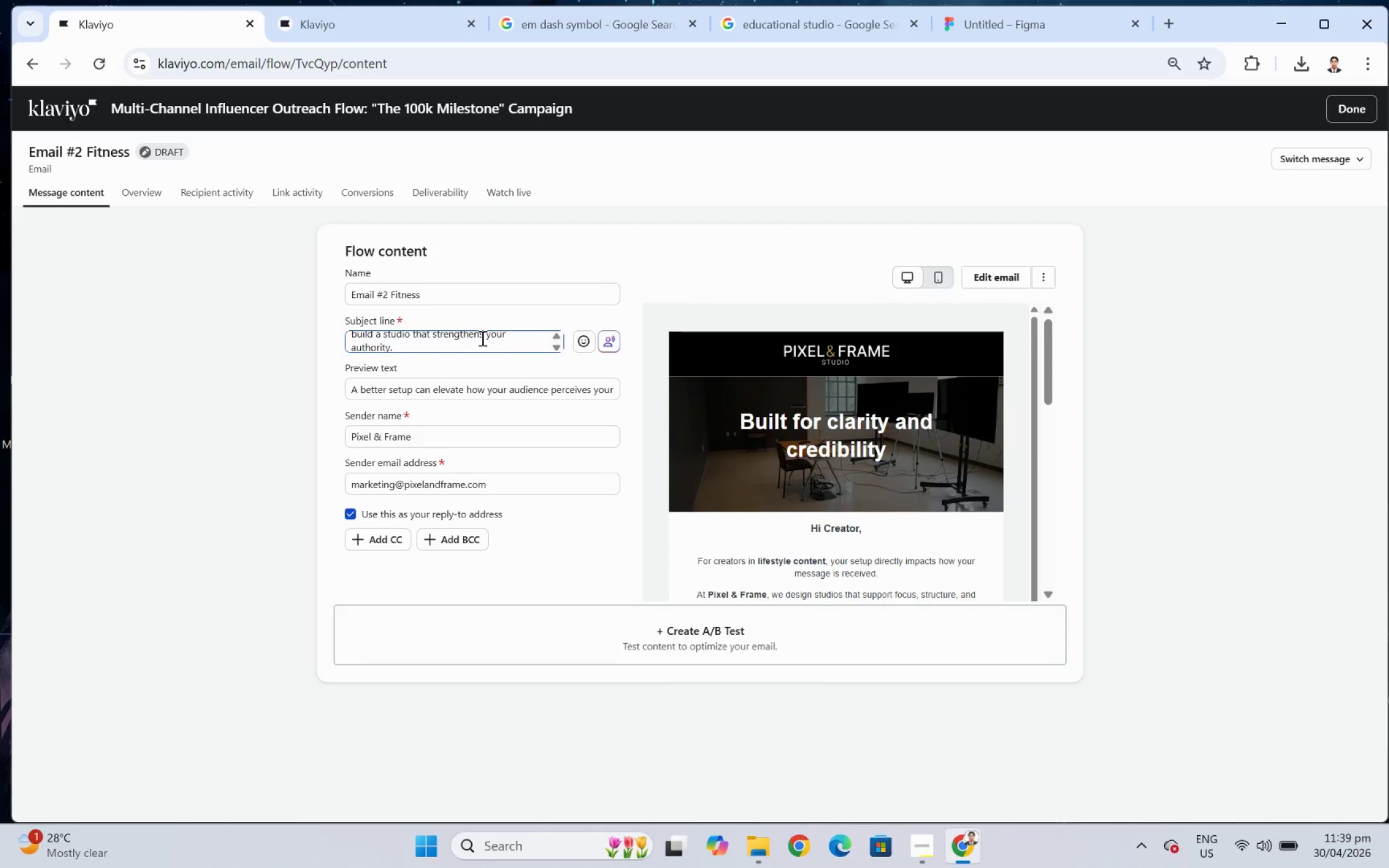 
wait(8.16)
 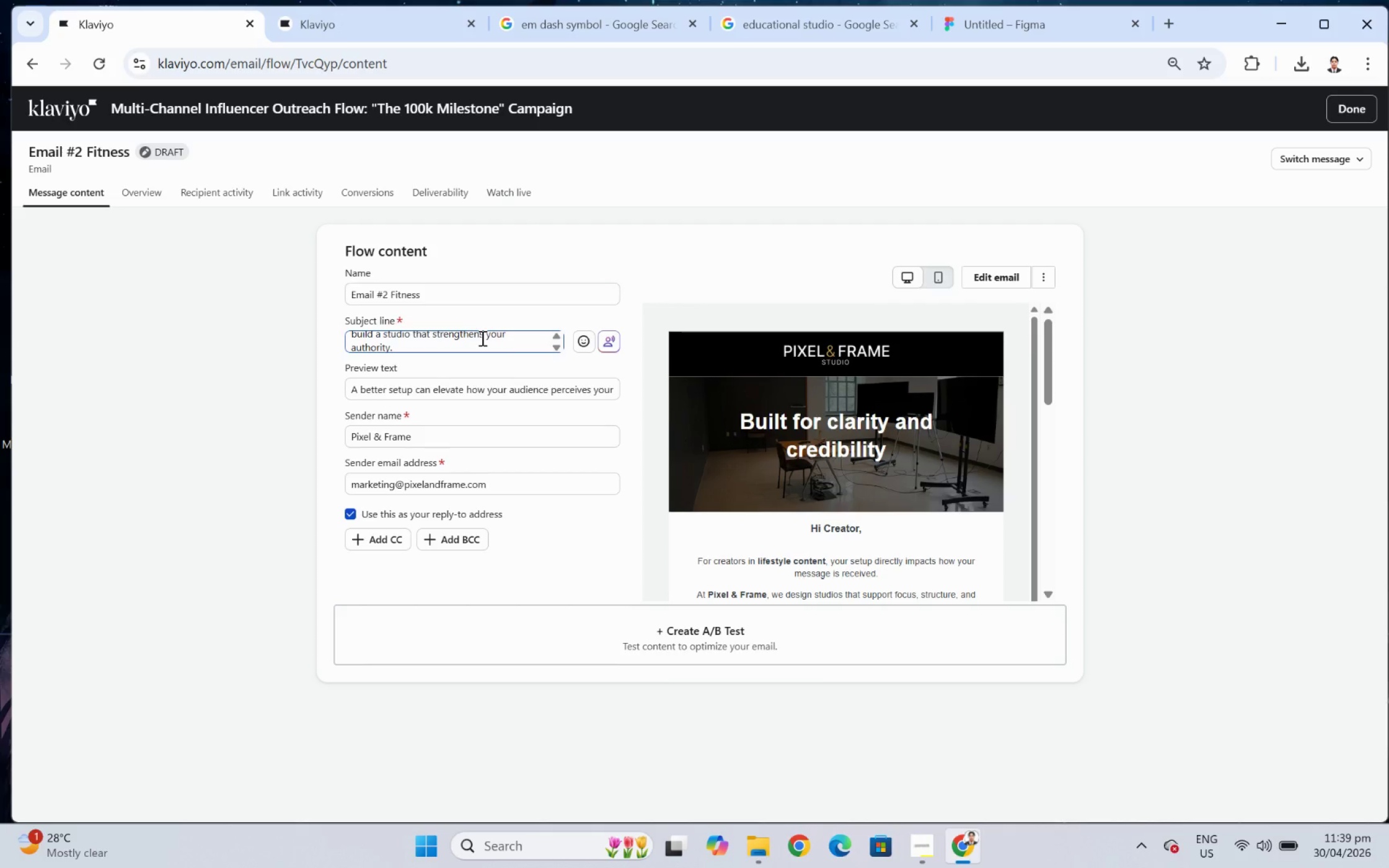 
left_click([495, 333])
 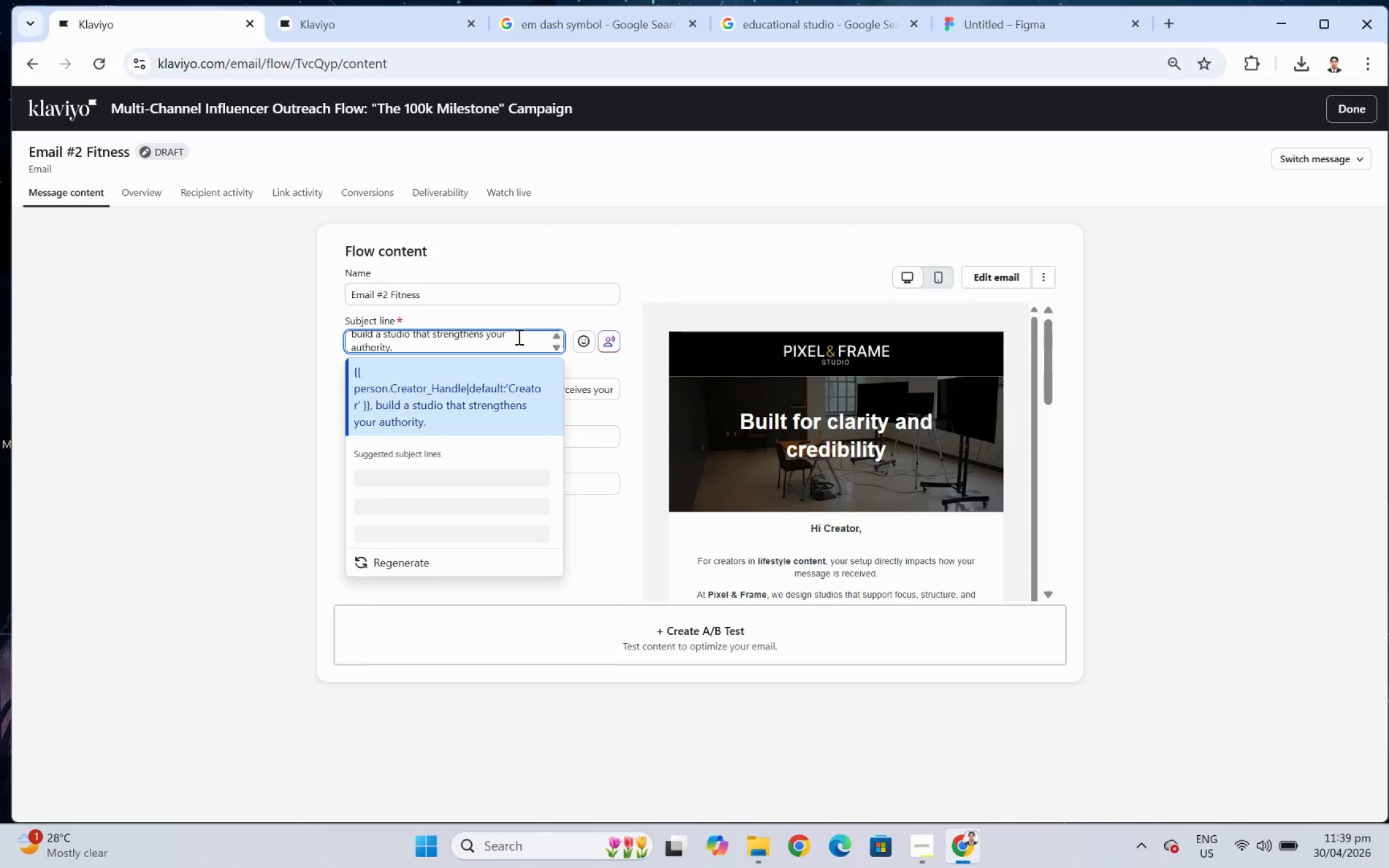 
left_click([504, 343])
 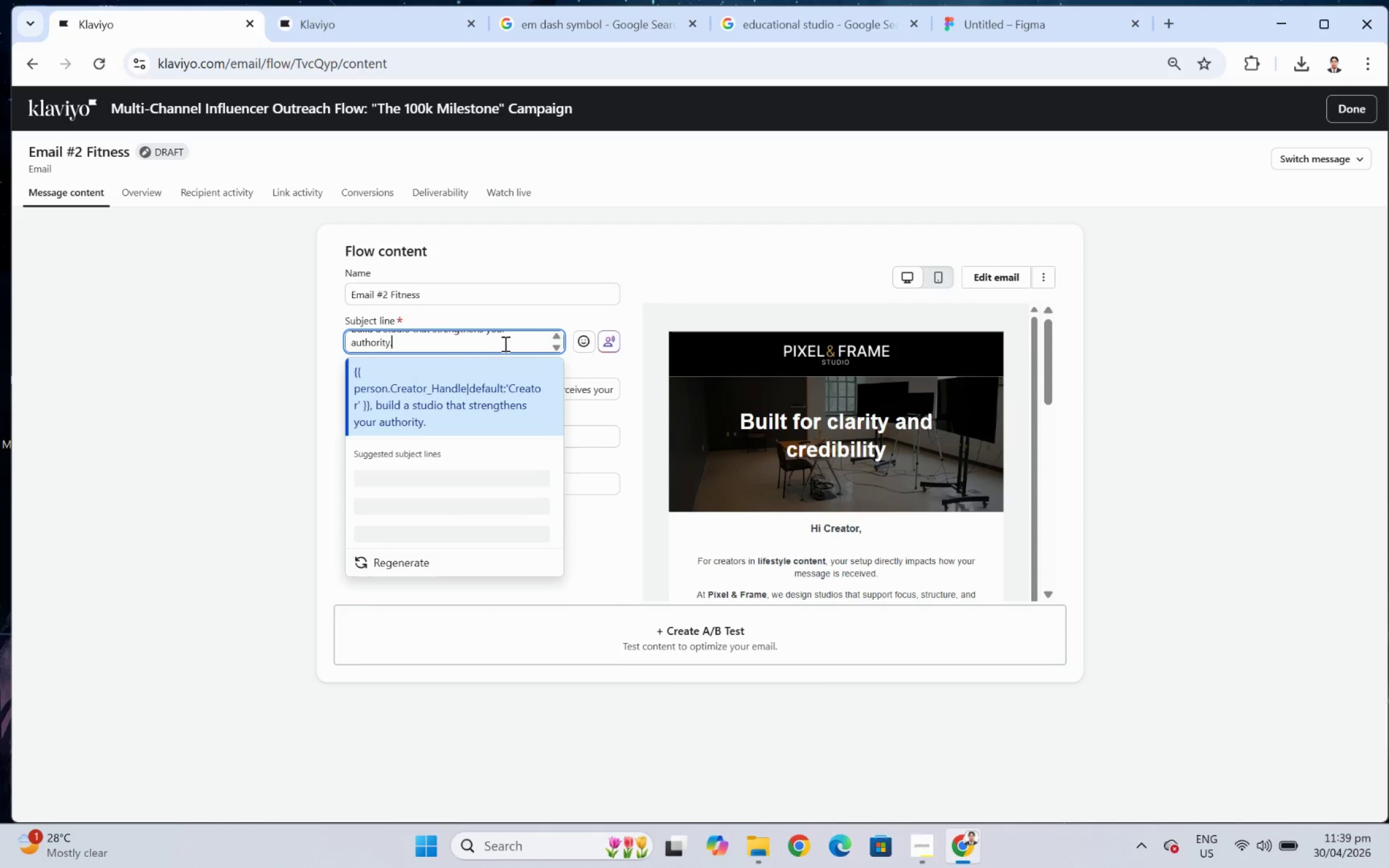 
scroll: coordinate [524, 336], scroll_direction: down, amount: 2.0
 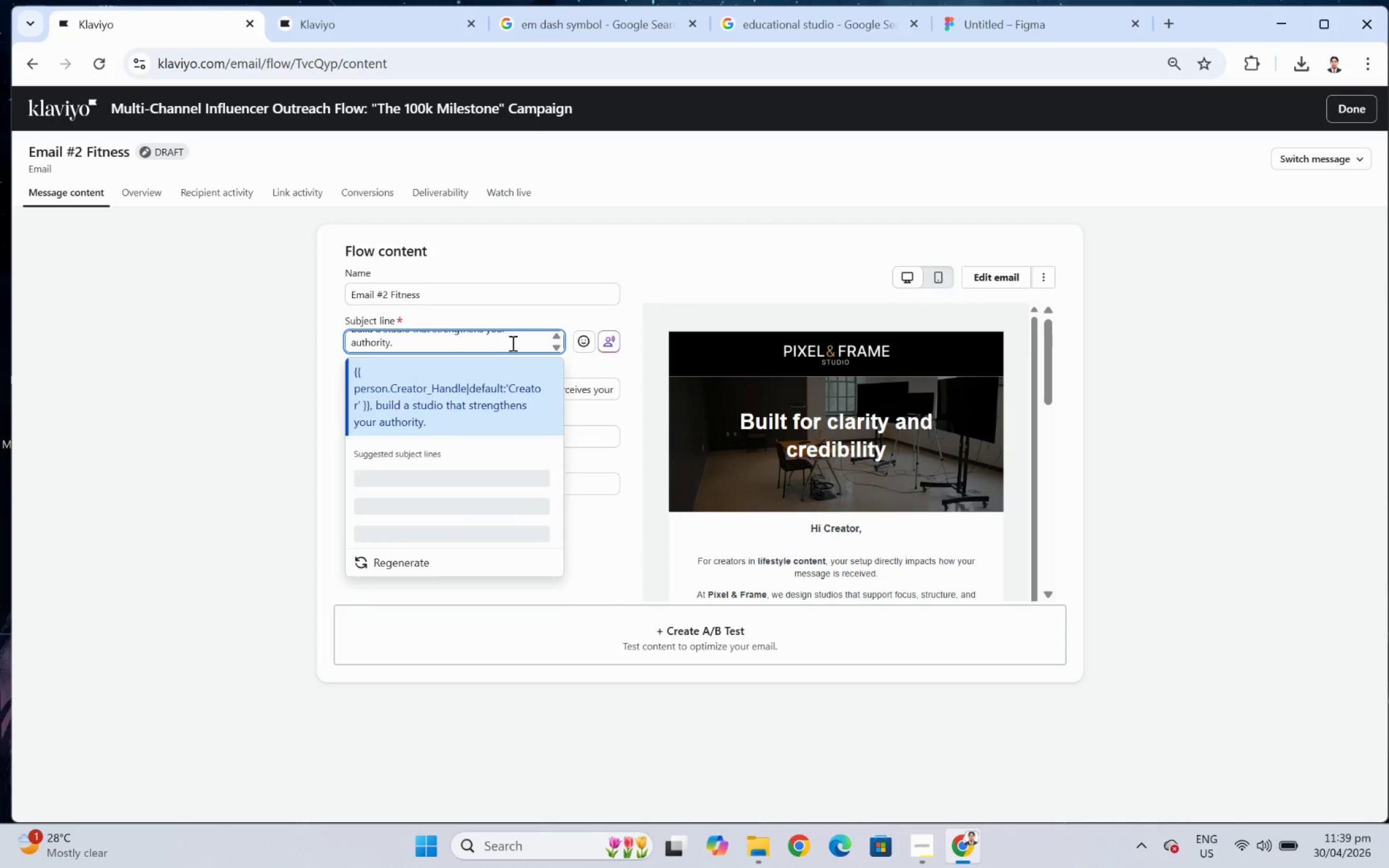 
scroll: coordinate [508, 343], scroll_direction: up, amount: 2.0
 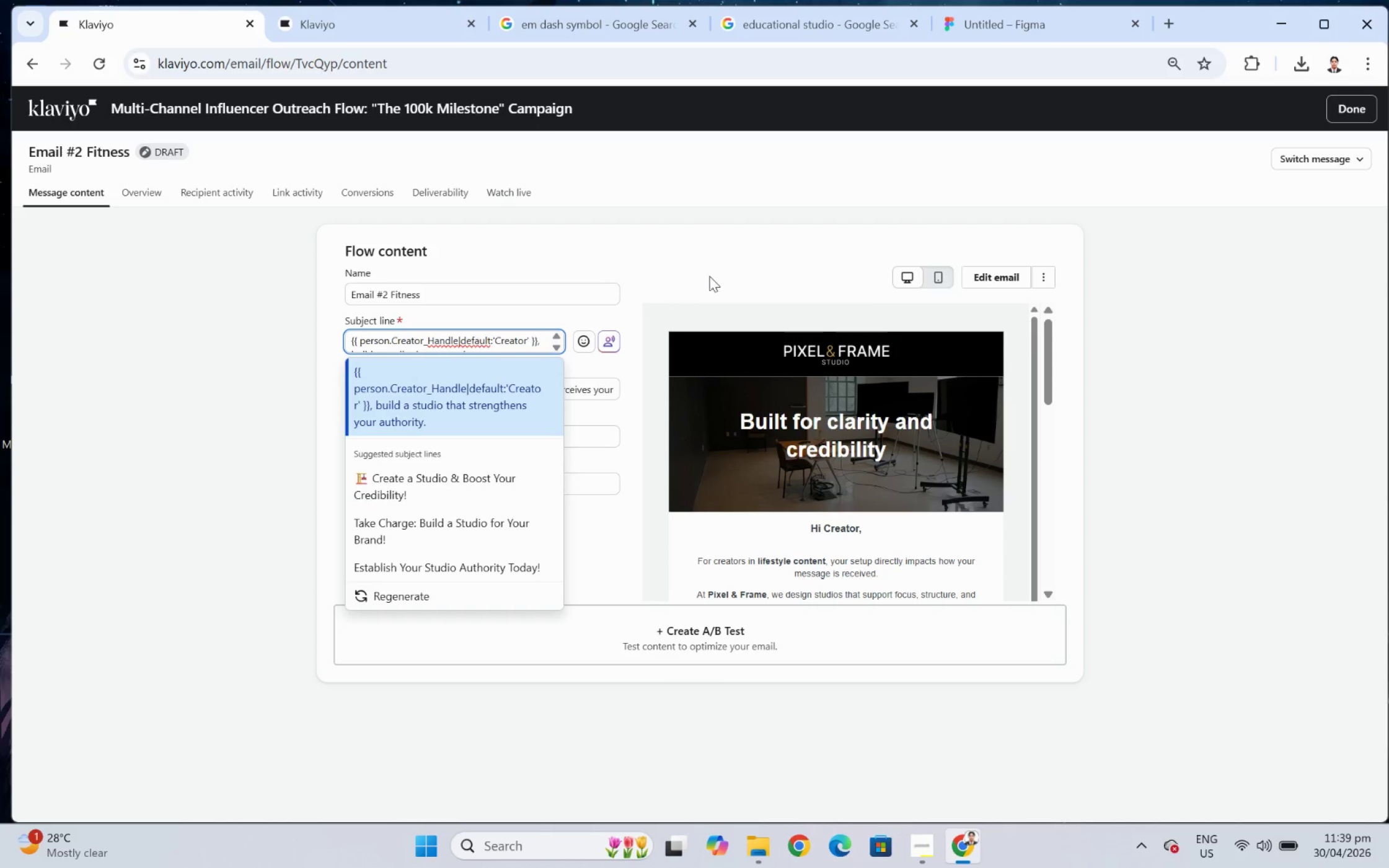 
left_click([715, 255])
 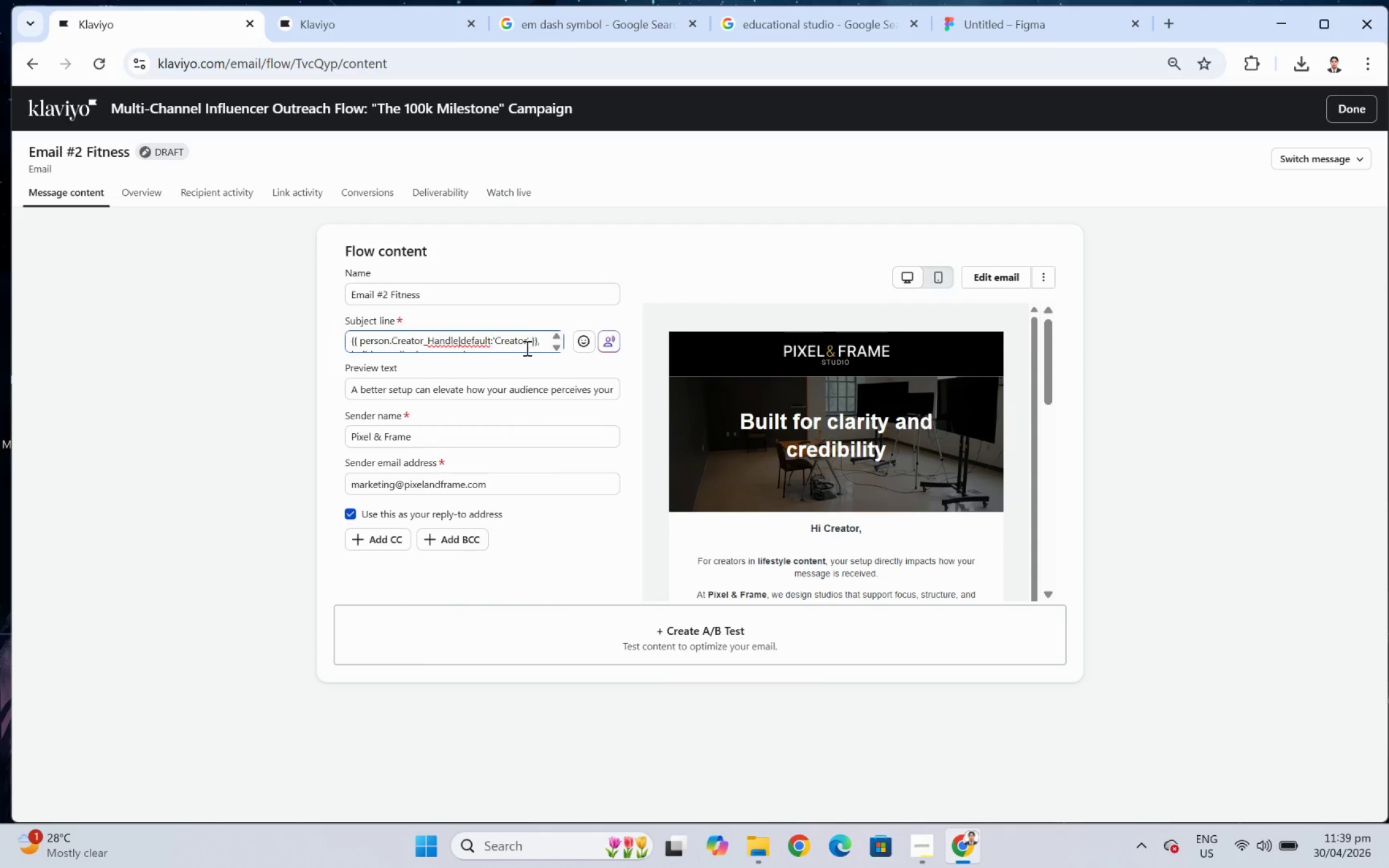 
scroll: coordinate [526, 348], scroll_direction: down, amount: 1.0
 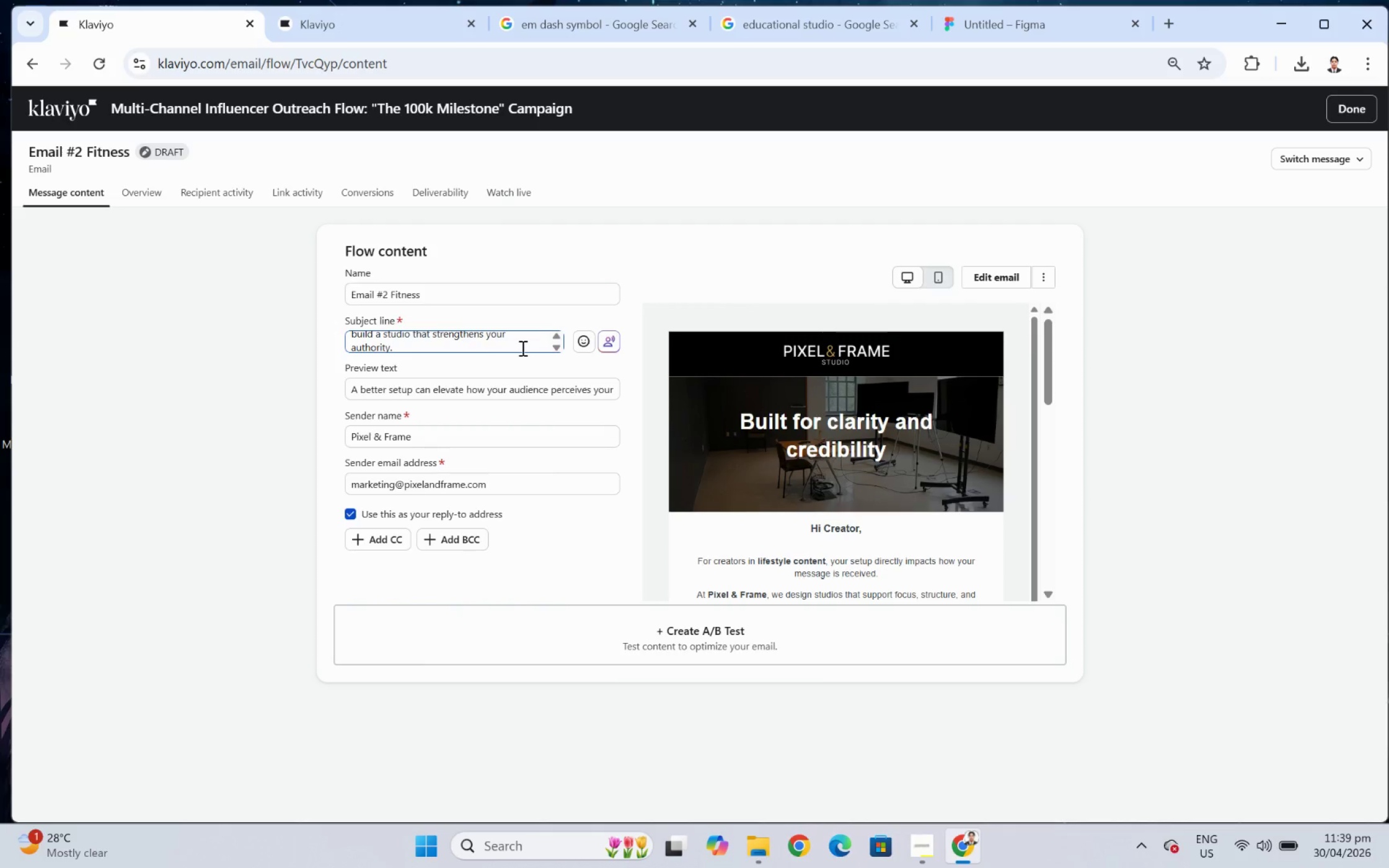 
scroll: coordinate [524, 344], scroll_direction: none, amount: 0.0
 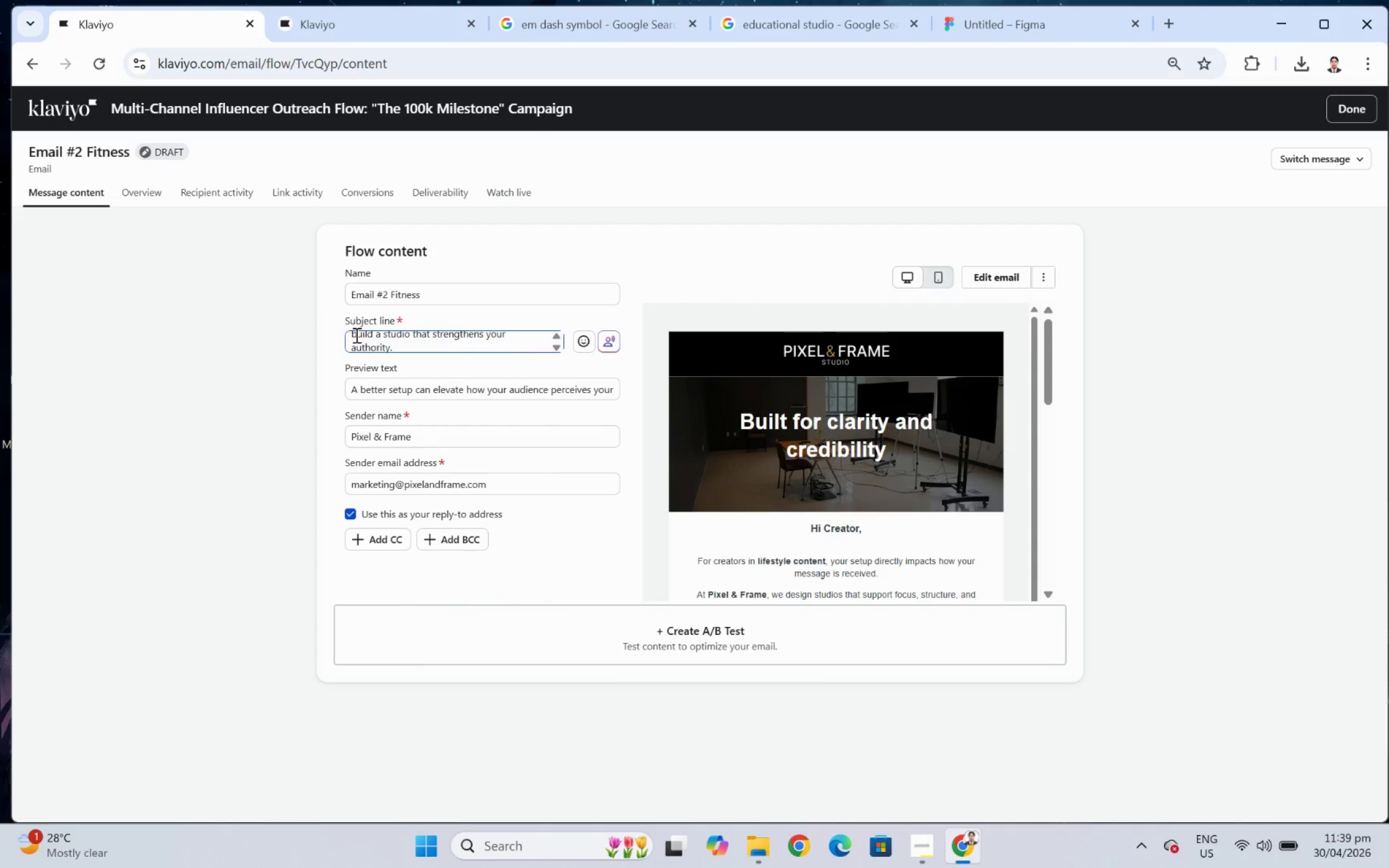 
left_click_drag(start_coordinate=[351, 335], to_coordinate=[448, 343])
 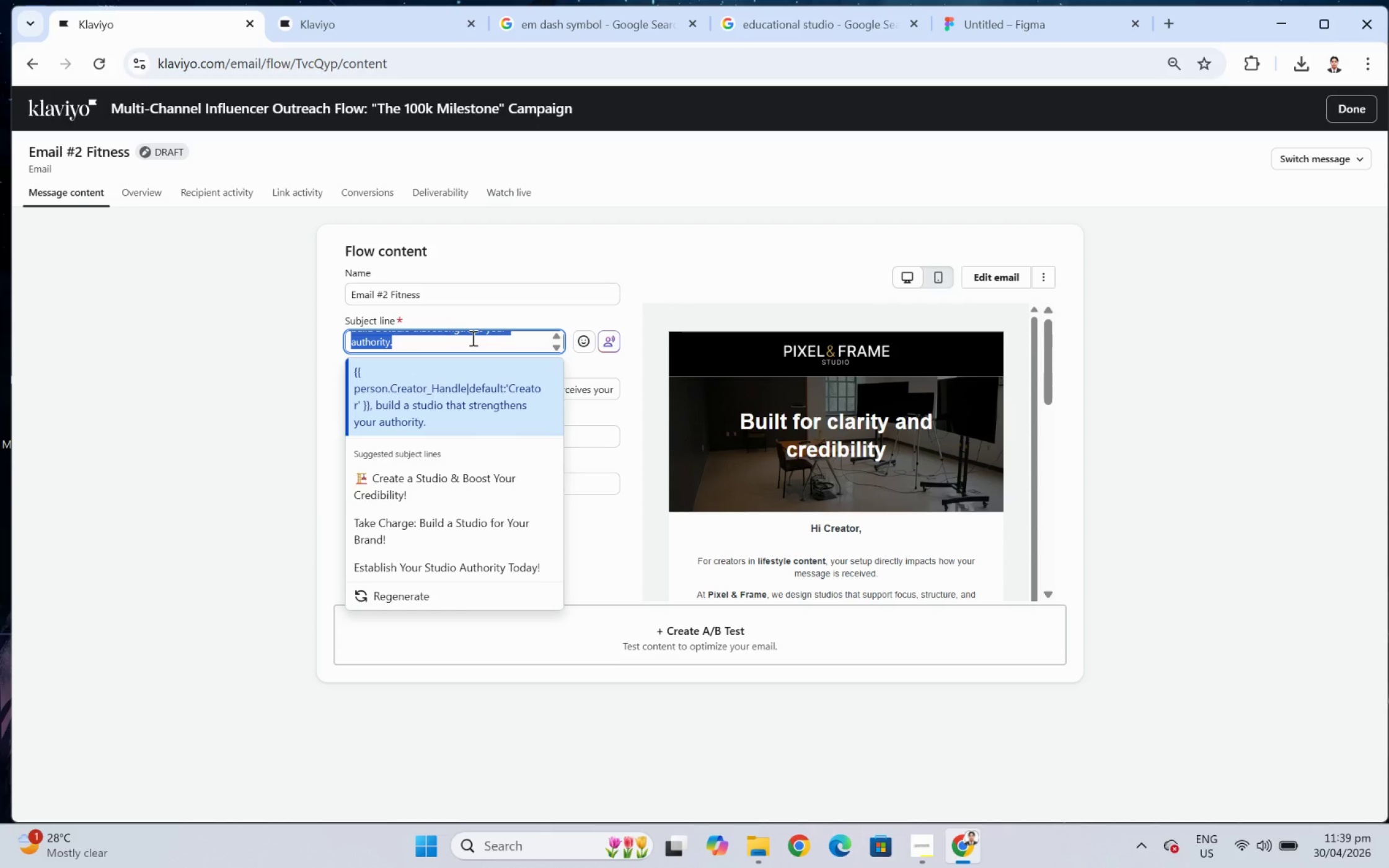 
scroll: coordinate [472, 337], scroll_direction: none, amount: 0.0
 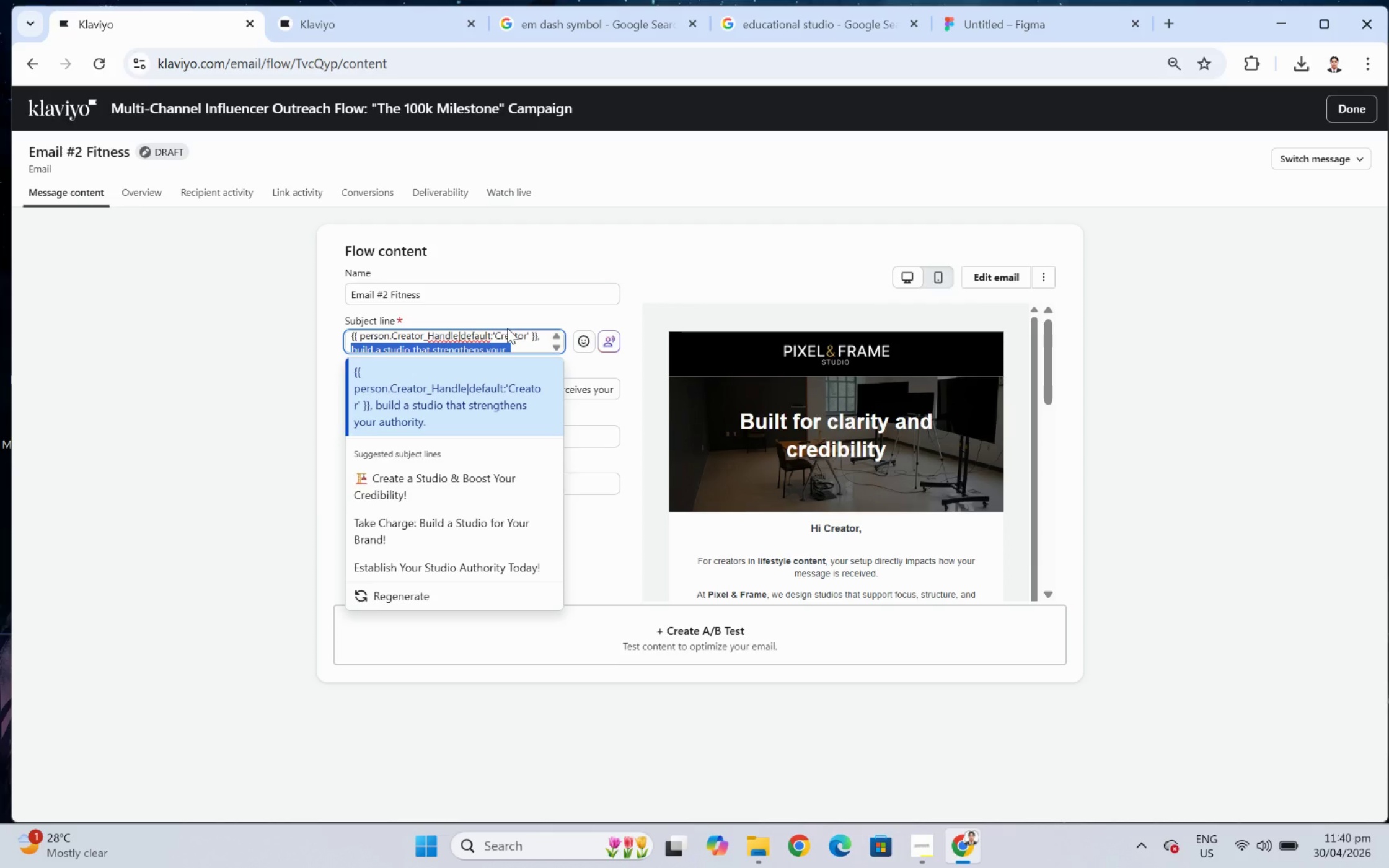 
wait(25.41)
 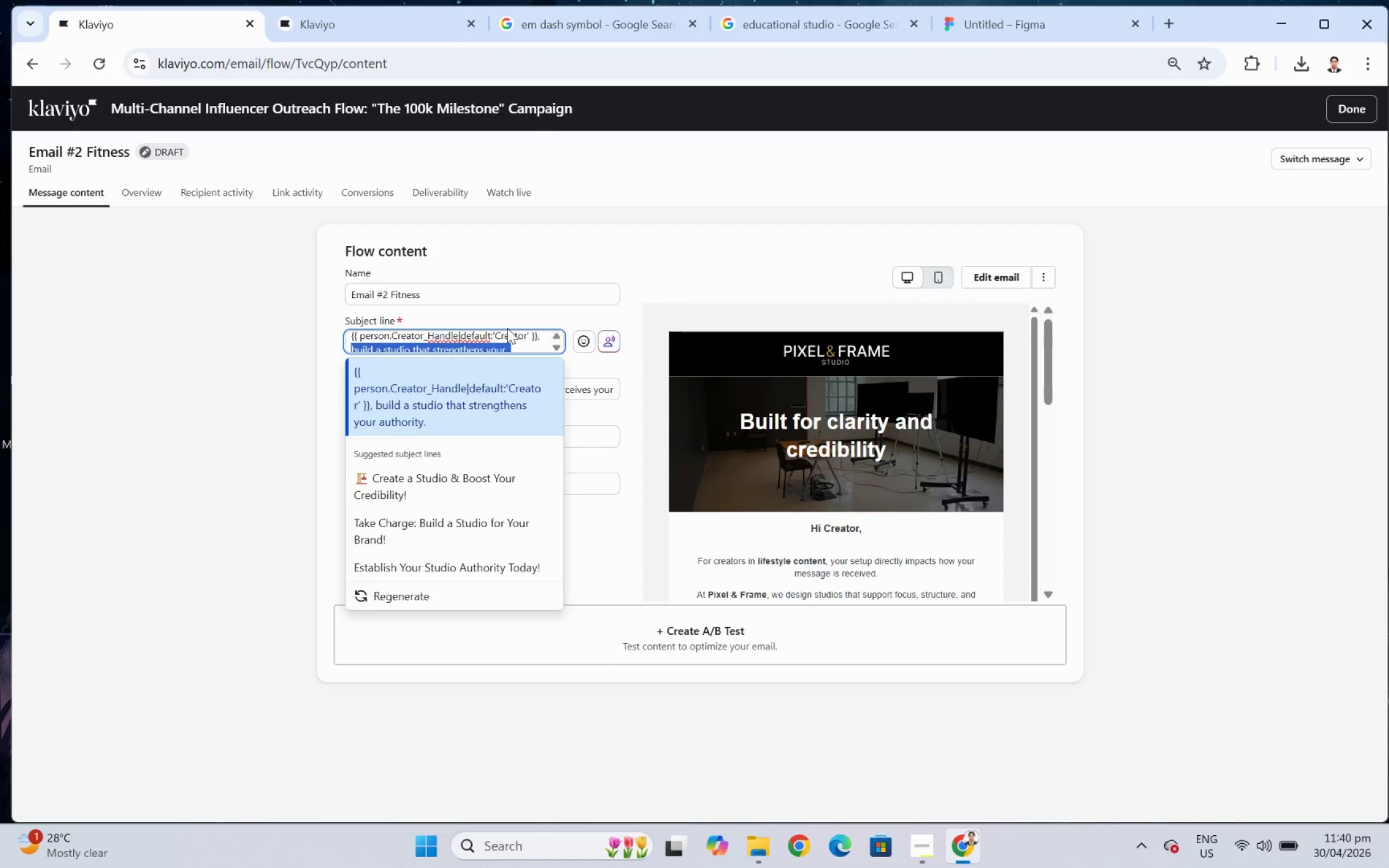 
left_click([534, 343])
 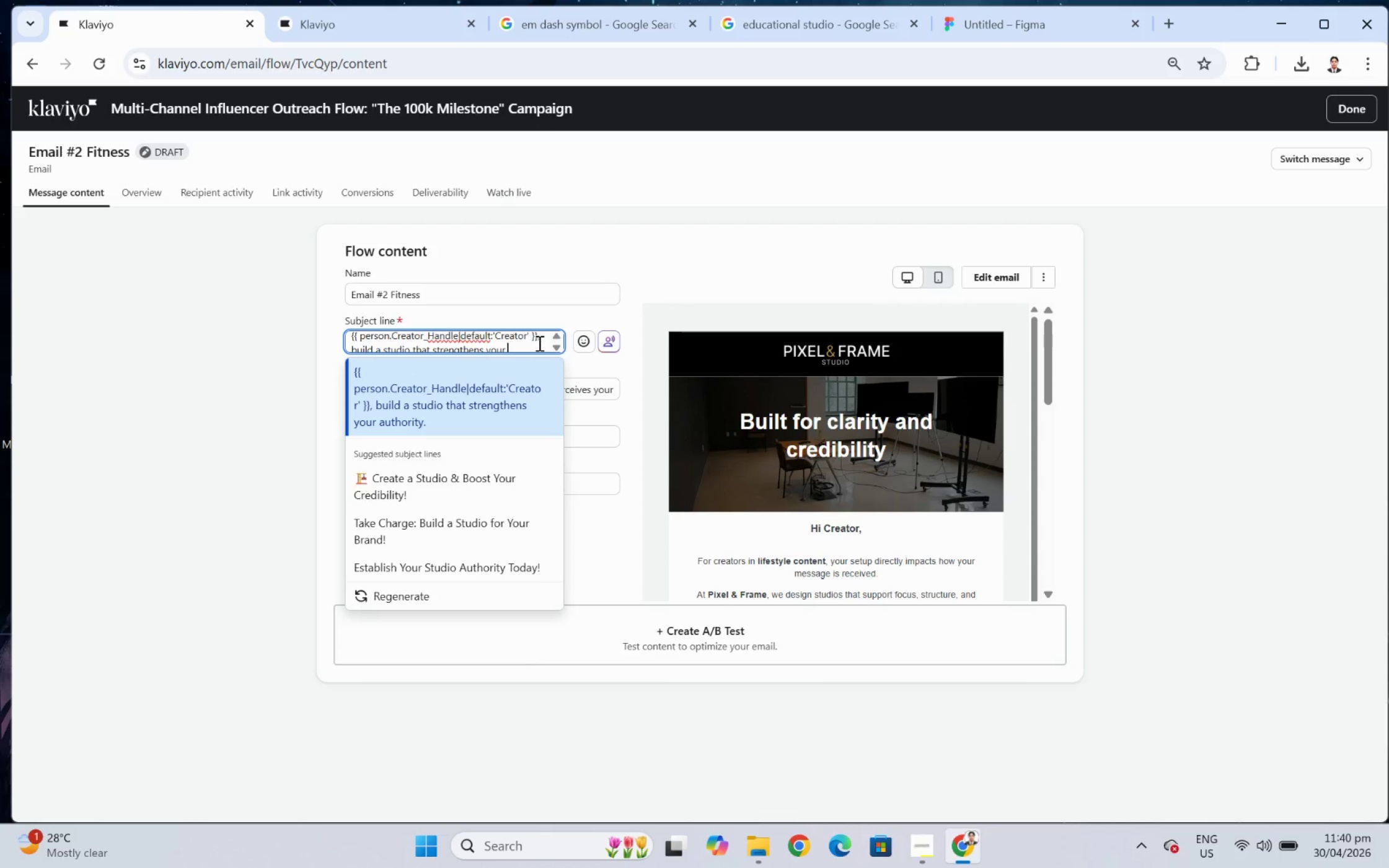 
scroll: coordinate [539, 343], scroll_direction: up, amount: 1.0
 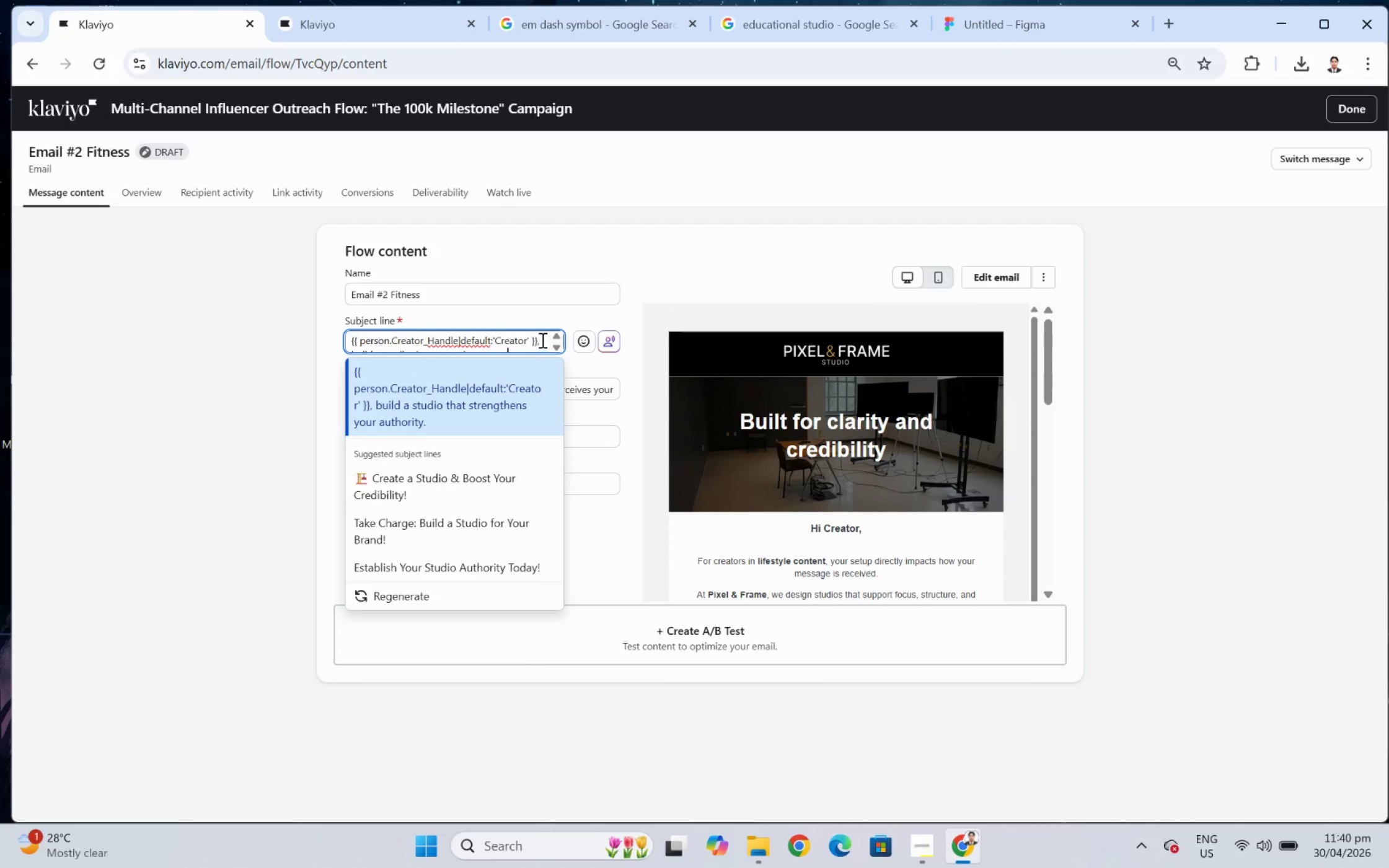 
left_click([542, 339])
 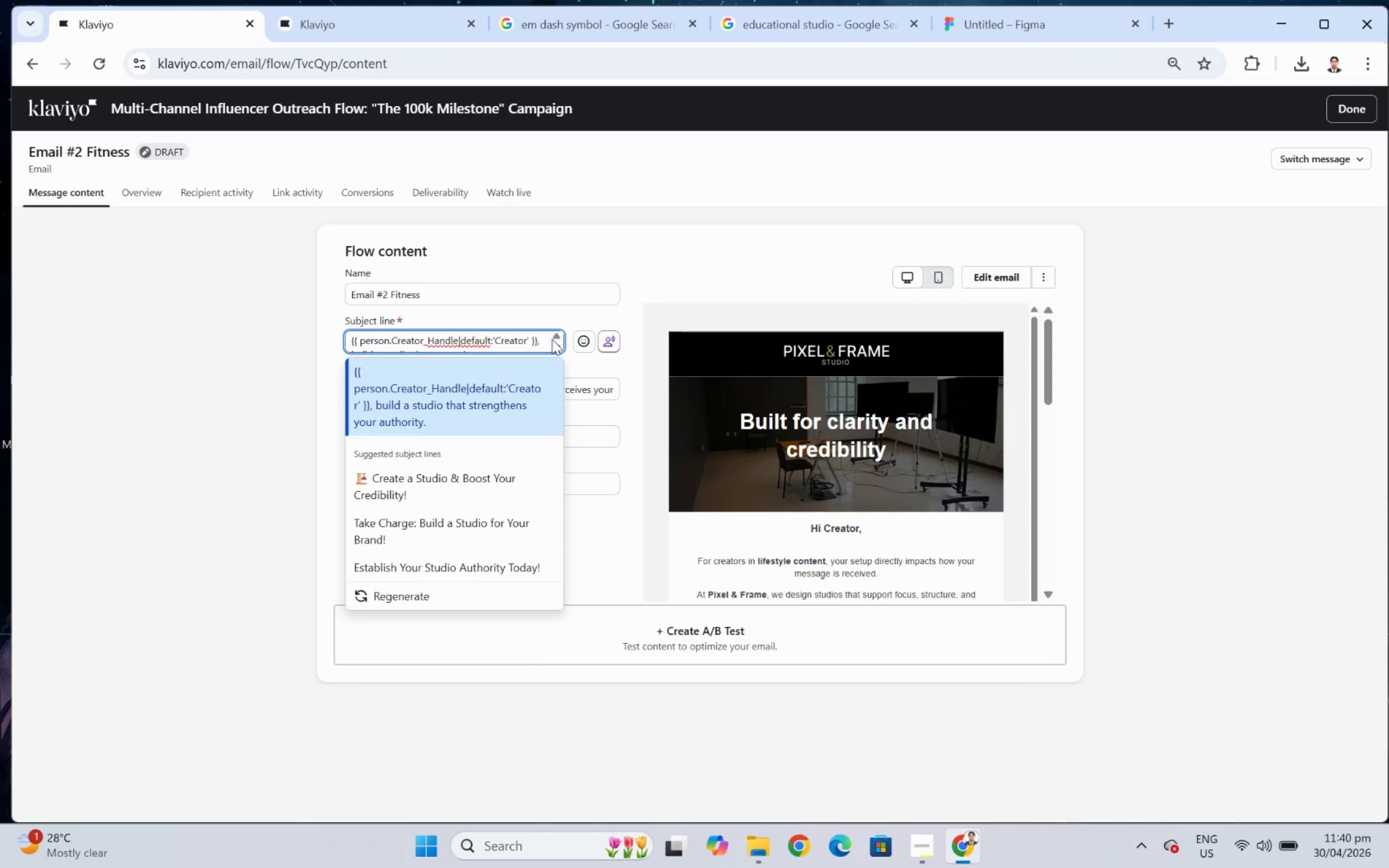 
key(ArrowDown)
 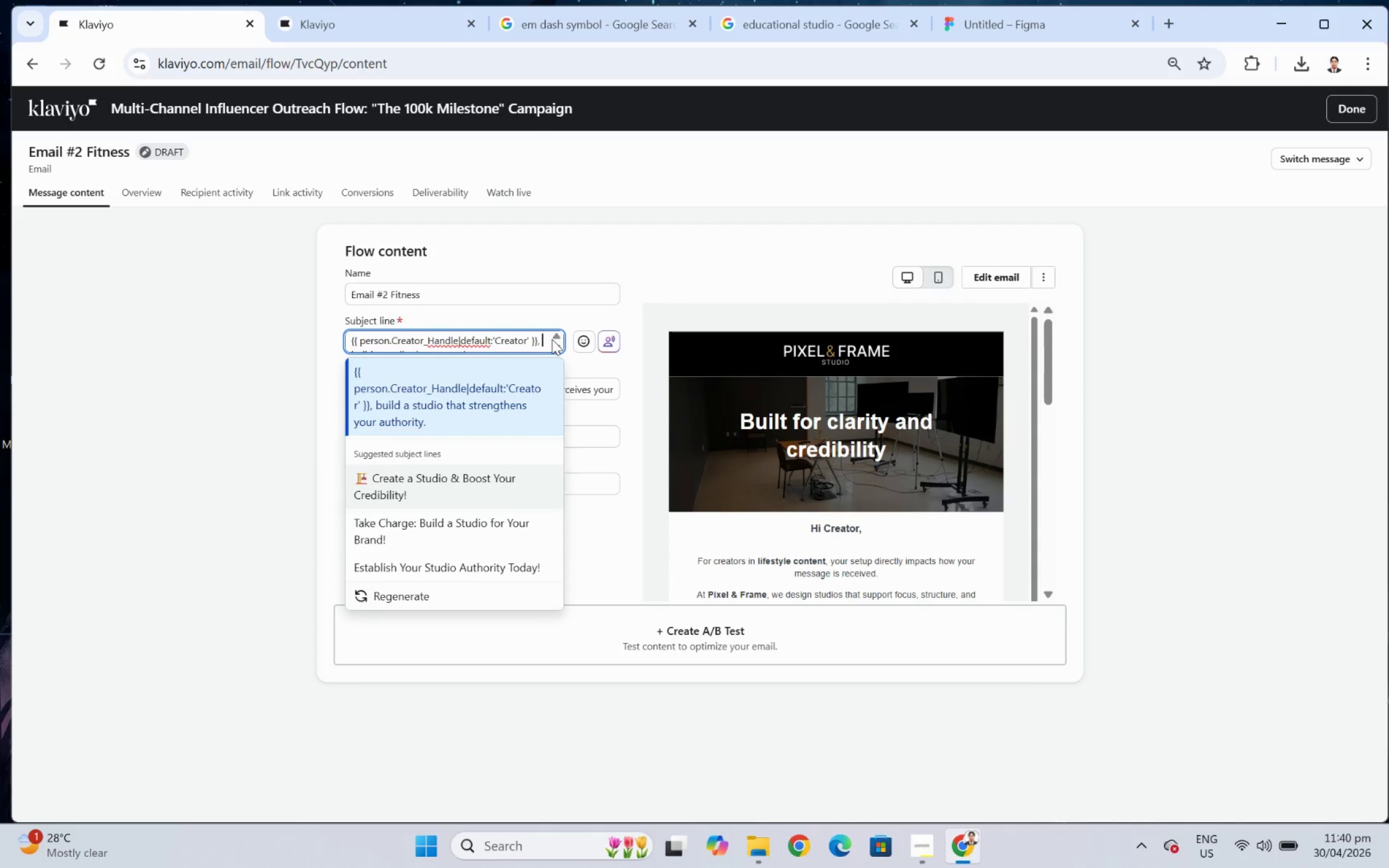 
key(ArrowDown)
 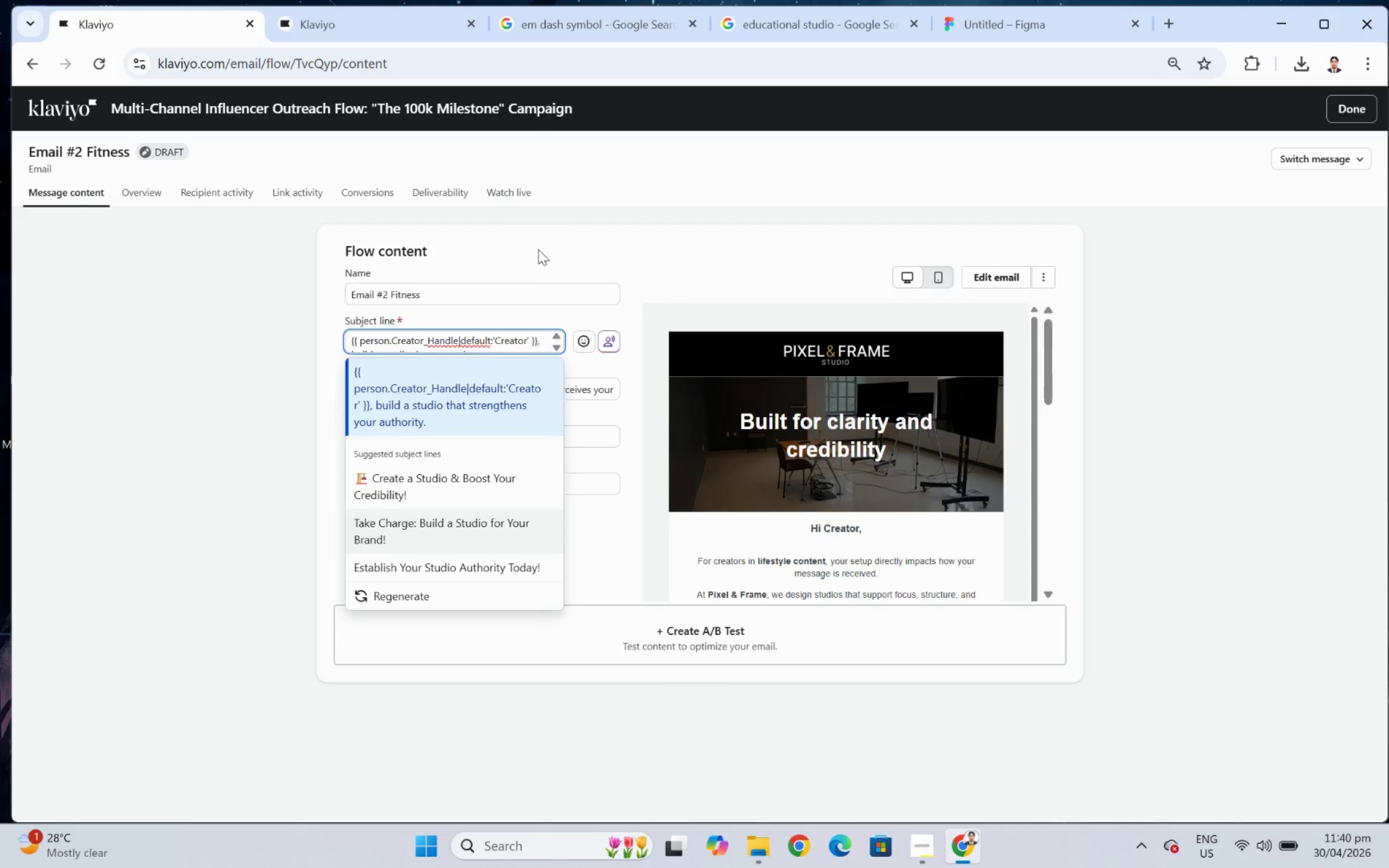 
left_click([597, 246])
 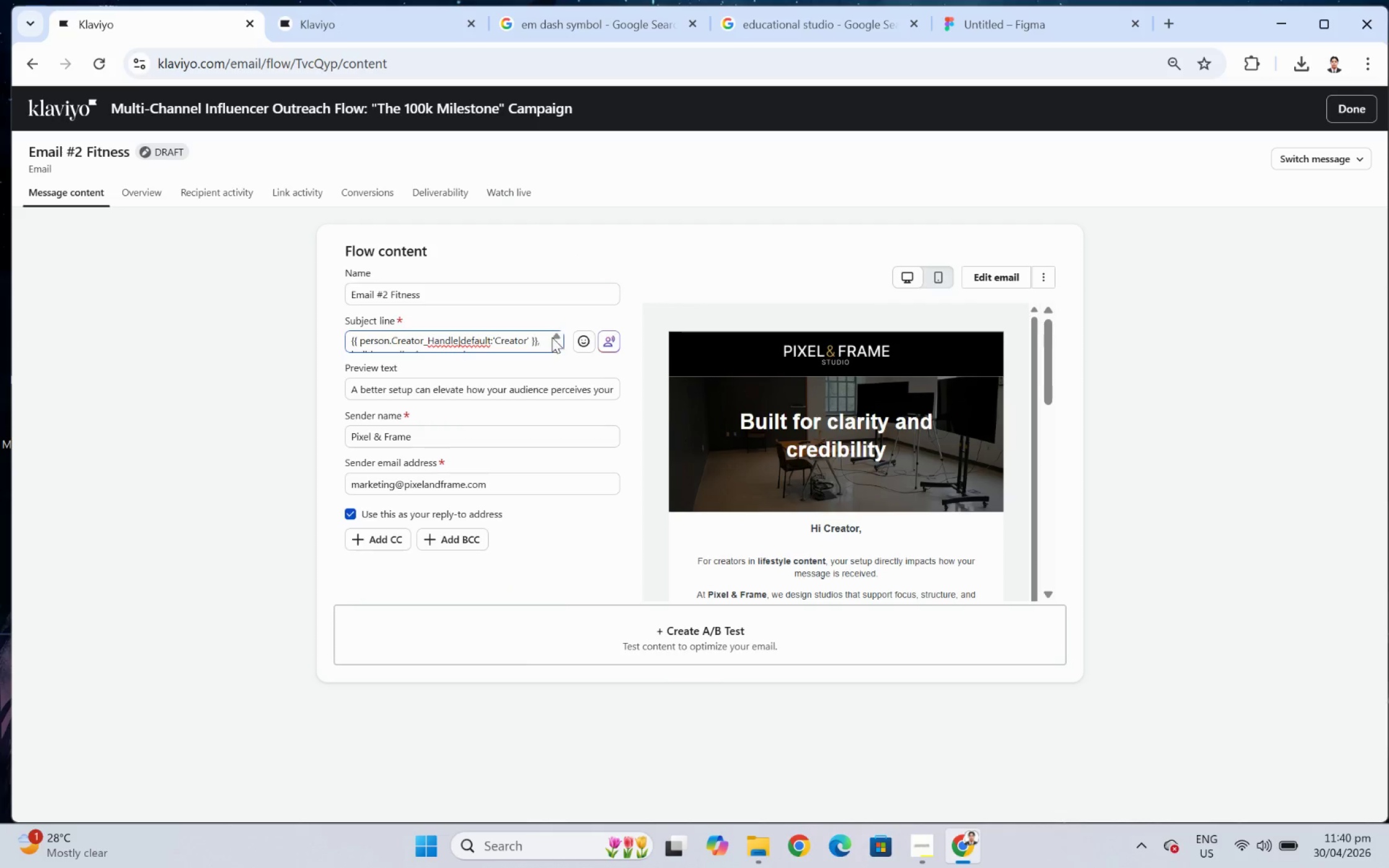 
scroll: coordinate [549, 338], scroll_direction: down, amount: 1.0
 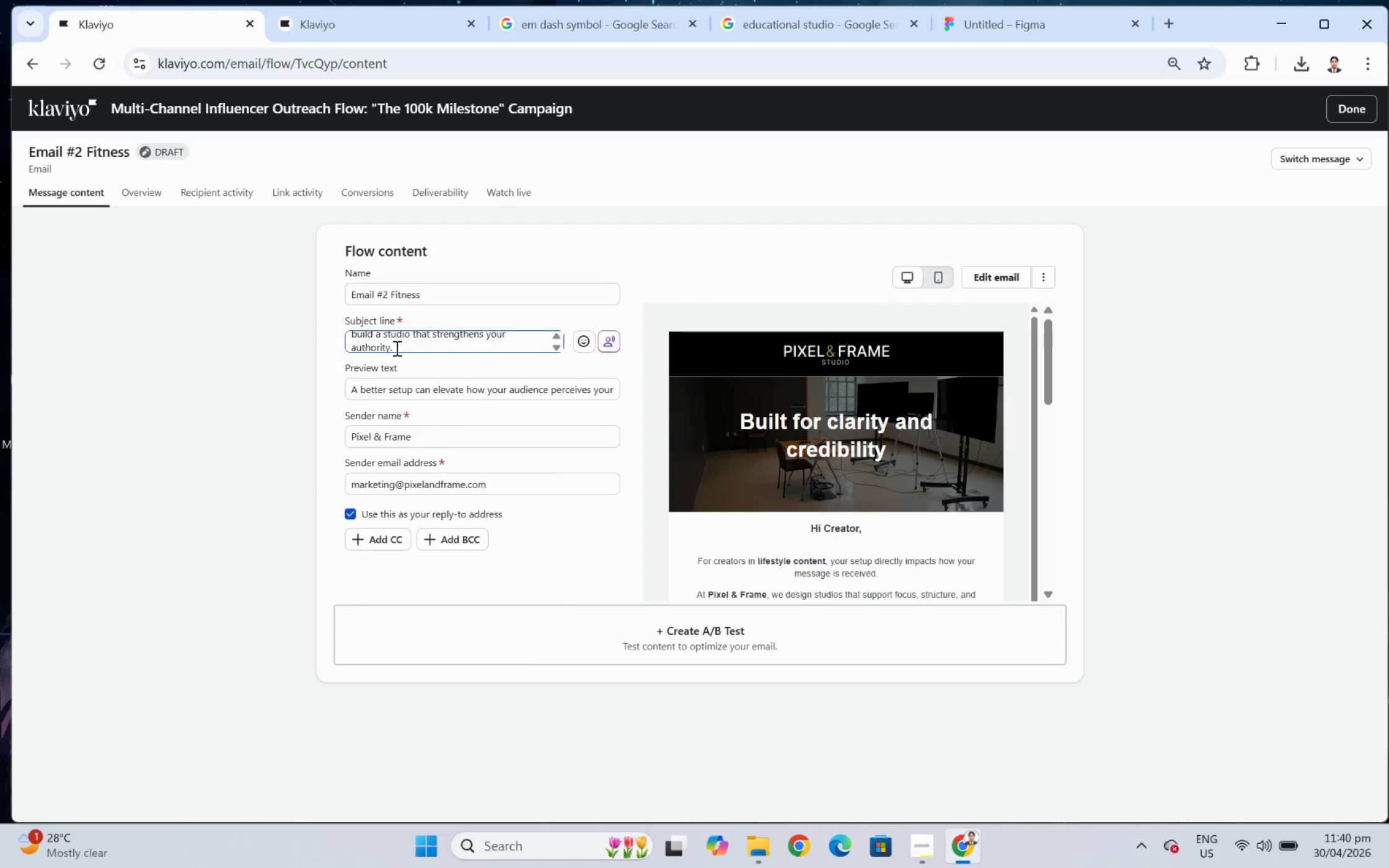 
scroll: coordinate [436, 339], scroll_direction: up, amount: 1.0
 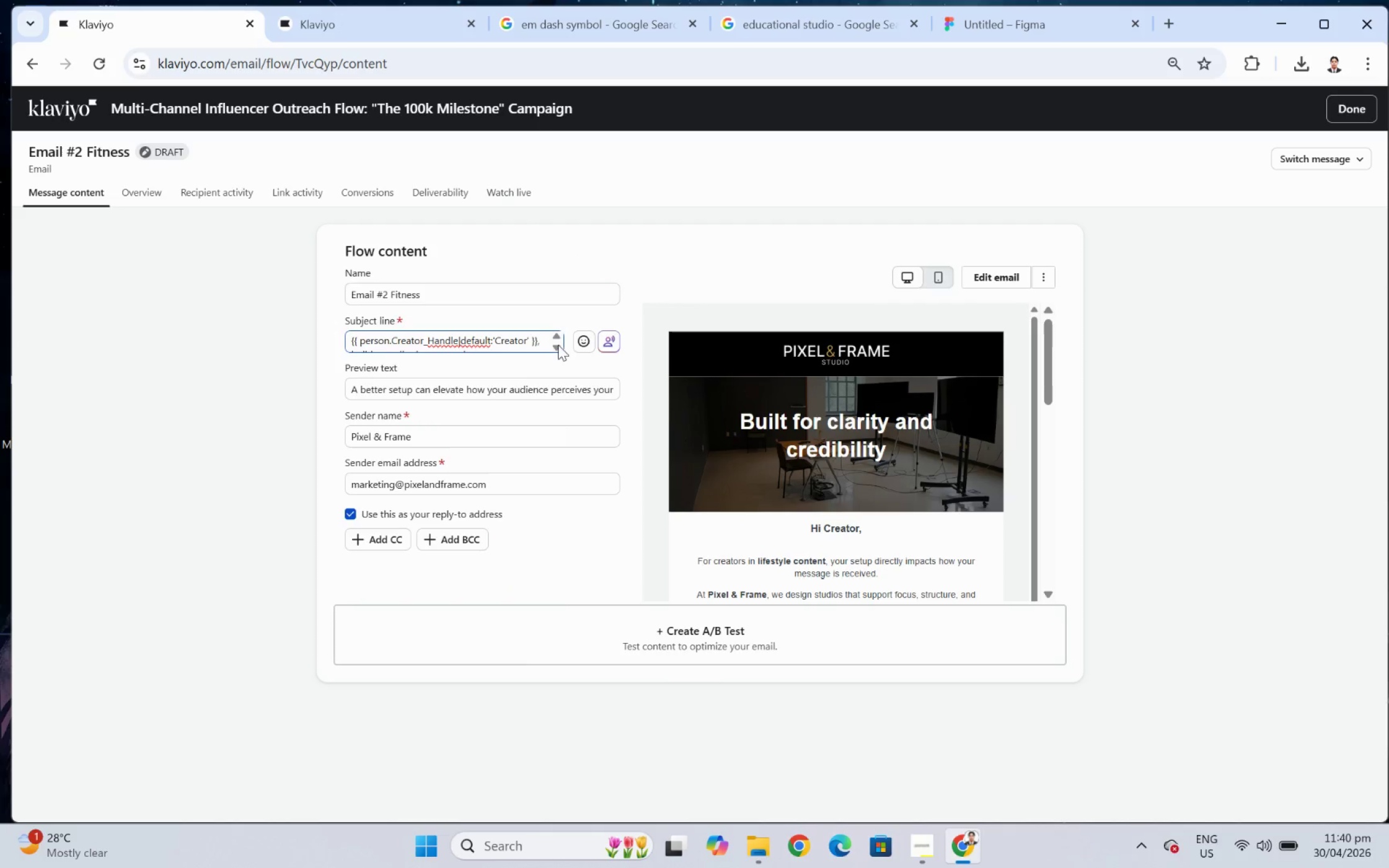 
left_click([560, 347])
 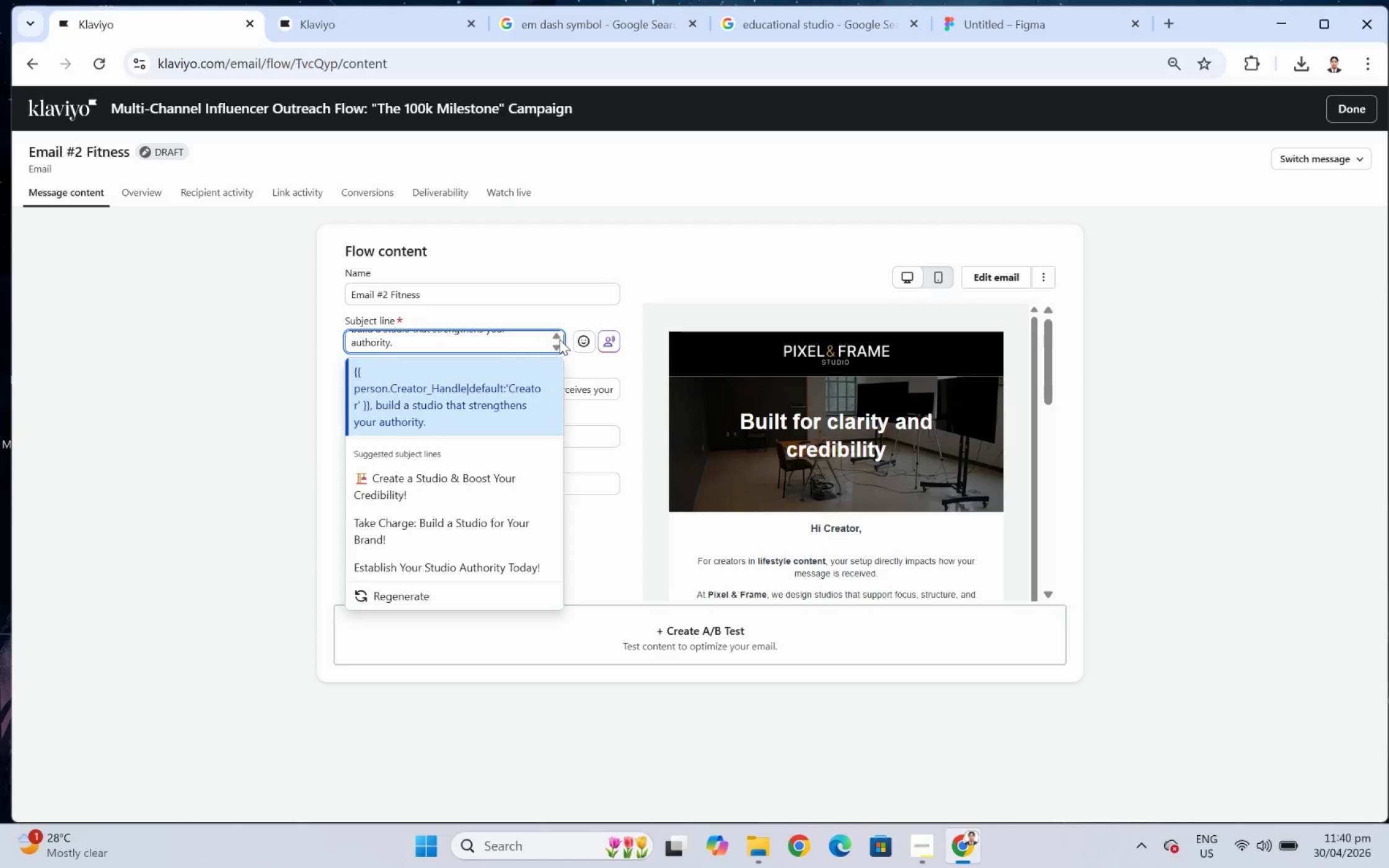 
left_click([556, 336])
 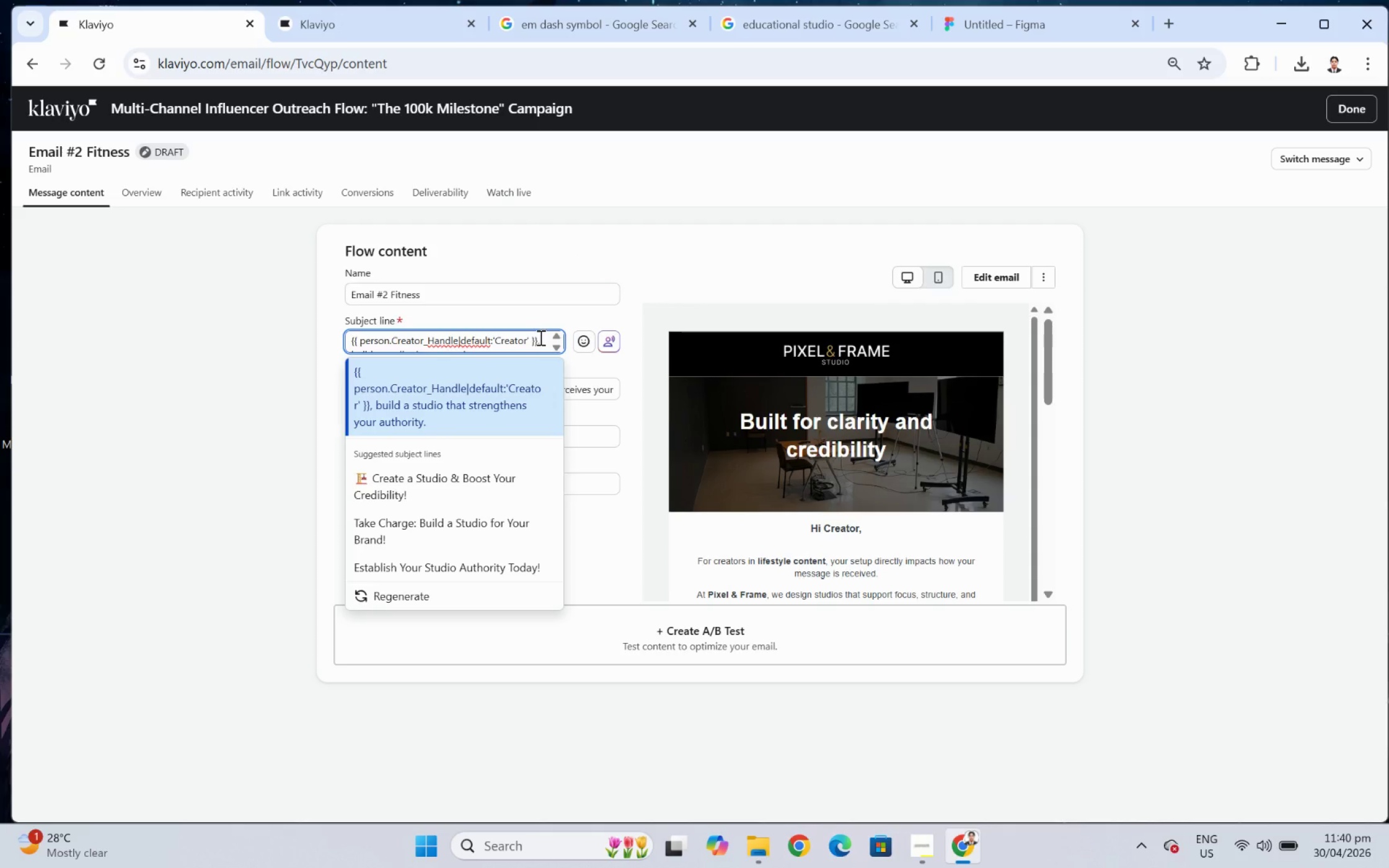 
left_click([540, 338])
 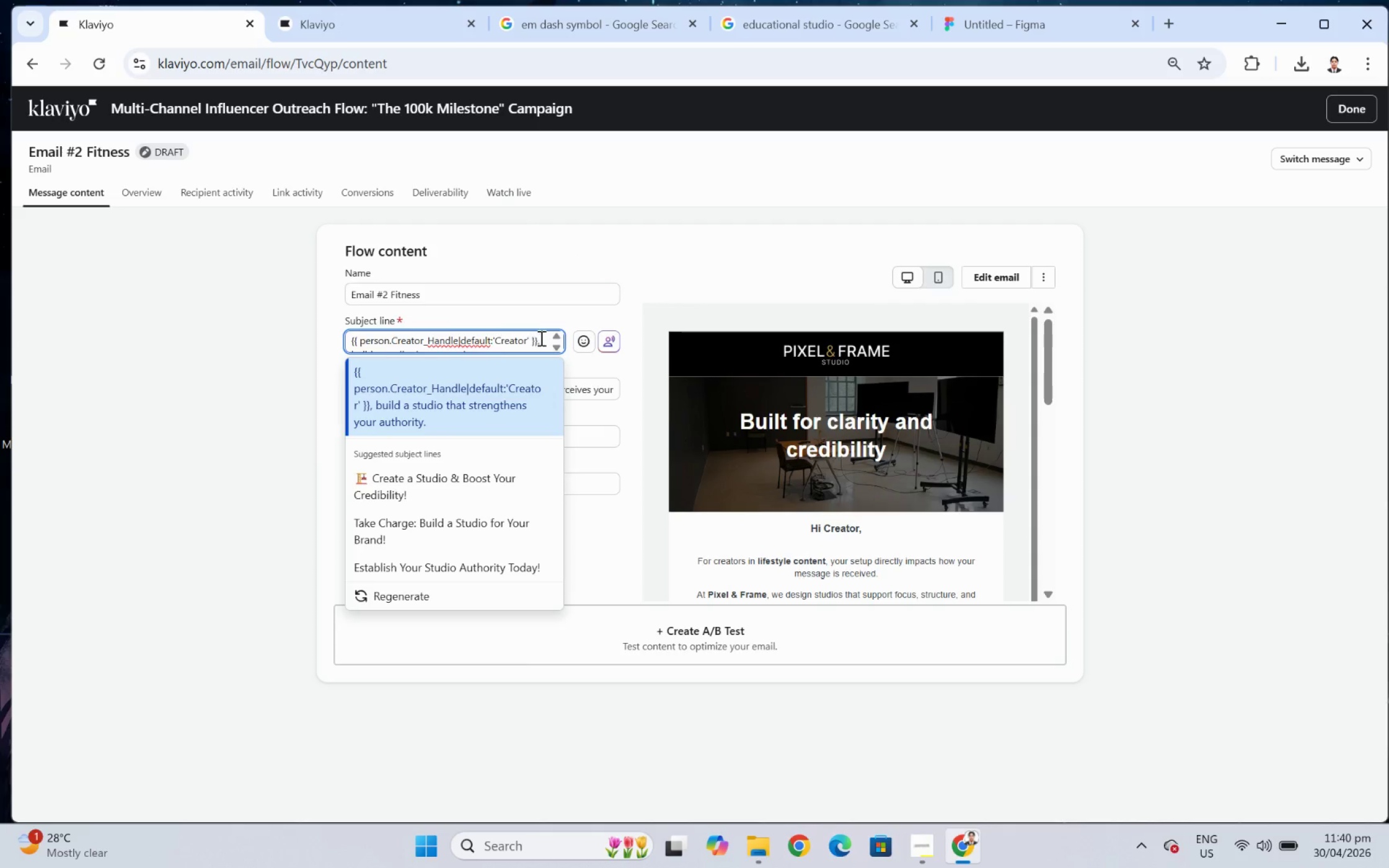 
scroll: coordinate [540, 338], scroll_direction: down, amount: 1.0
 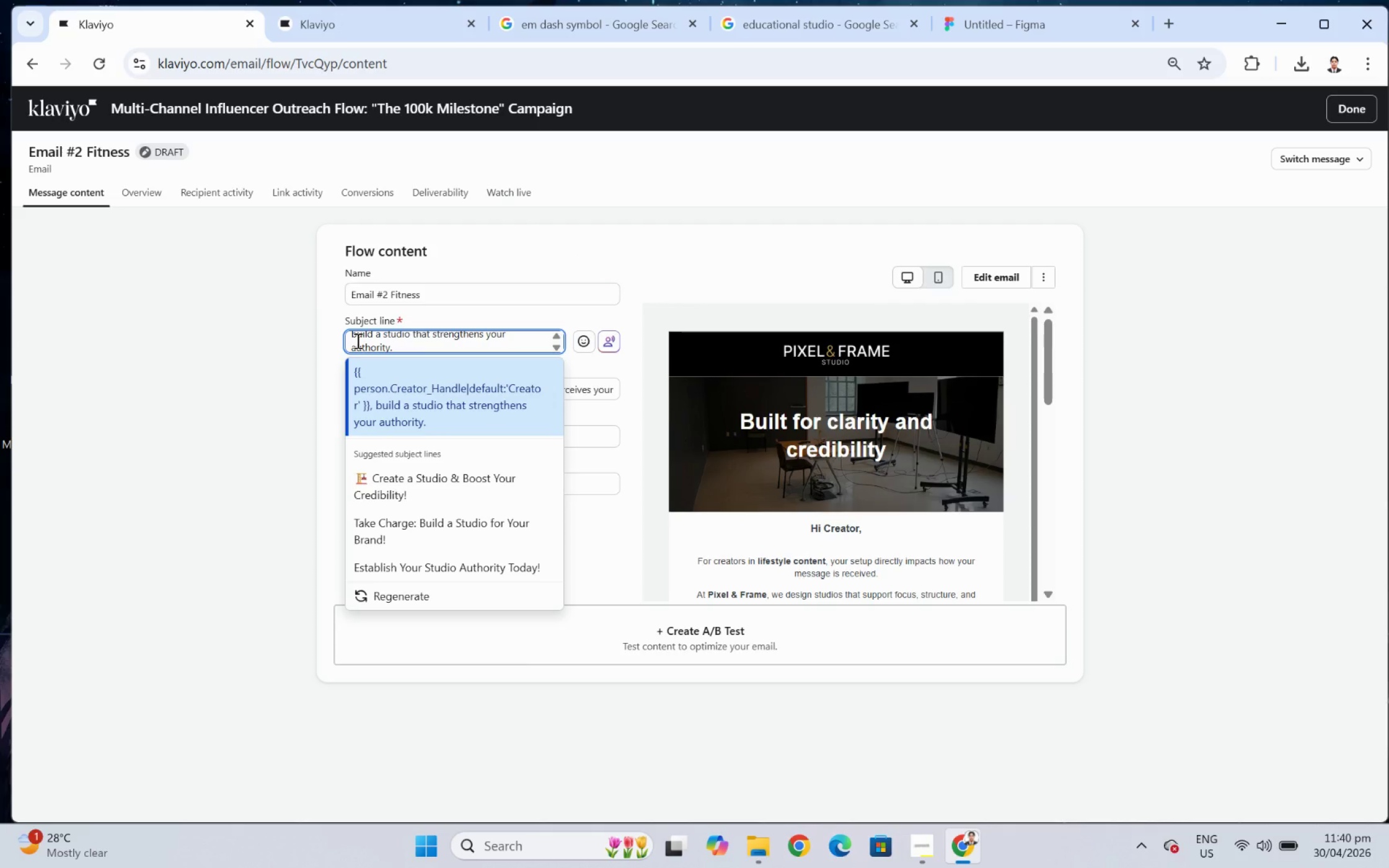 
left_click_drag(start_coordinate=[354, 340], to_coordinate=[403, 348])
 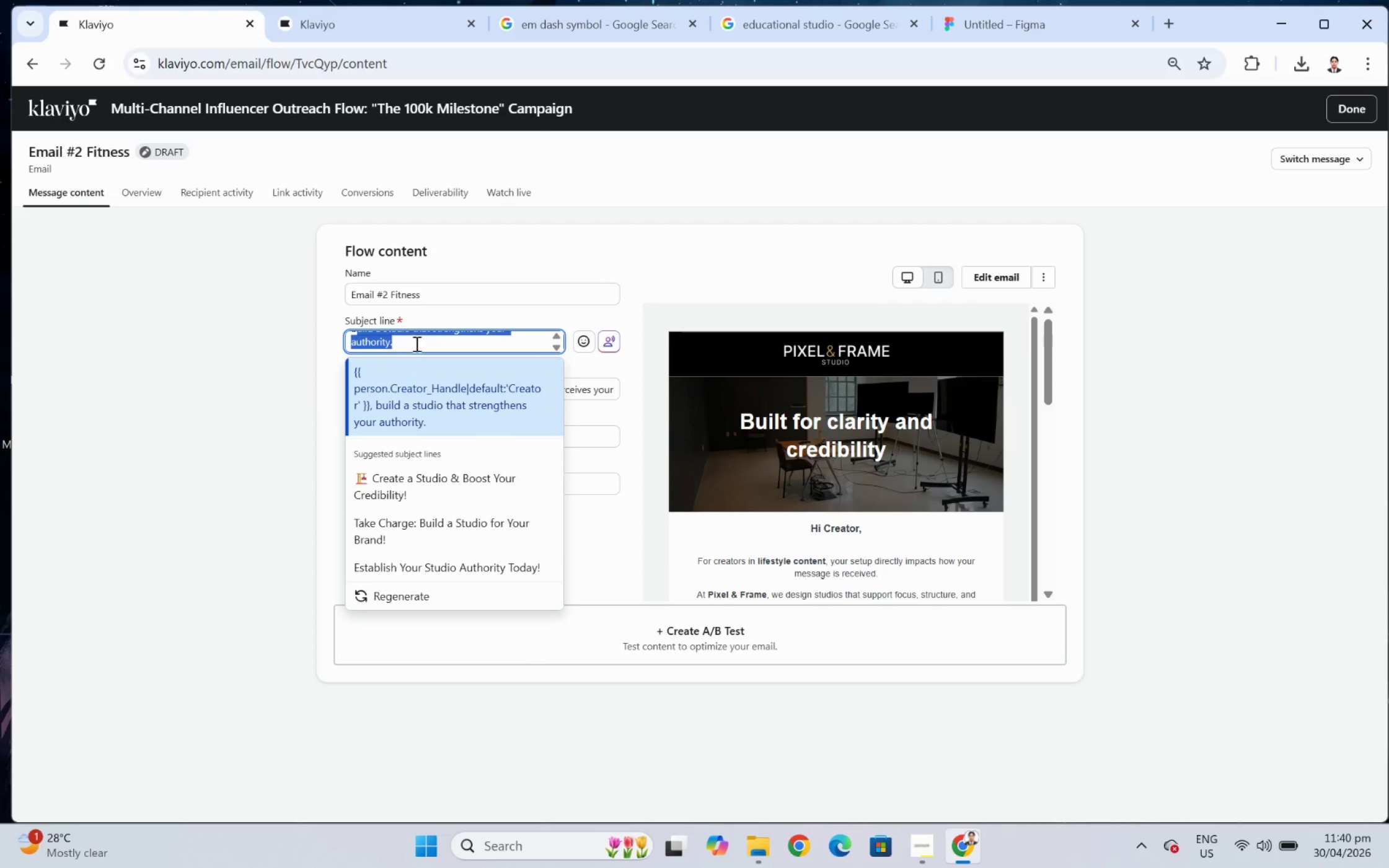 
left_click([415, 343])
 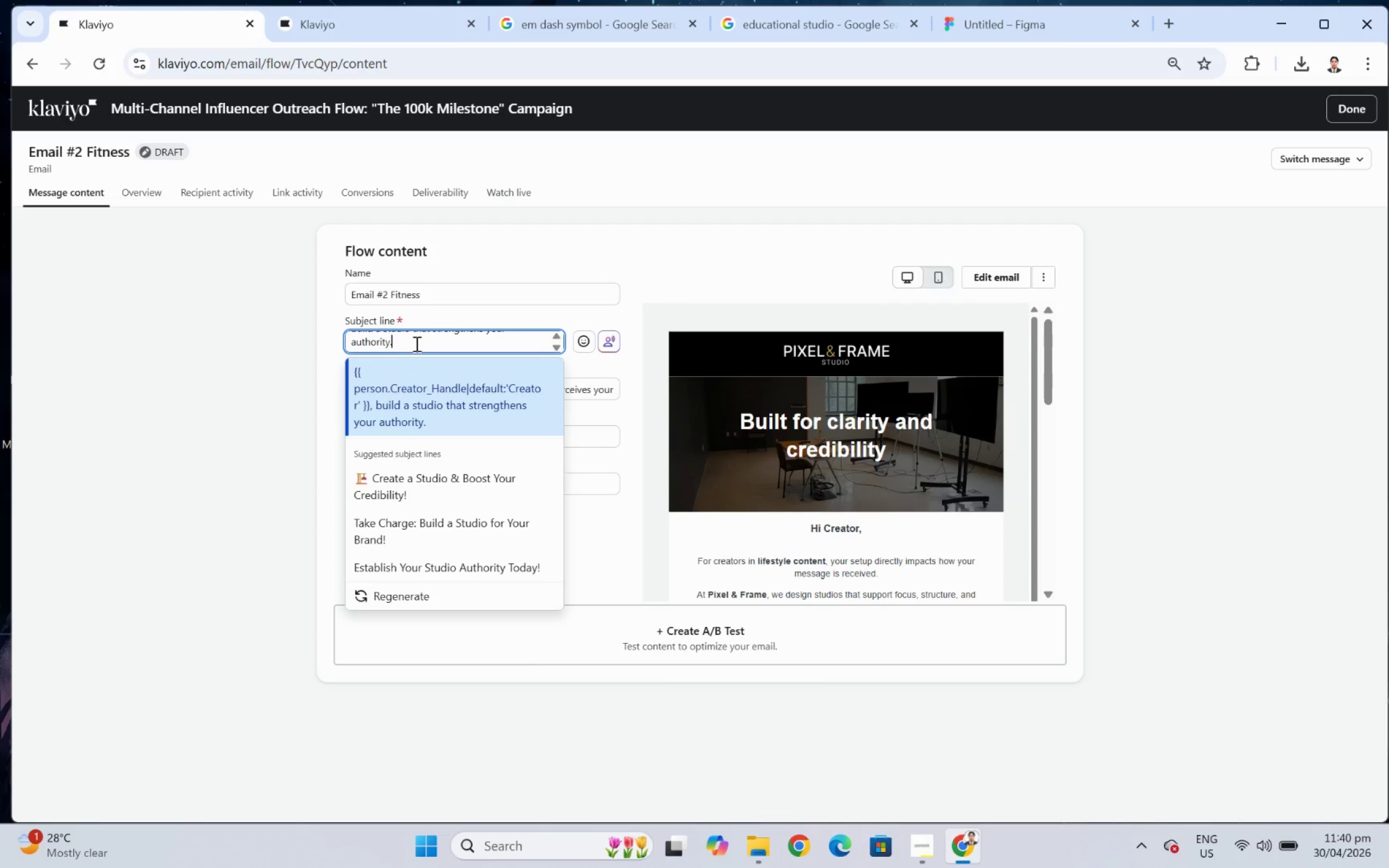 
left_click_drag(start_coordinate=[415, 343], to_coordinate=[353, 343])
 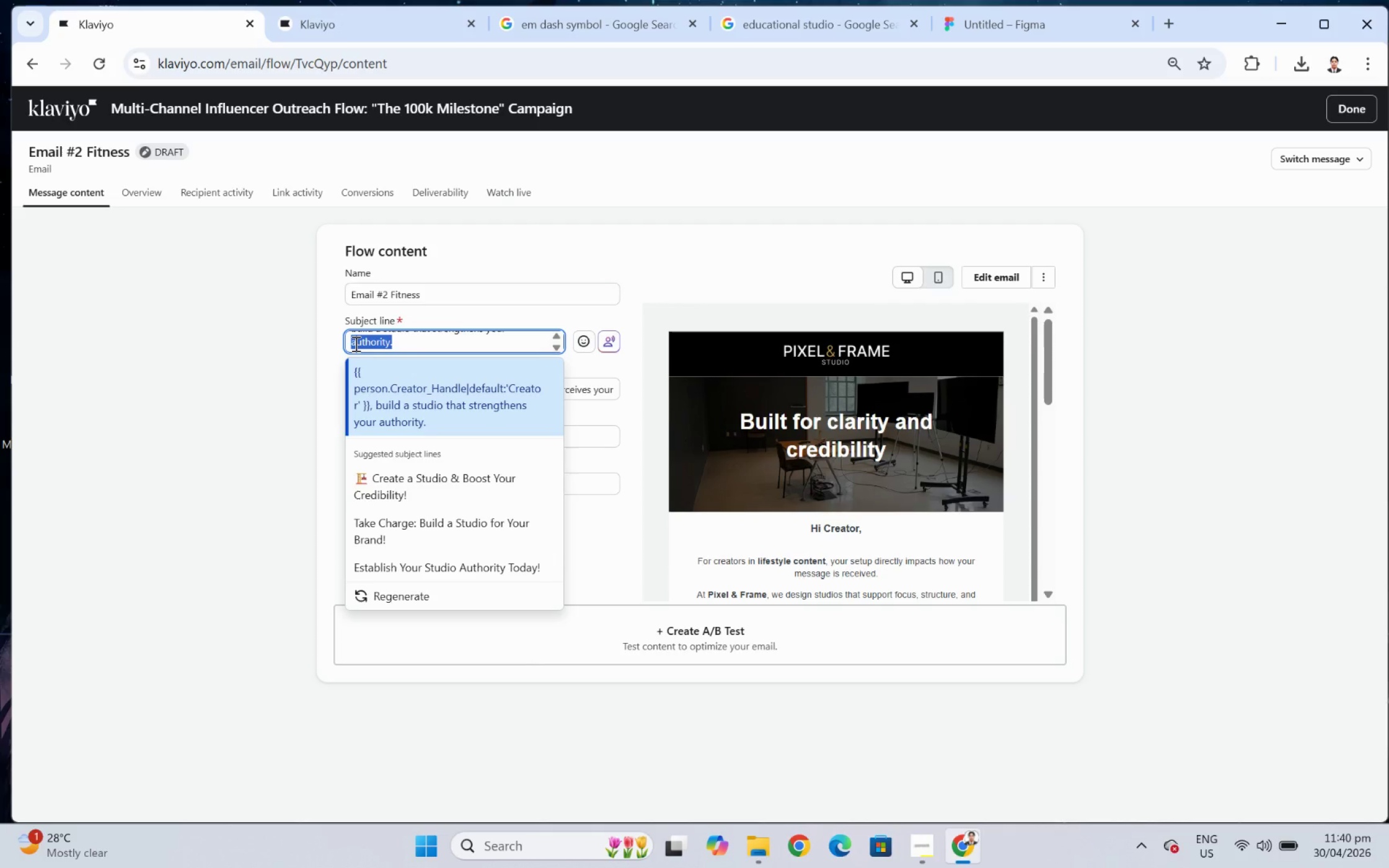 
key(Shift+ArrowUp)
 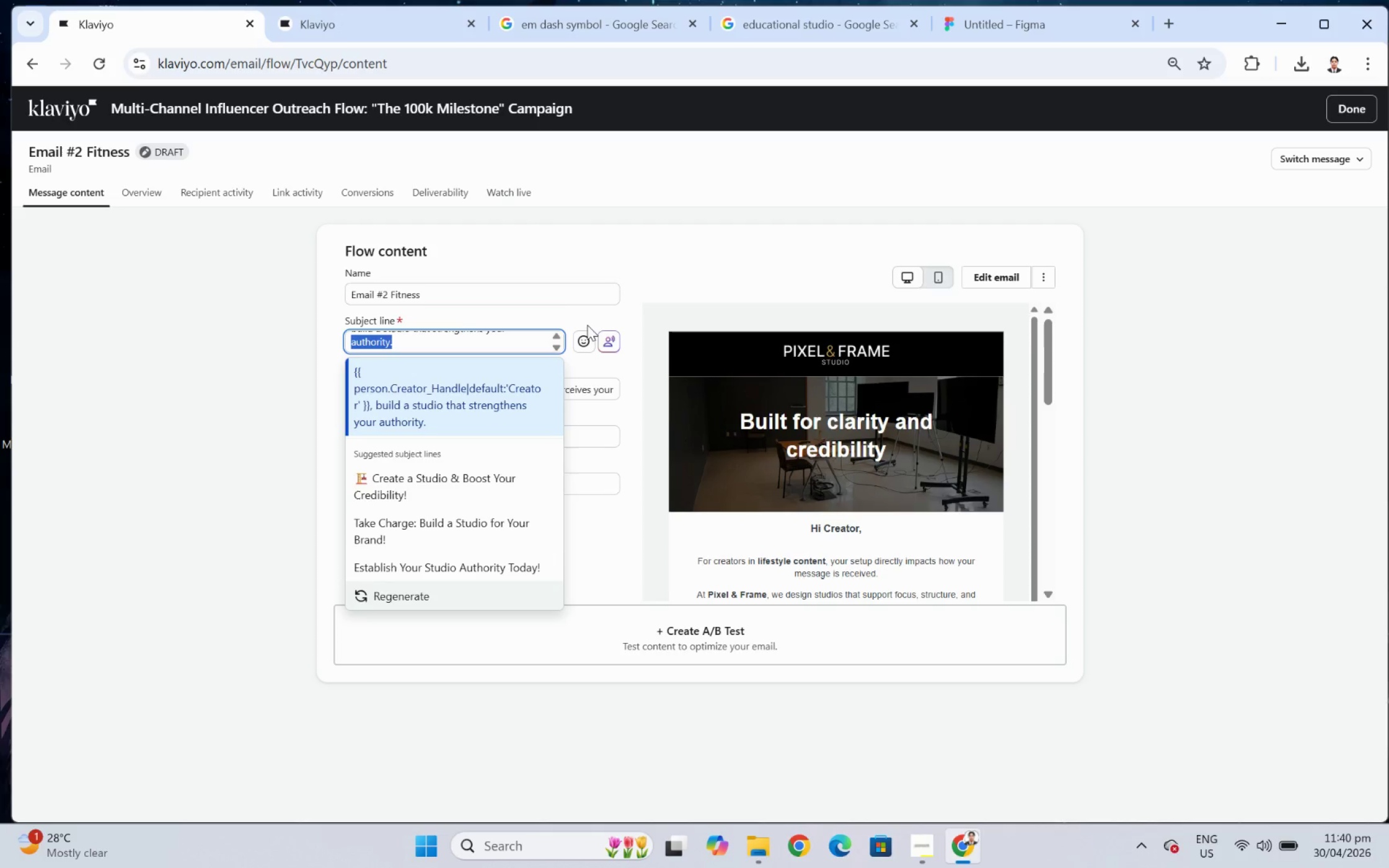 
left_click([573, 314])
 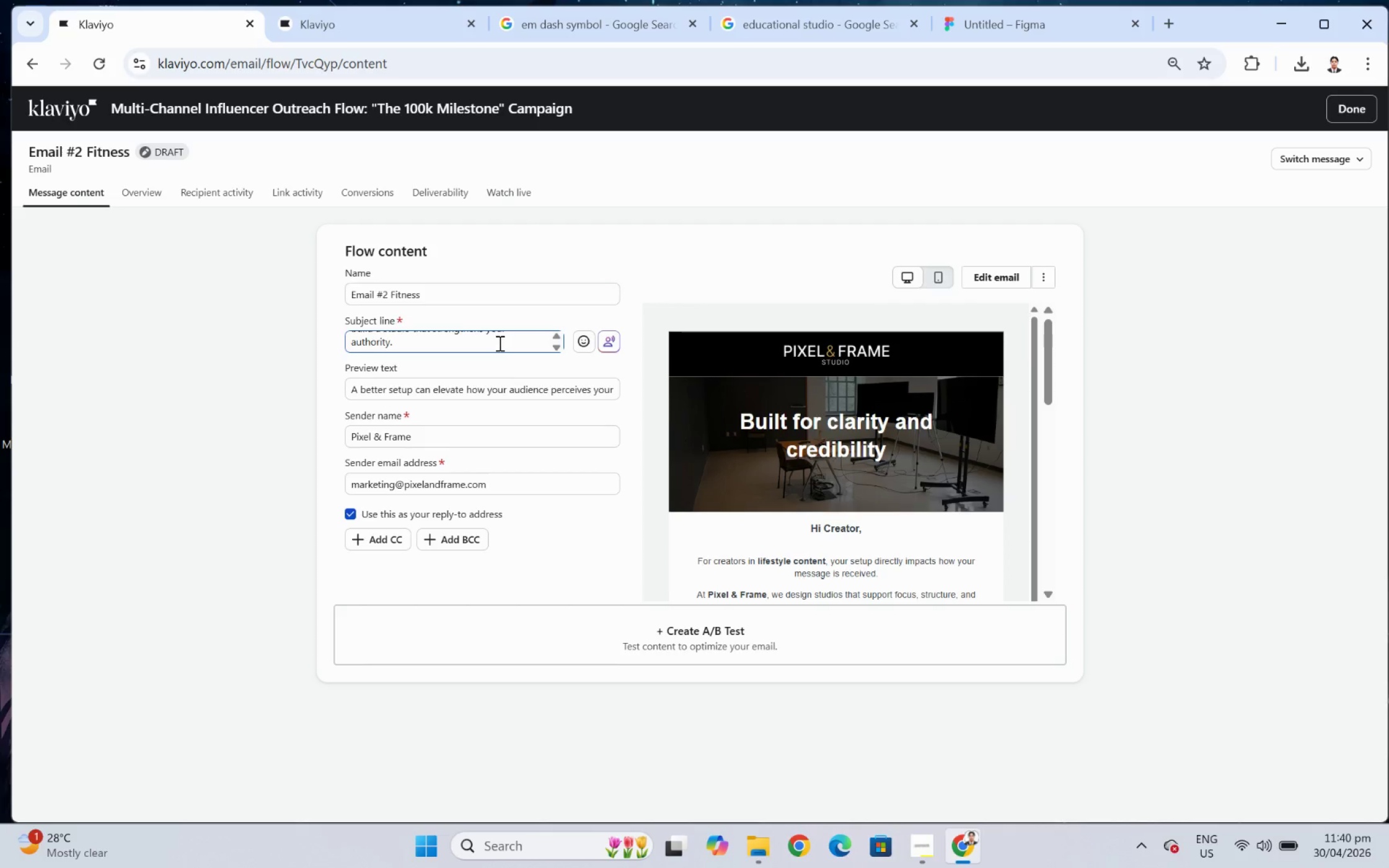 
left_click_drag(start_coordinate=[494, 344], to_coordinate=[344, 346])
 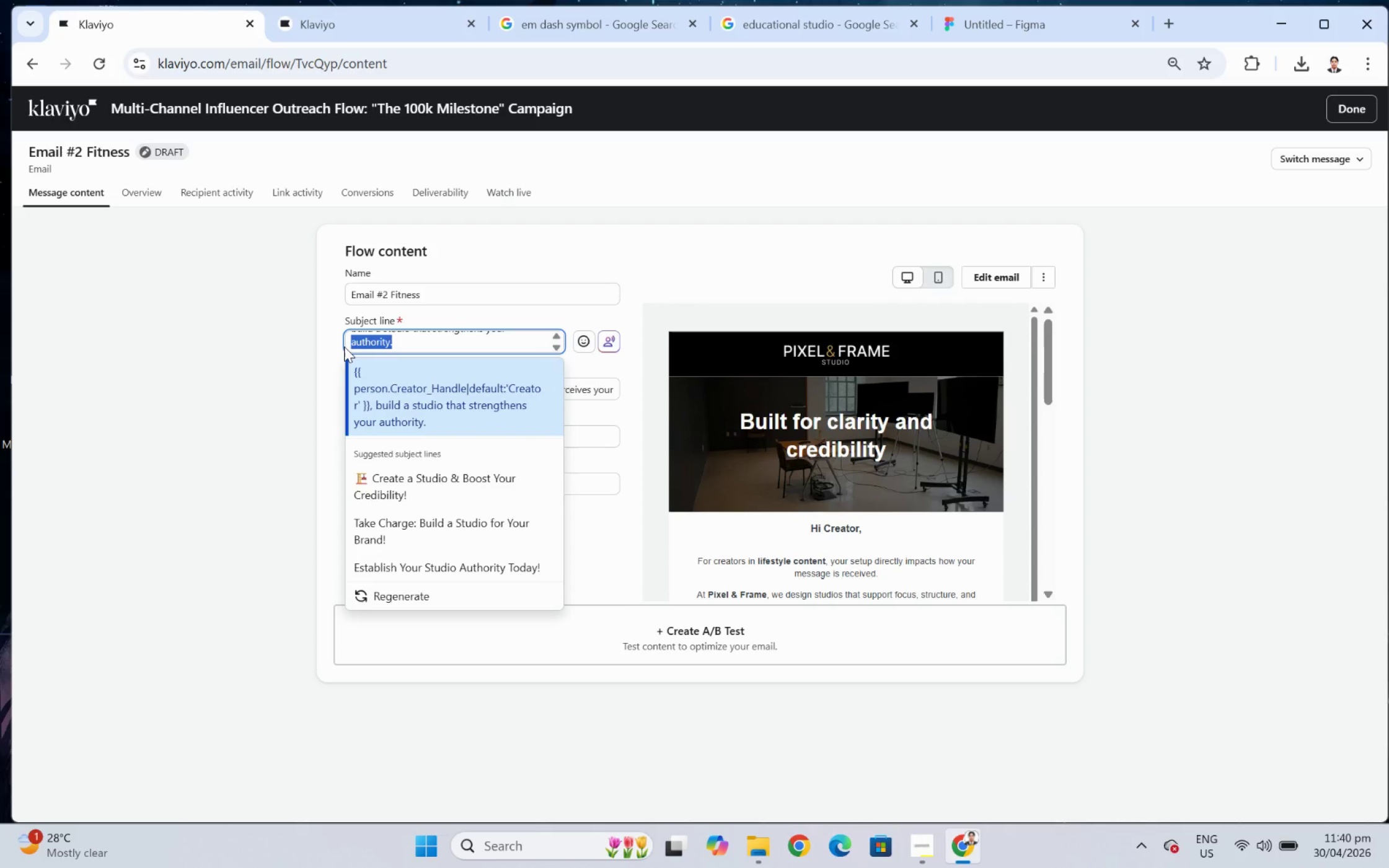 
key(Backspace)
 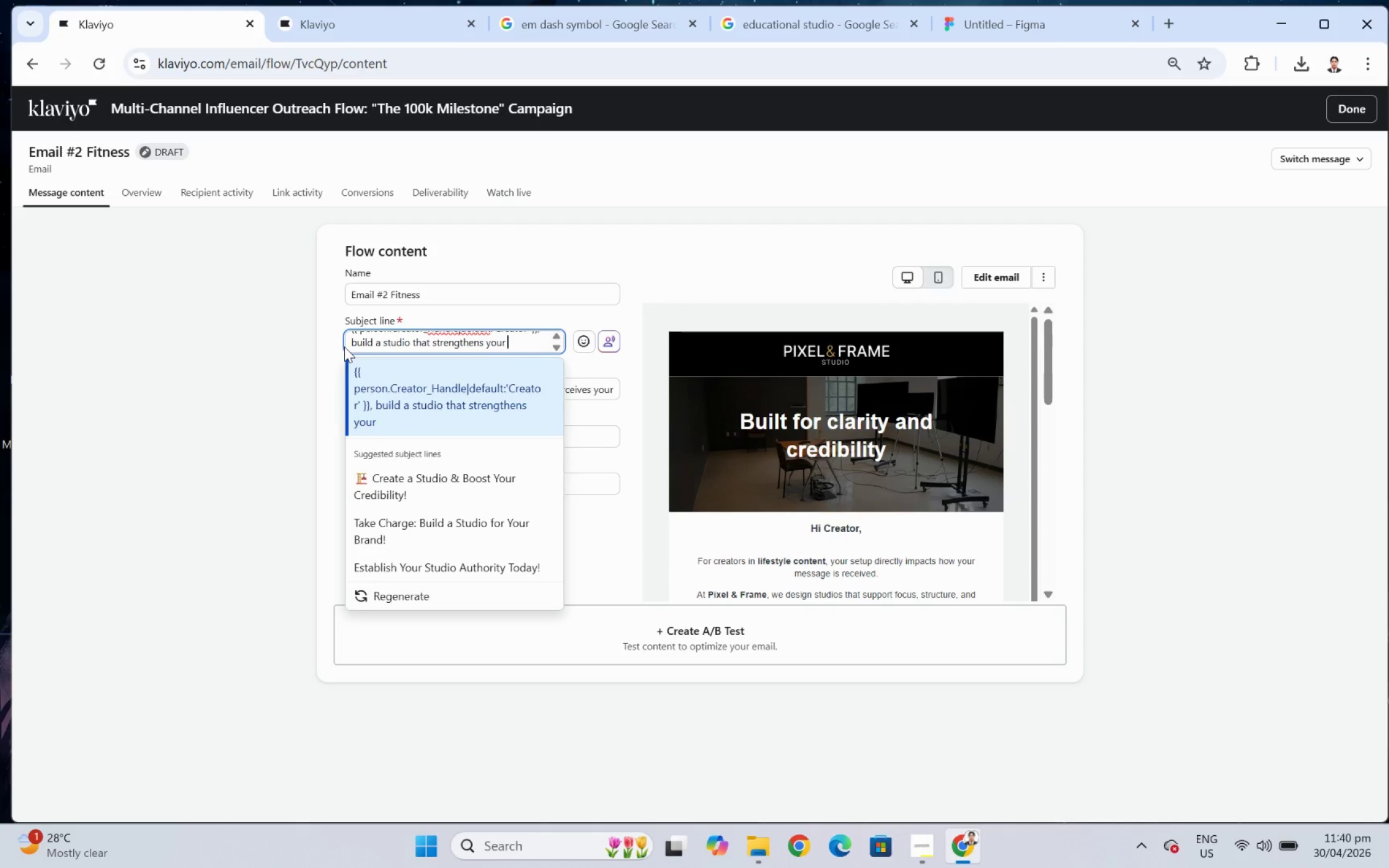 
hold_key(key=Backspace, duration=1.53)
 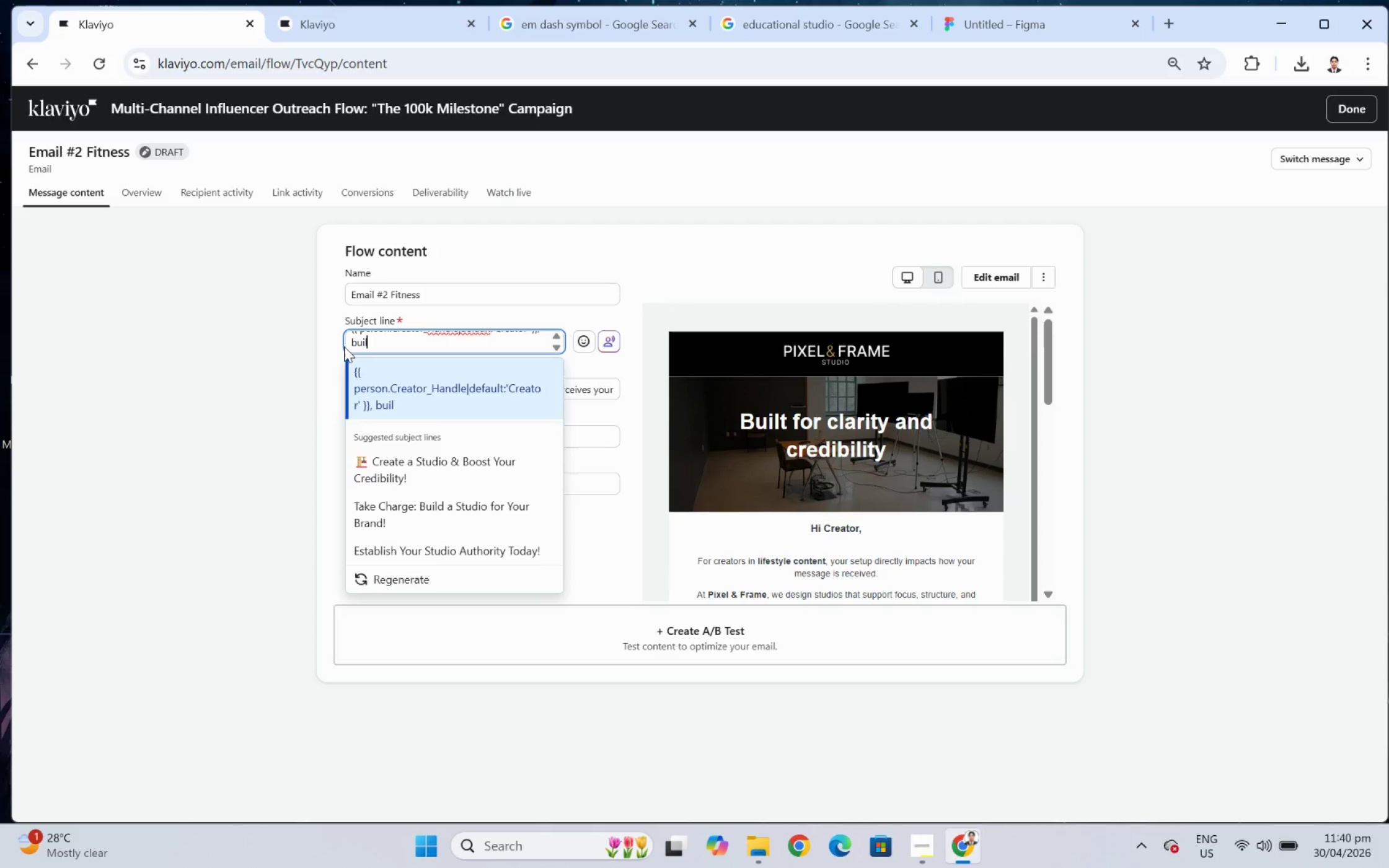 
key(Backspace)
 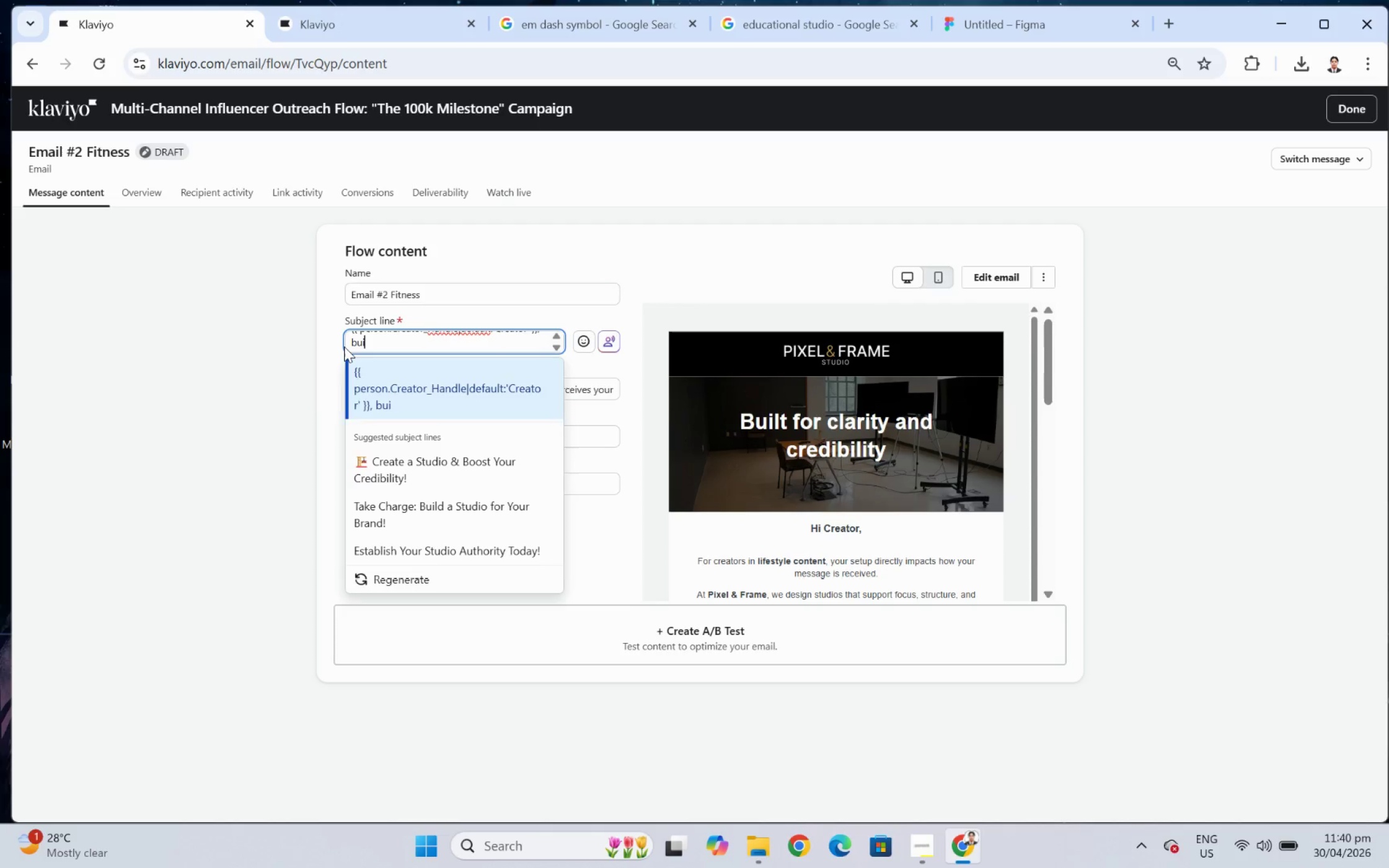 
key(Backspace)
 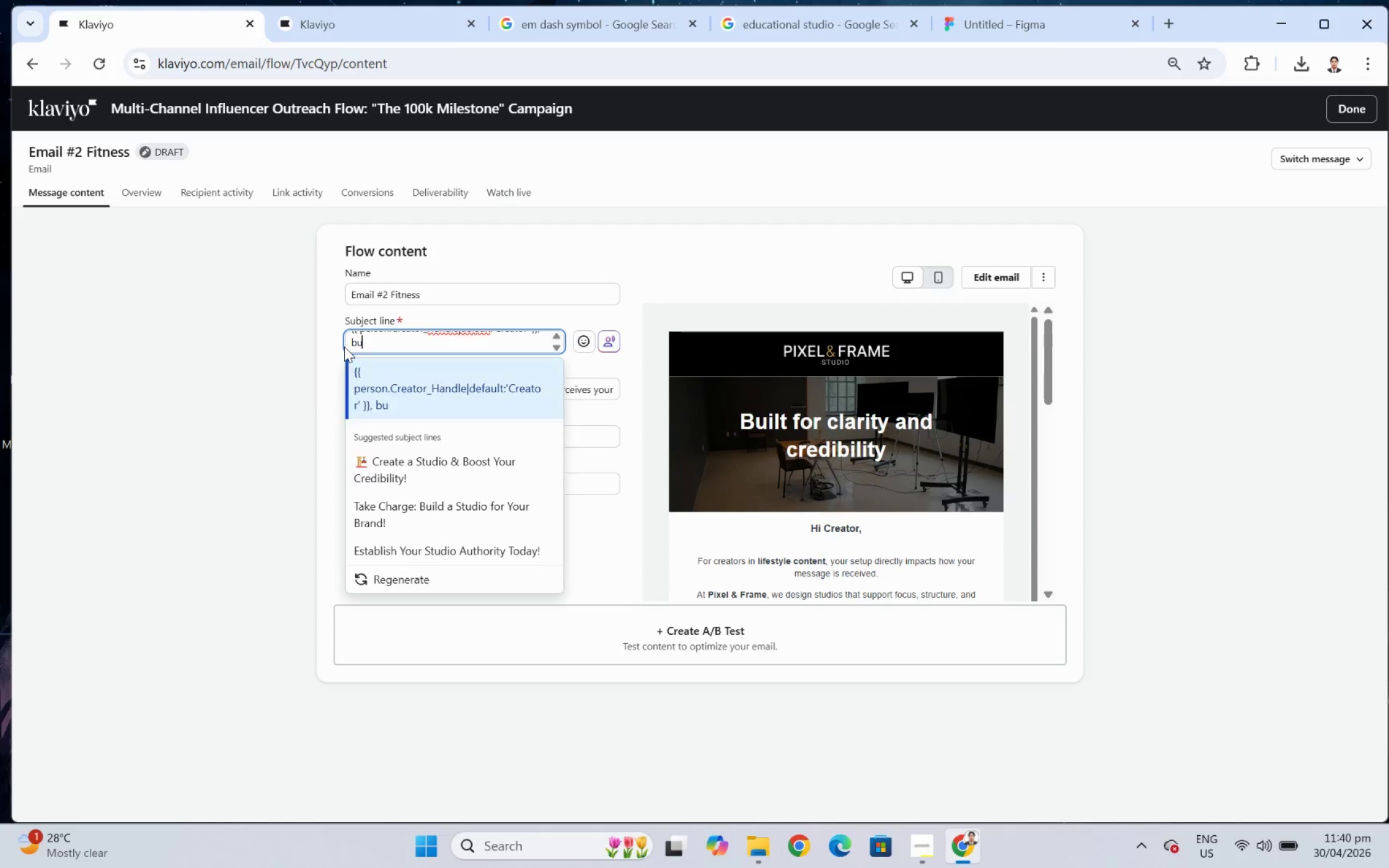 
key(Backspace)
 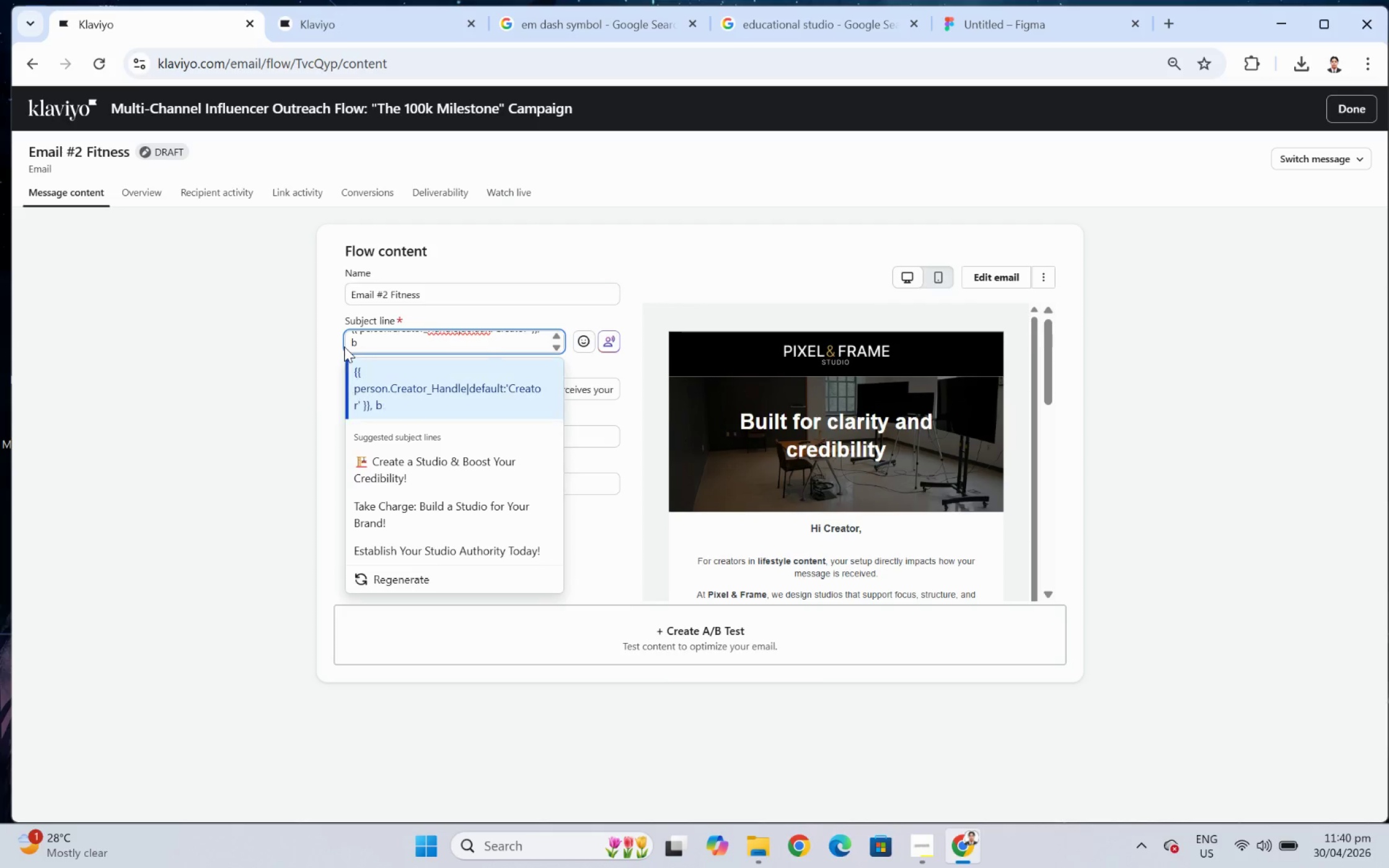 
key(Backspace)
 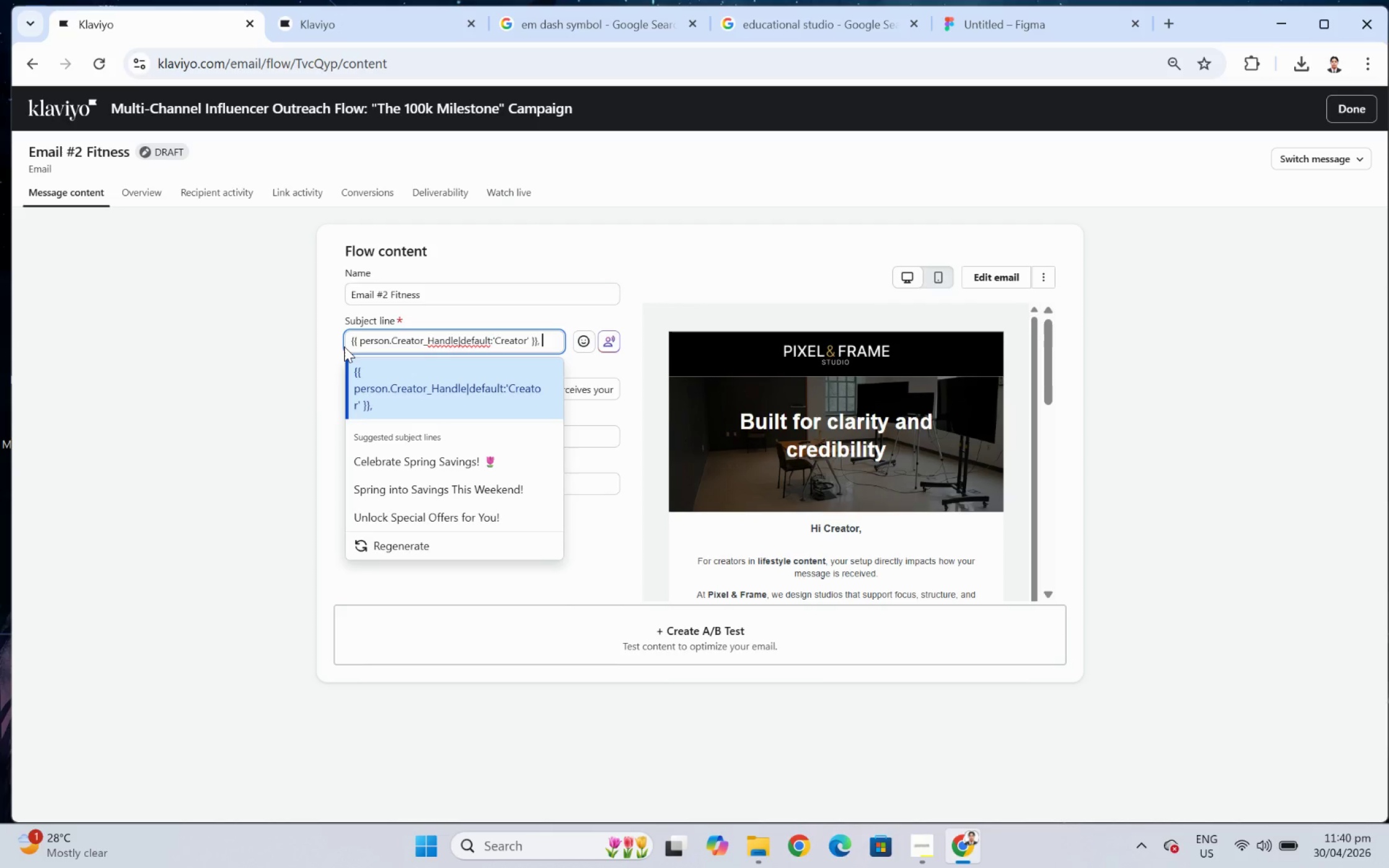 
wait(12.07)
 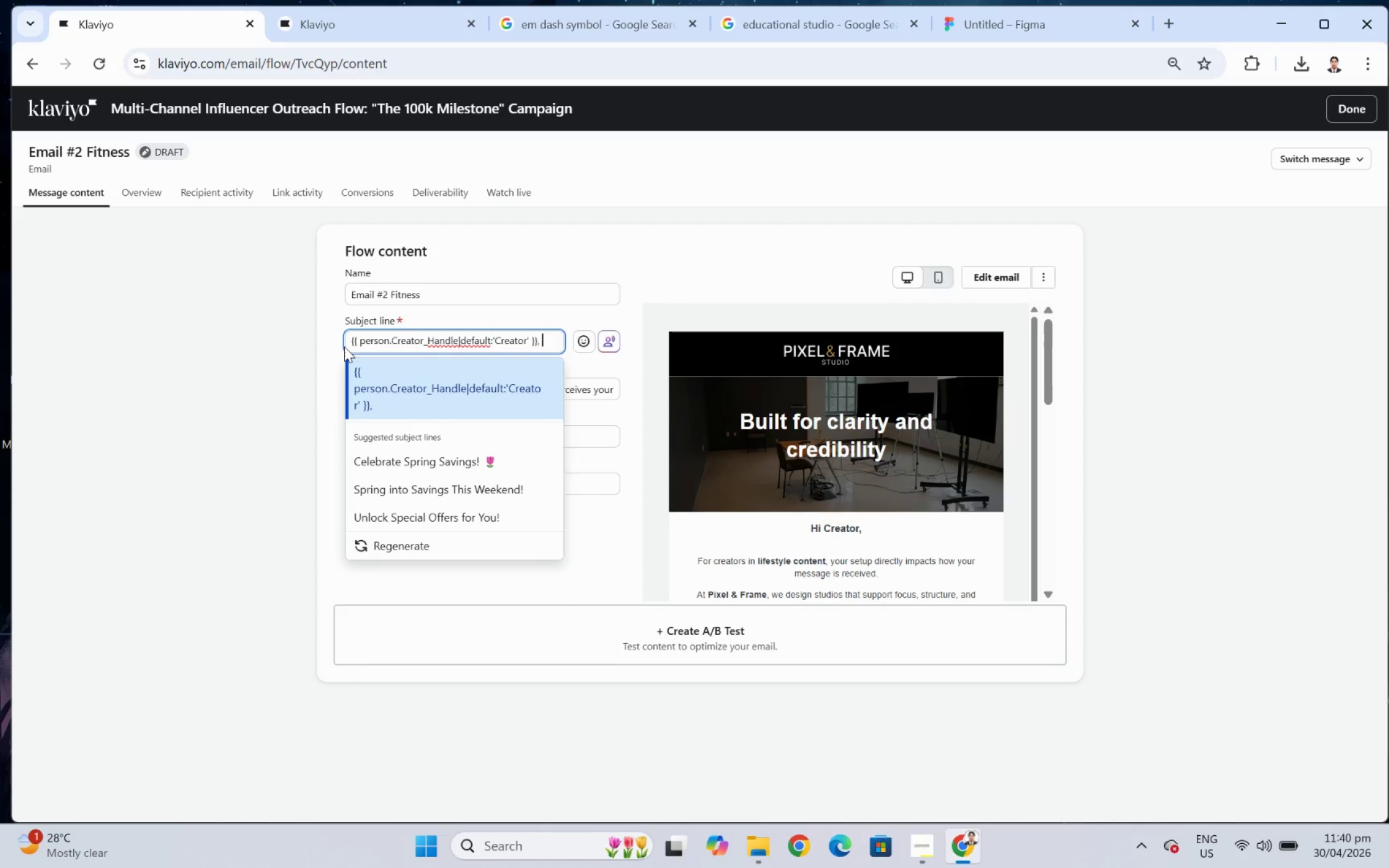 
type(your studio should move with your content)
 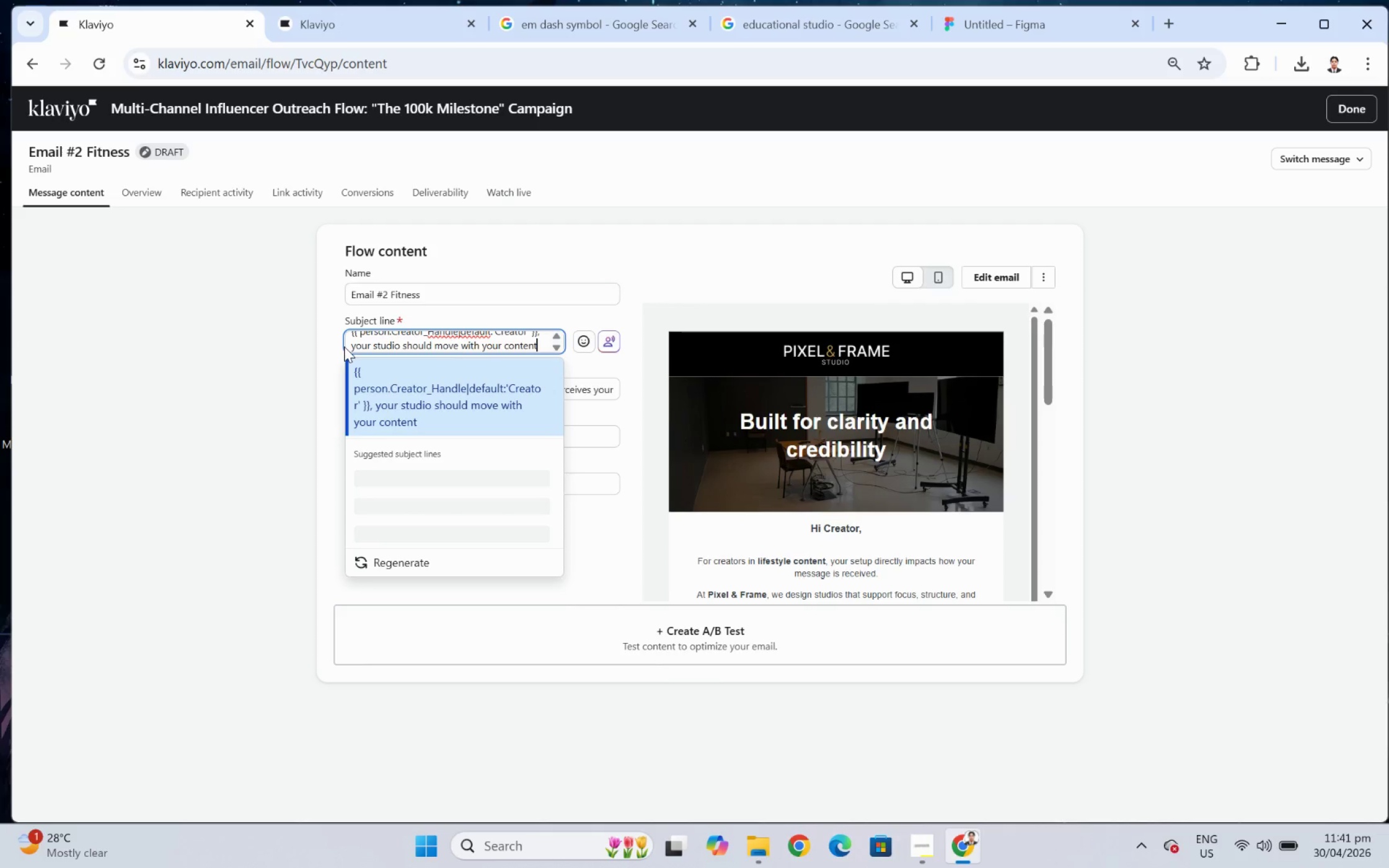 
wait(8.45)
 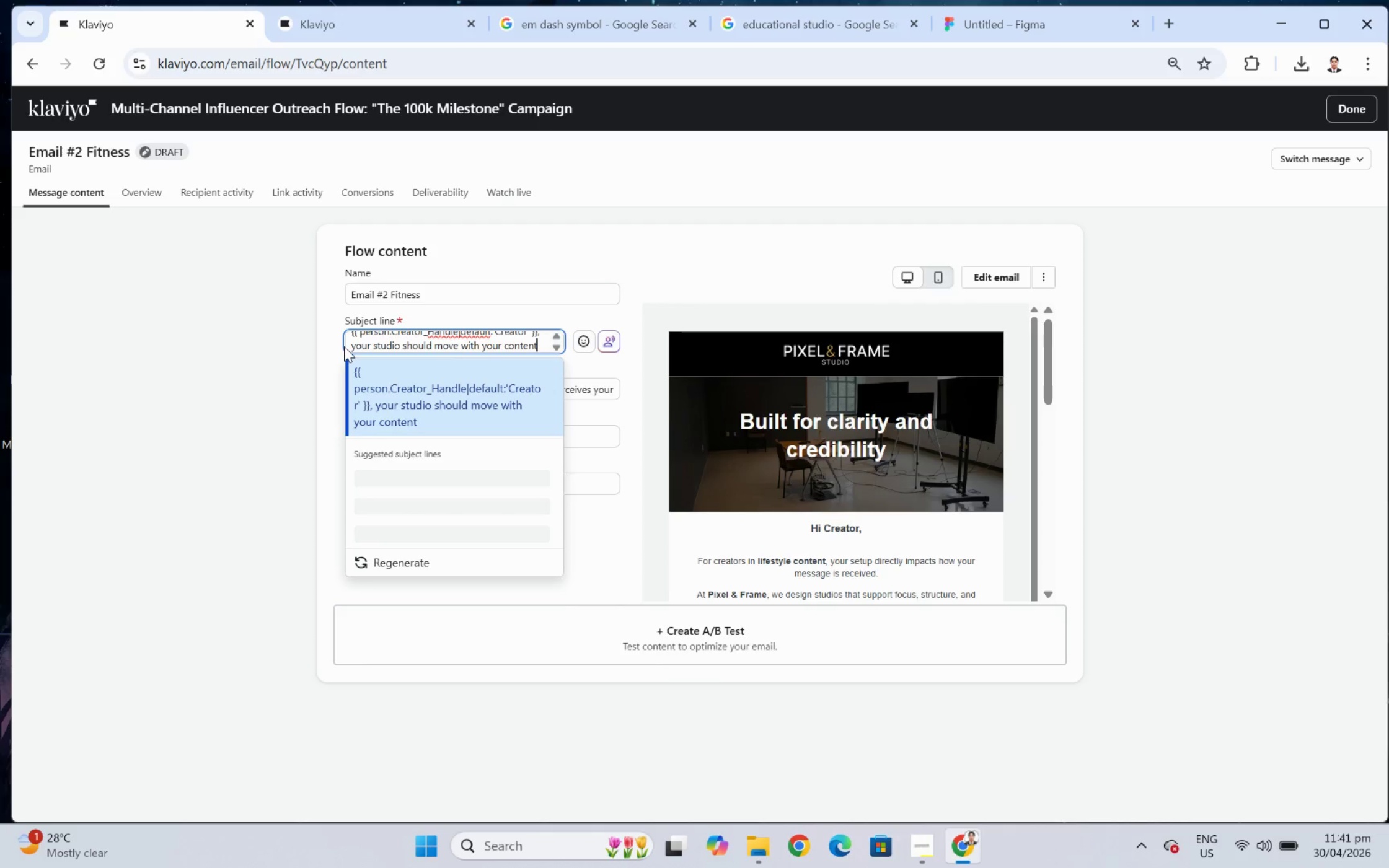 
left_click([638, 377])
 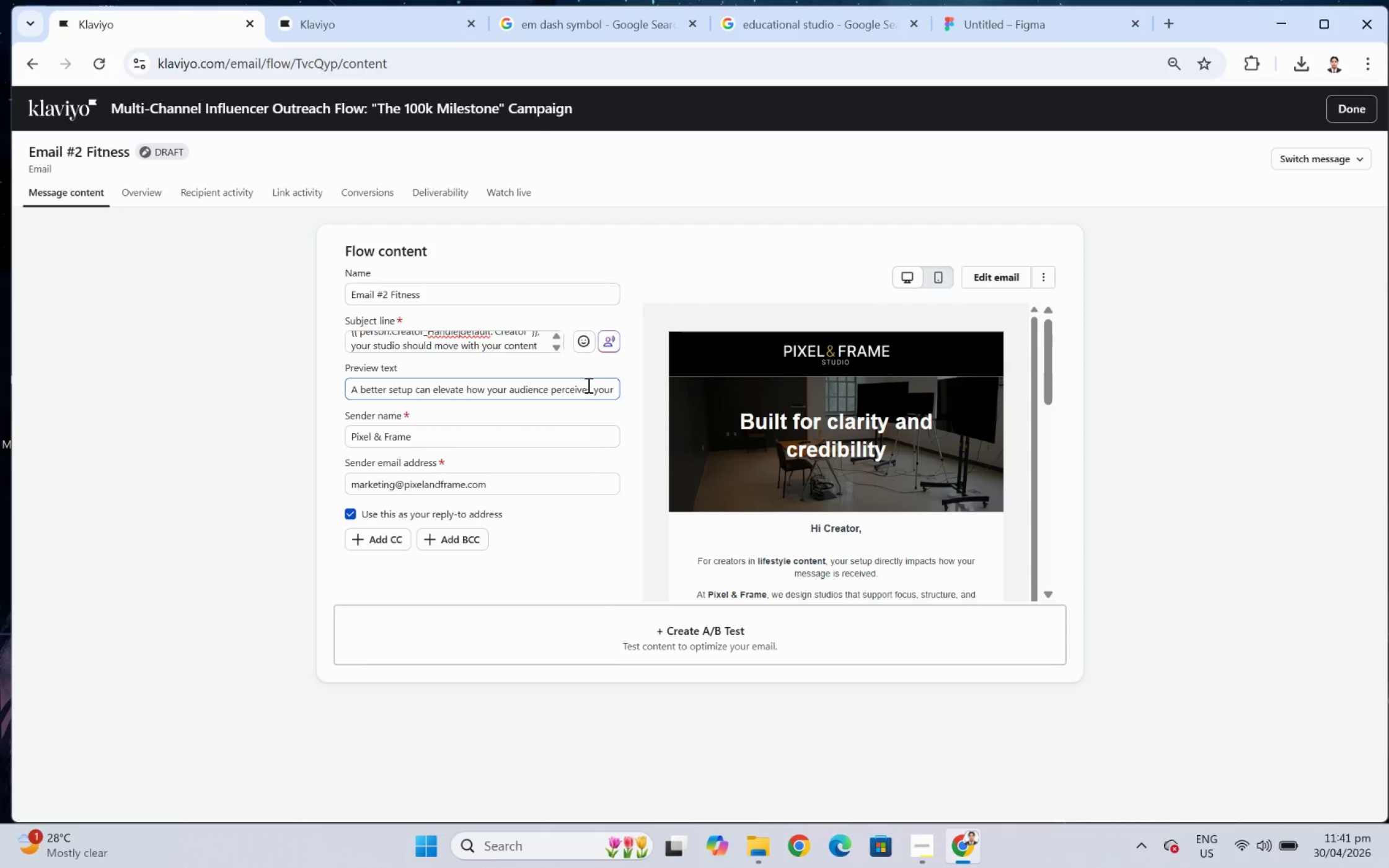 
double_click([587, 385])
 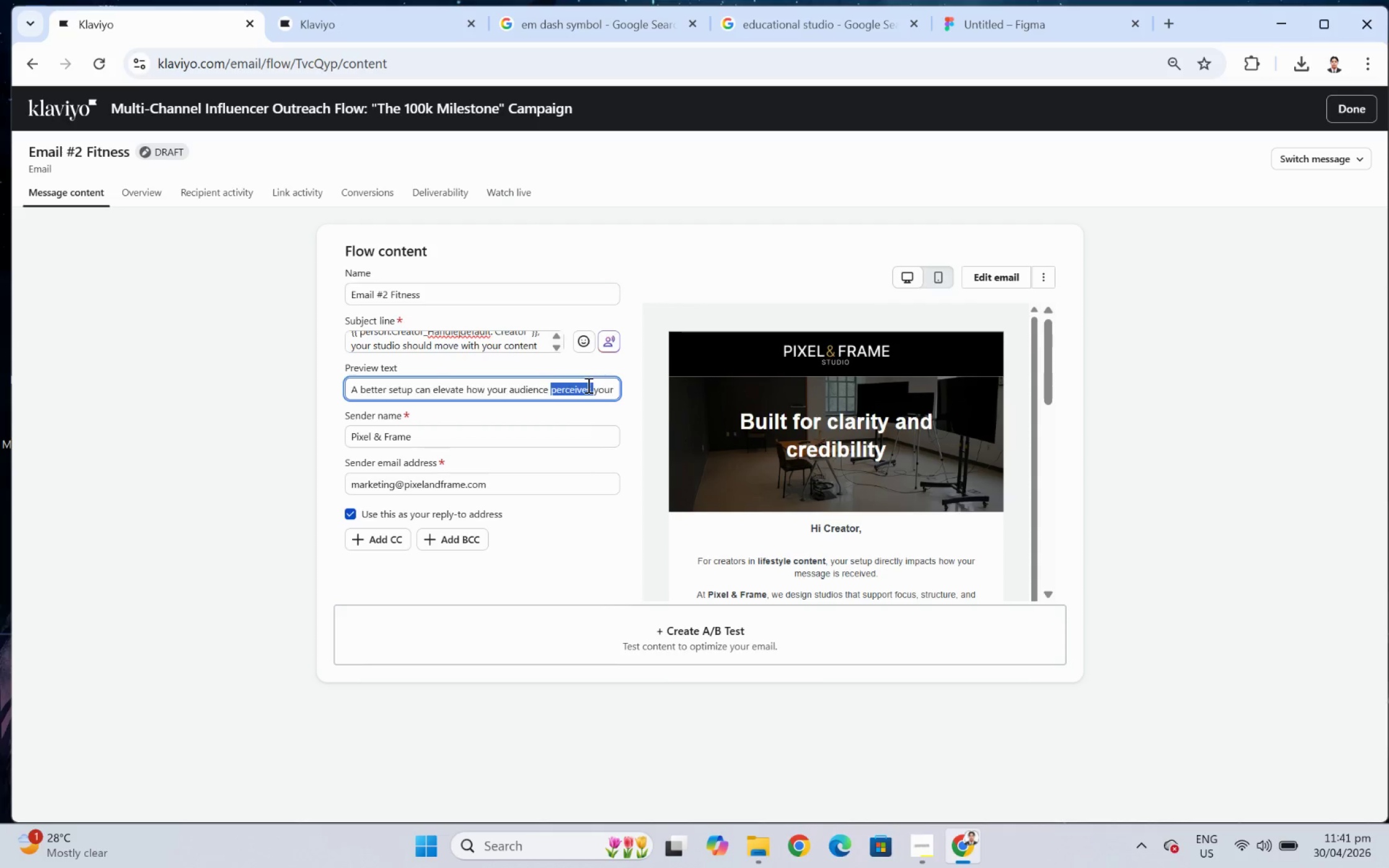 
triple_click([587, 385])
 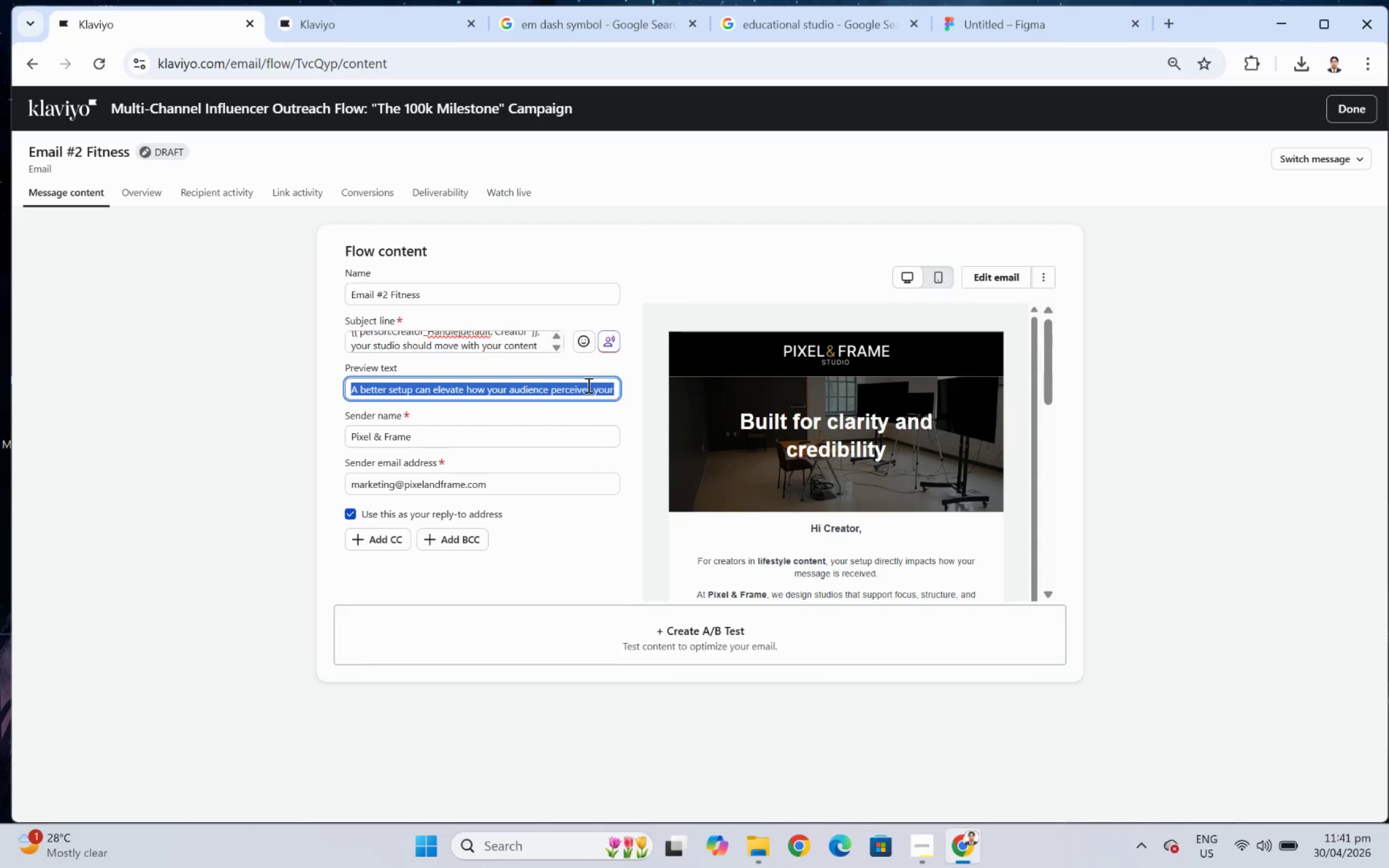 
wait(18.19)
 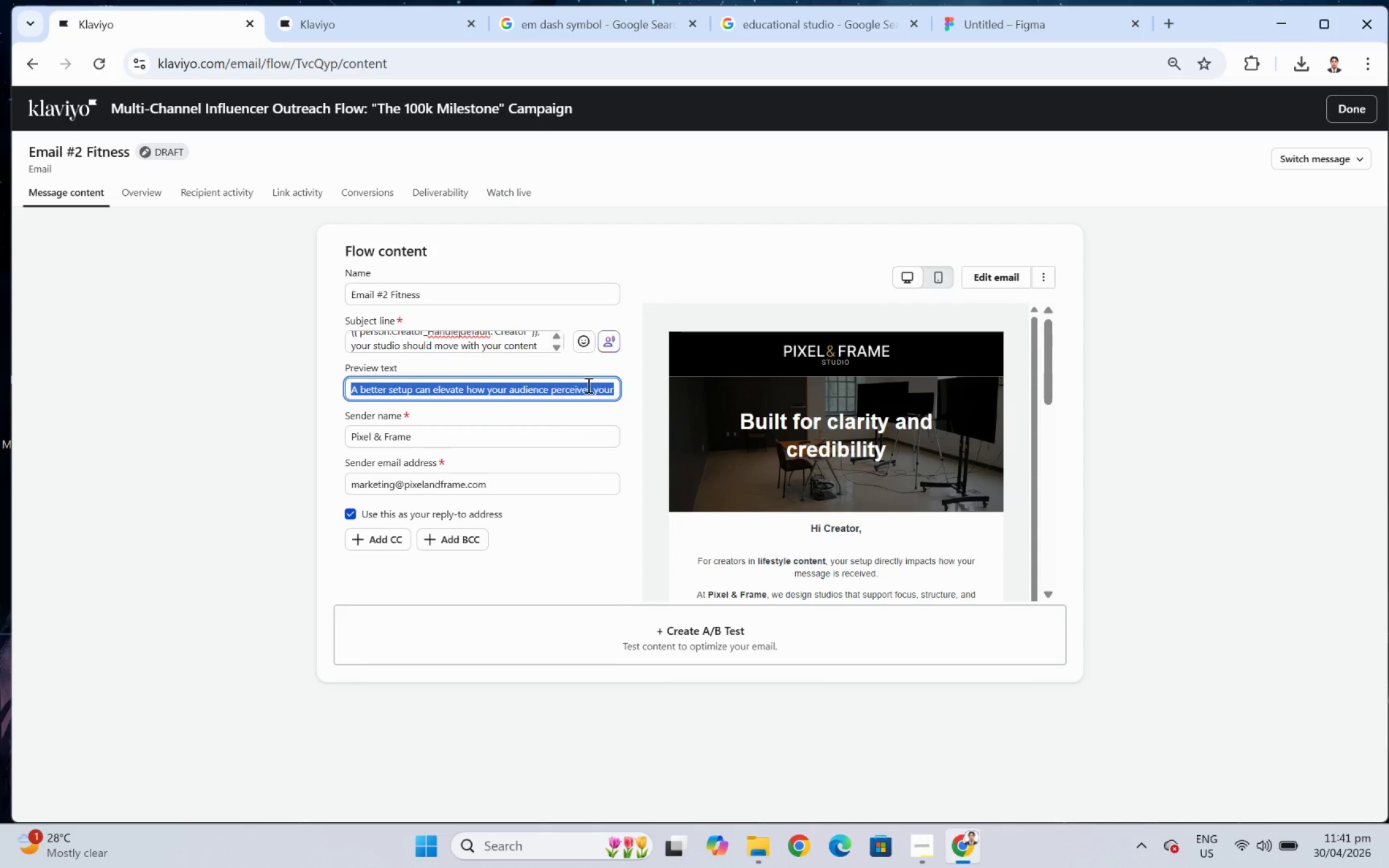 
type(b)
key(Backspace)
type(Lexible setups for cre)
 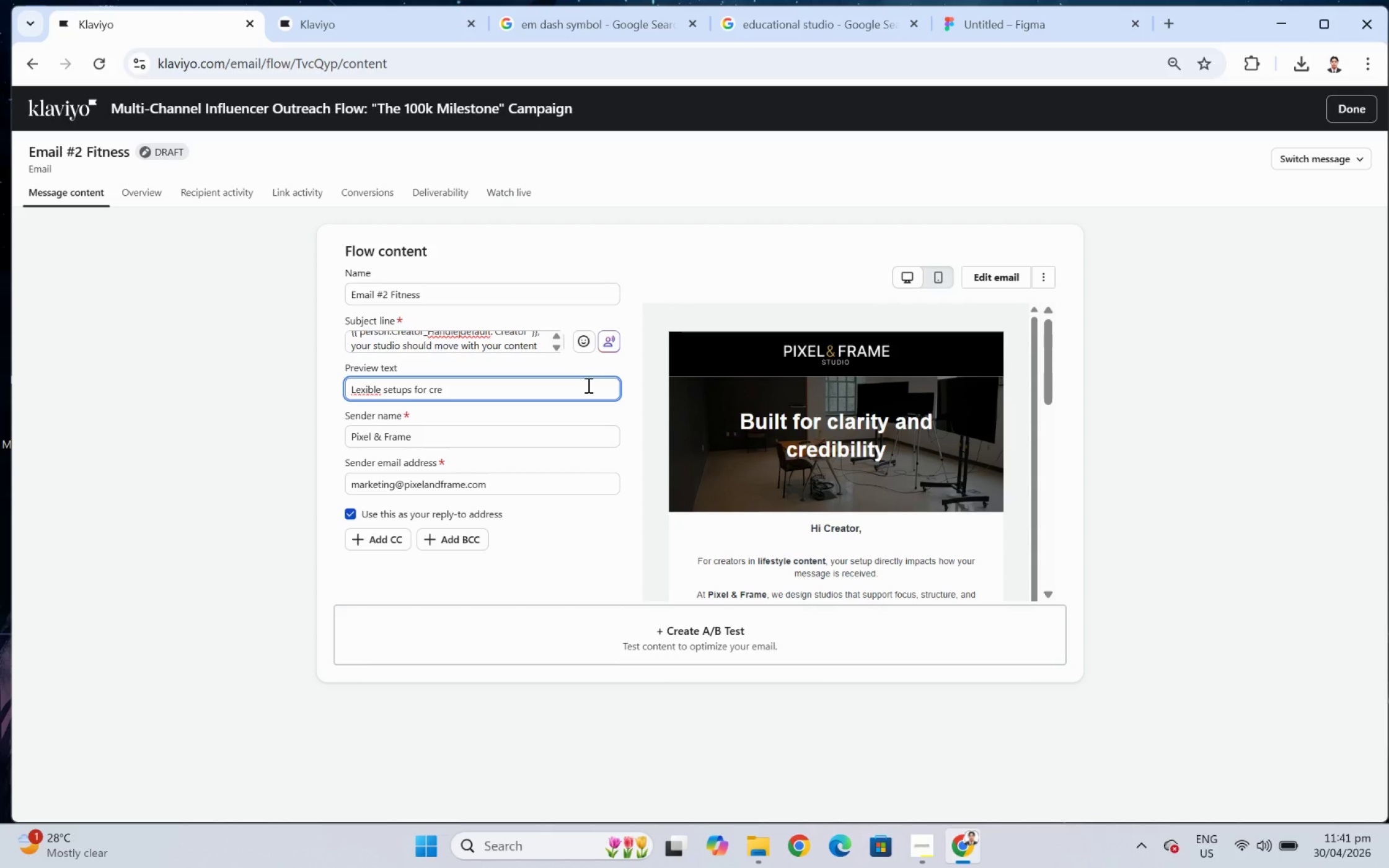 
left_click([358, 388])
 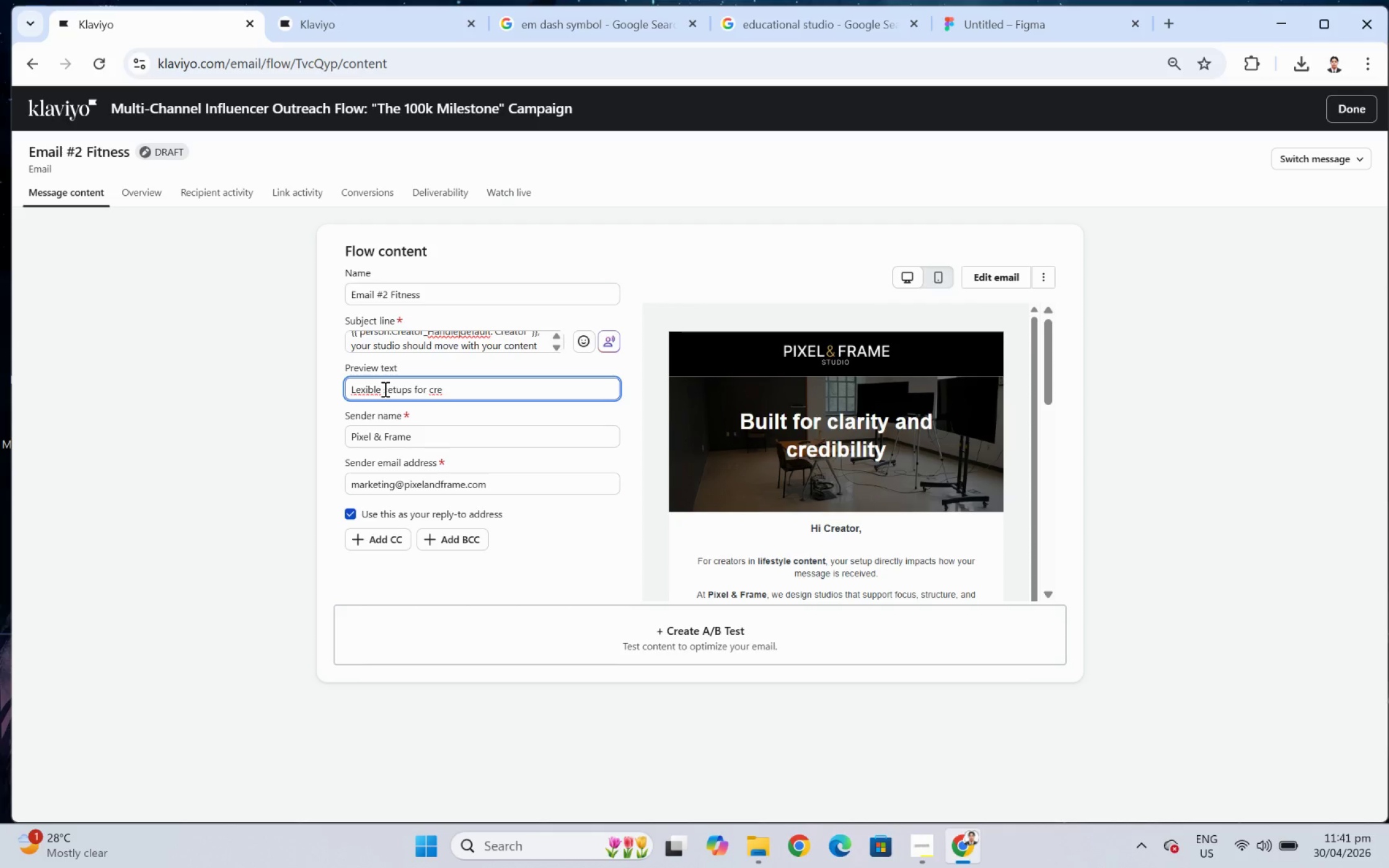 
key(Backspace)
type(f)
key(Backspace)
type(Fl)
 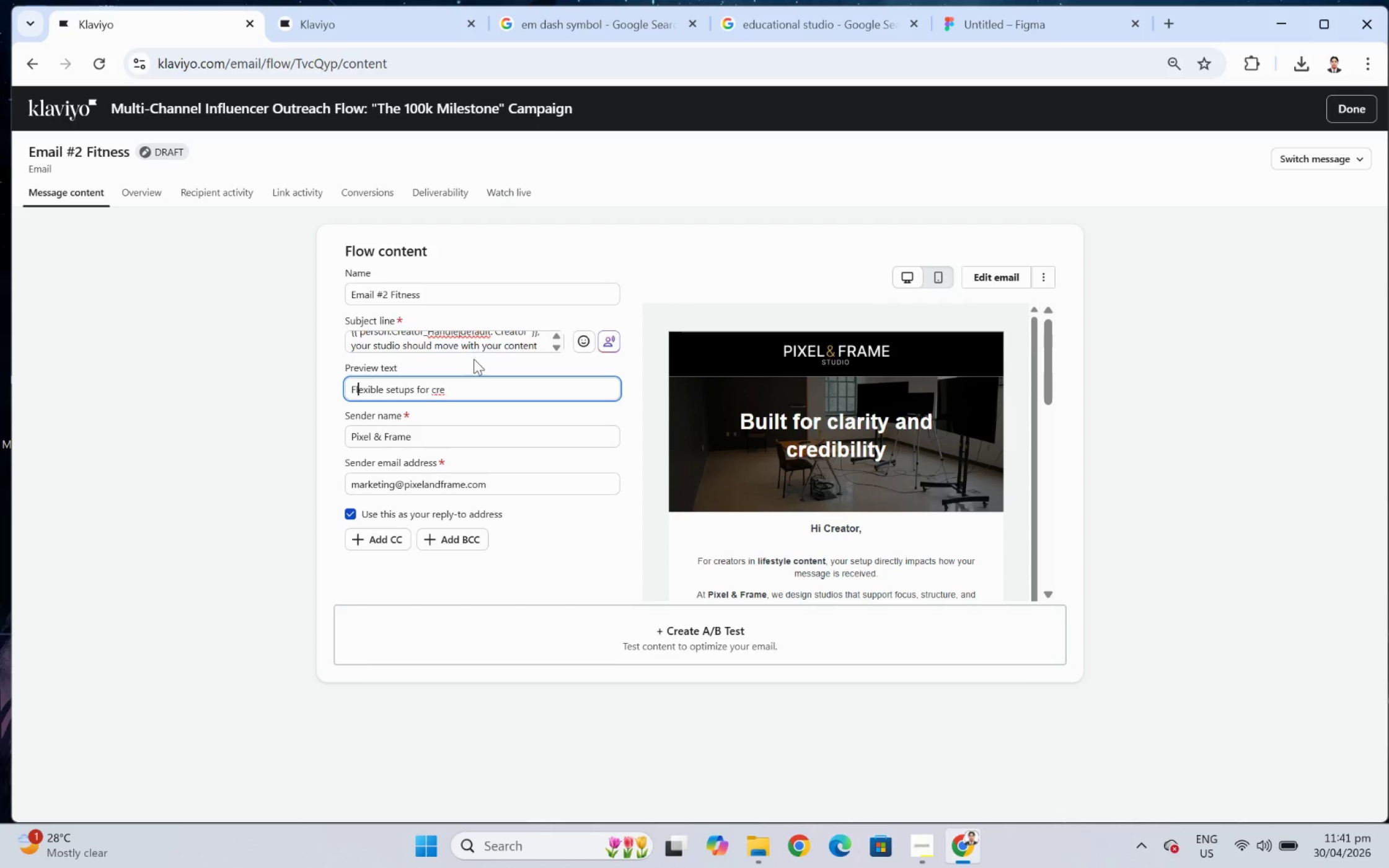 
left_click([474, 389])
 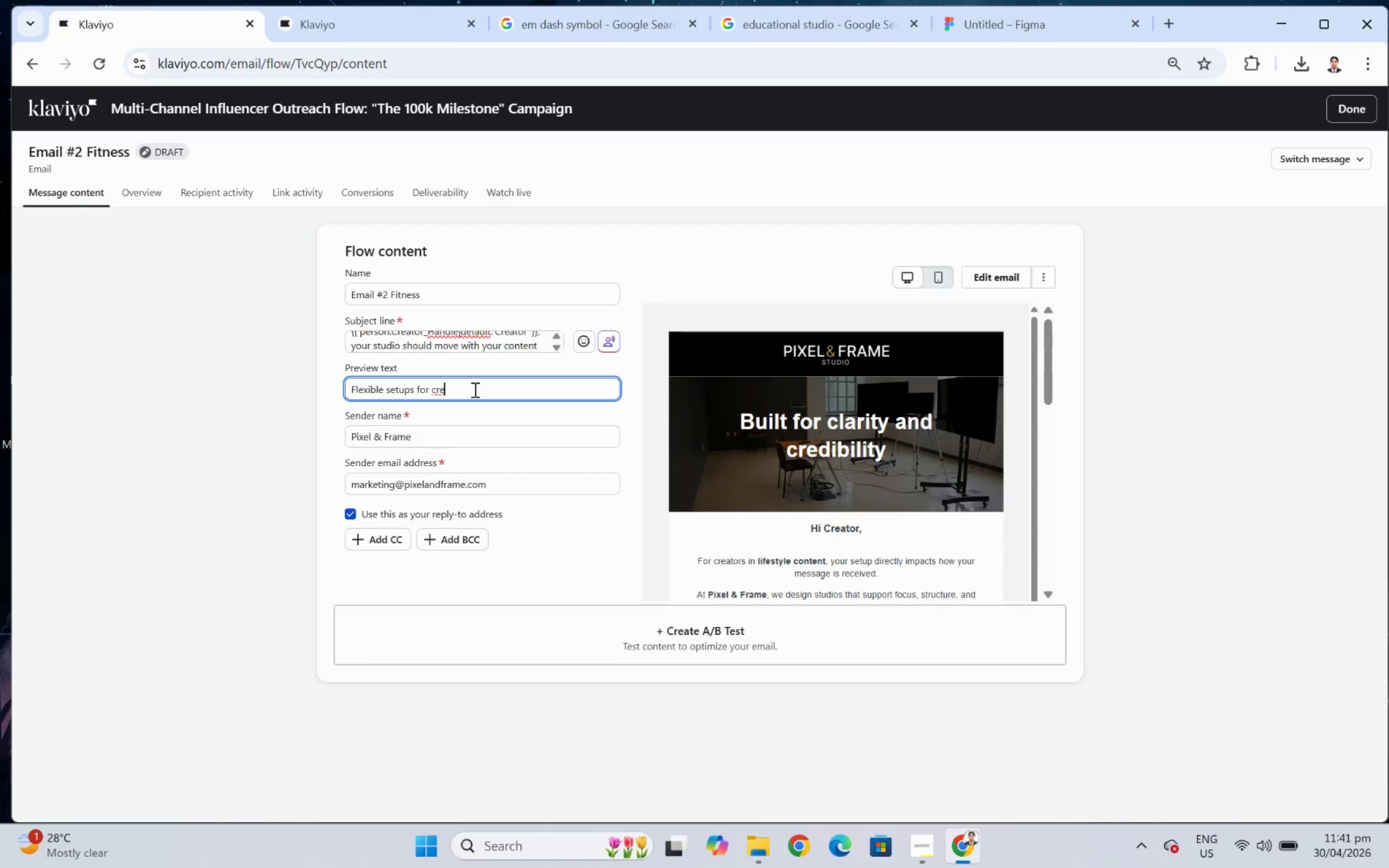 
type(ators)
 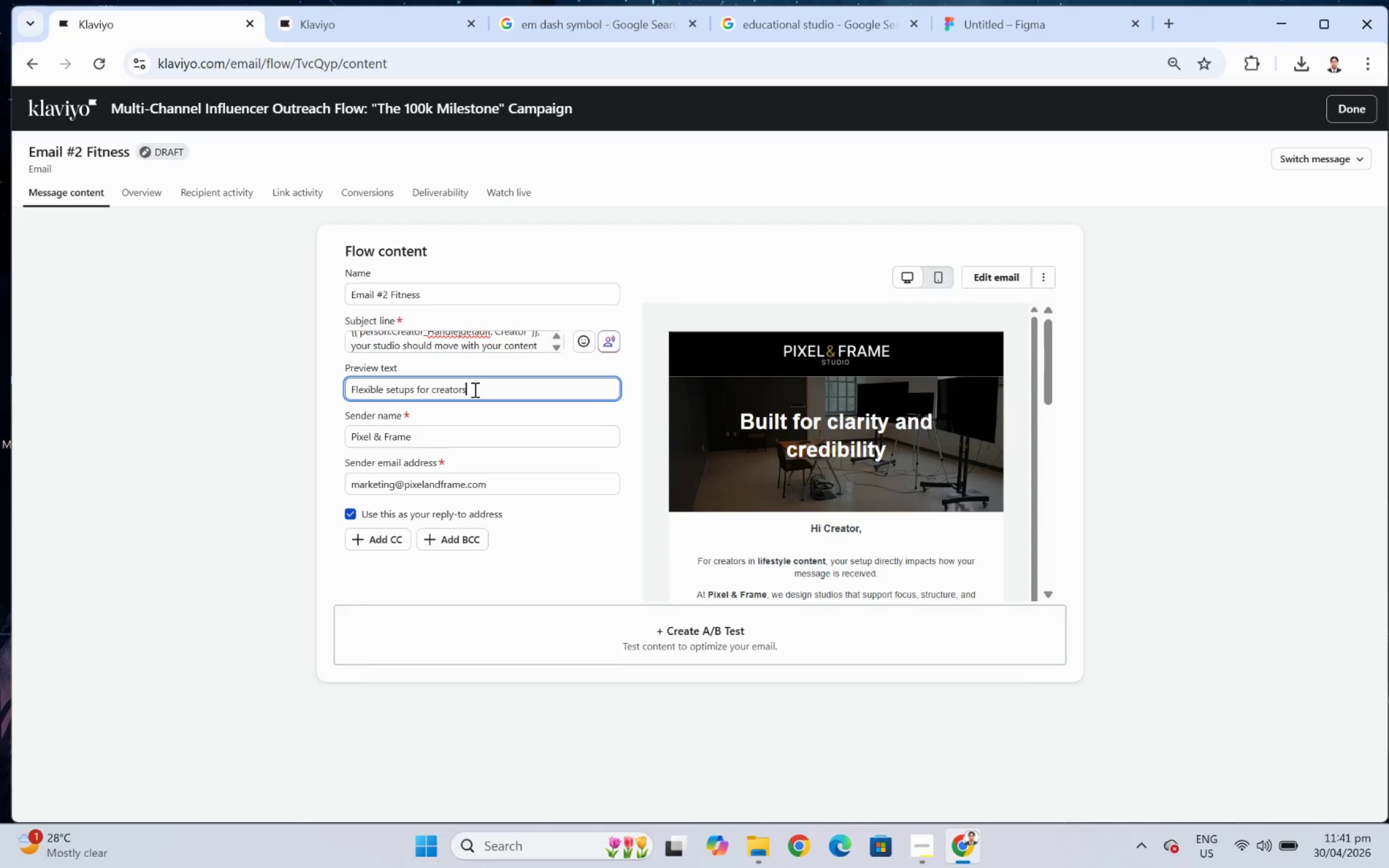 
type( who move, teach, and inspr)
key(Backspace)
type(ire)
 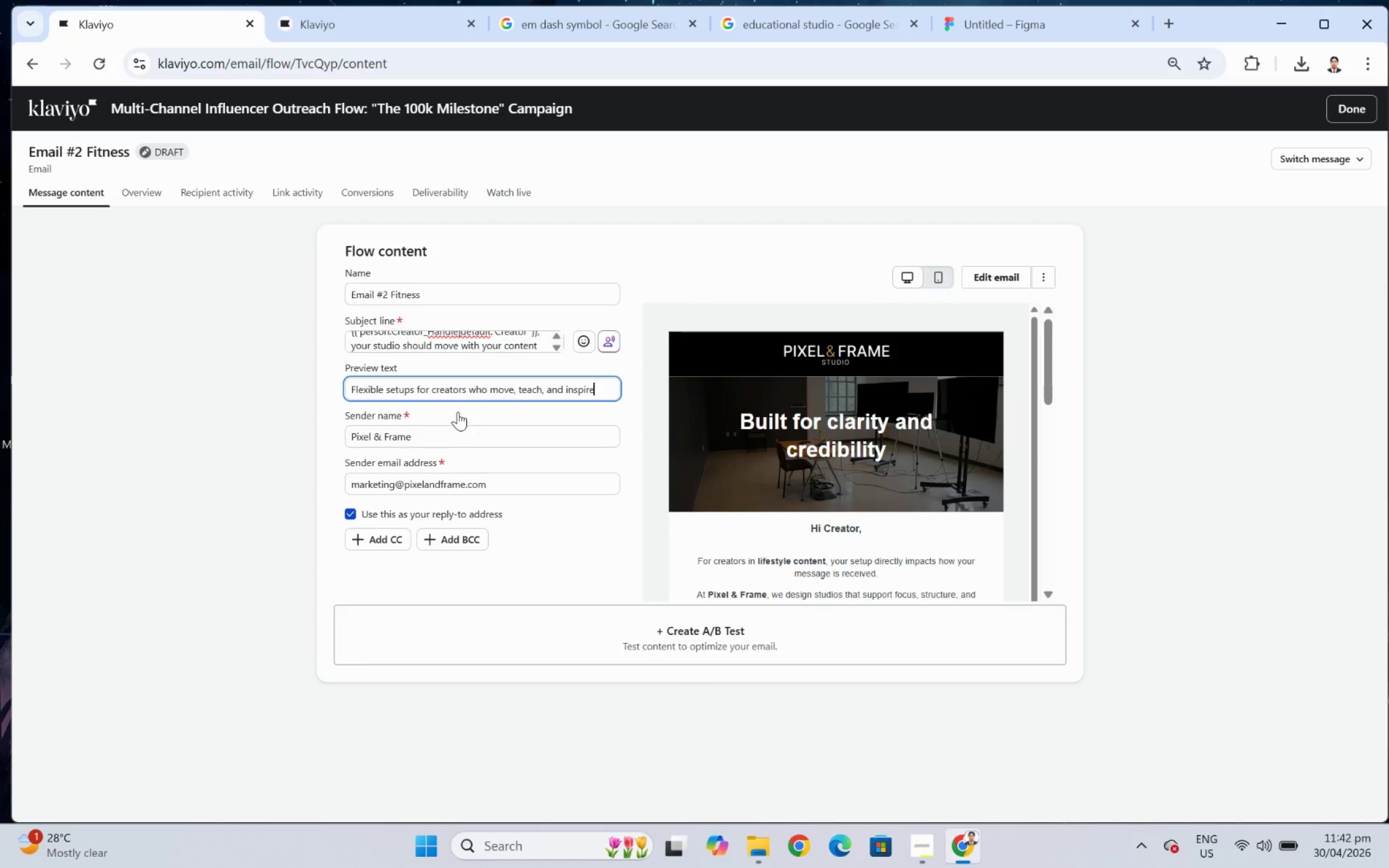 
key(Period)
 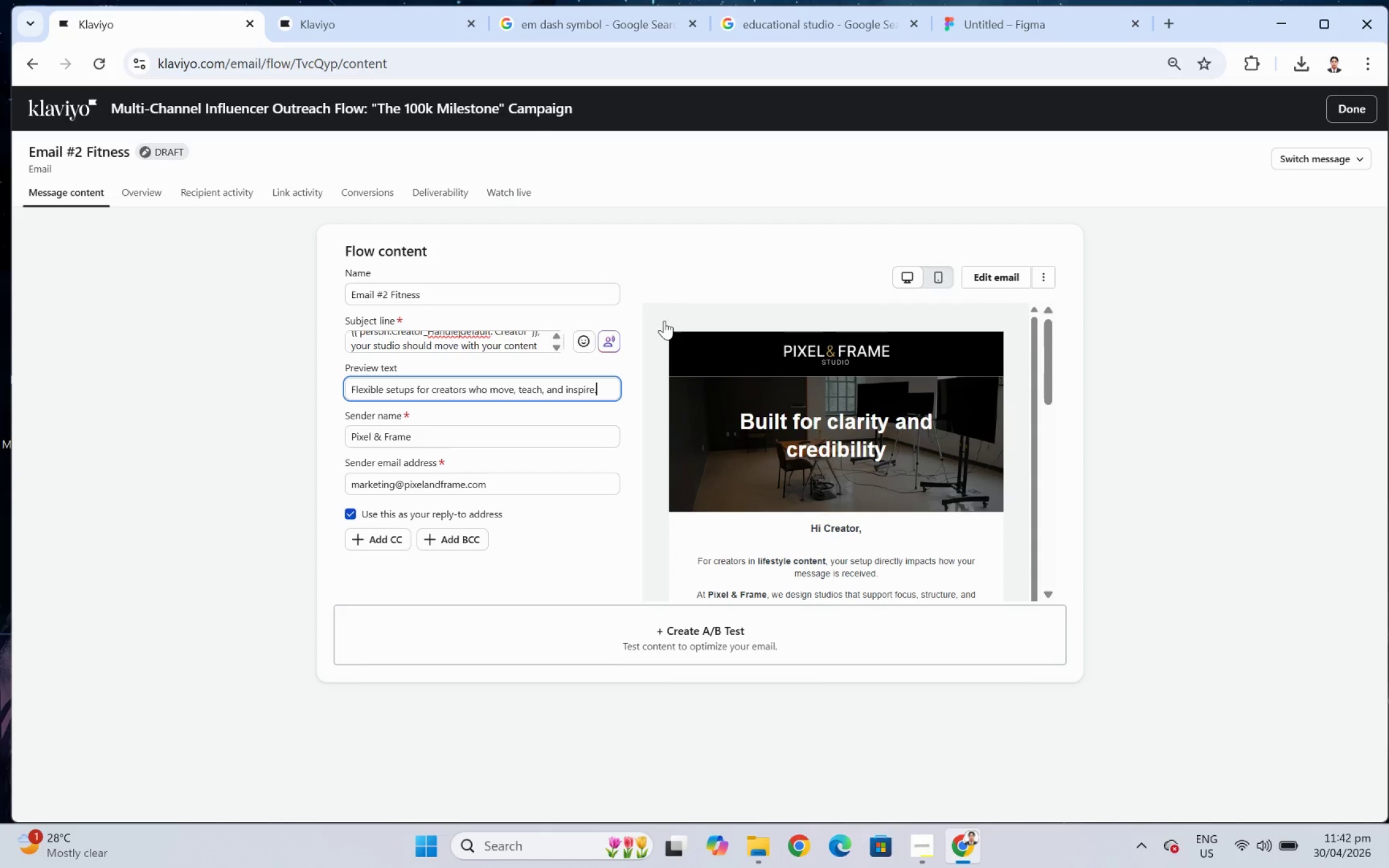 
wait(5.86)
 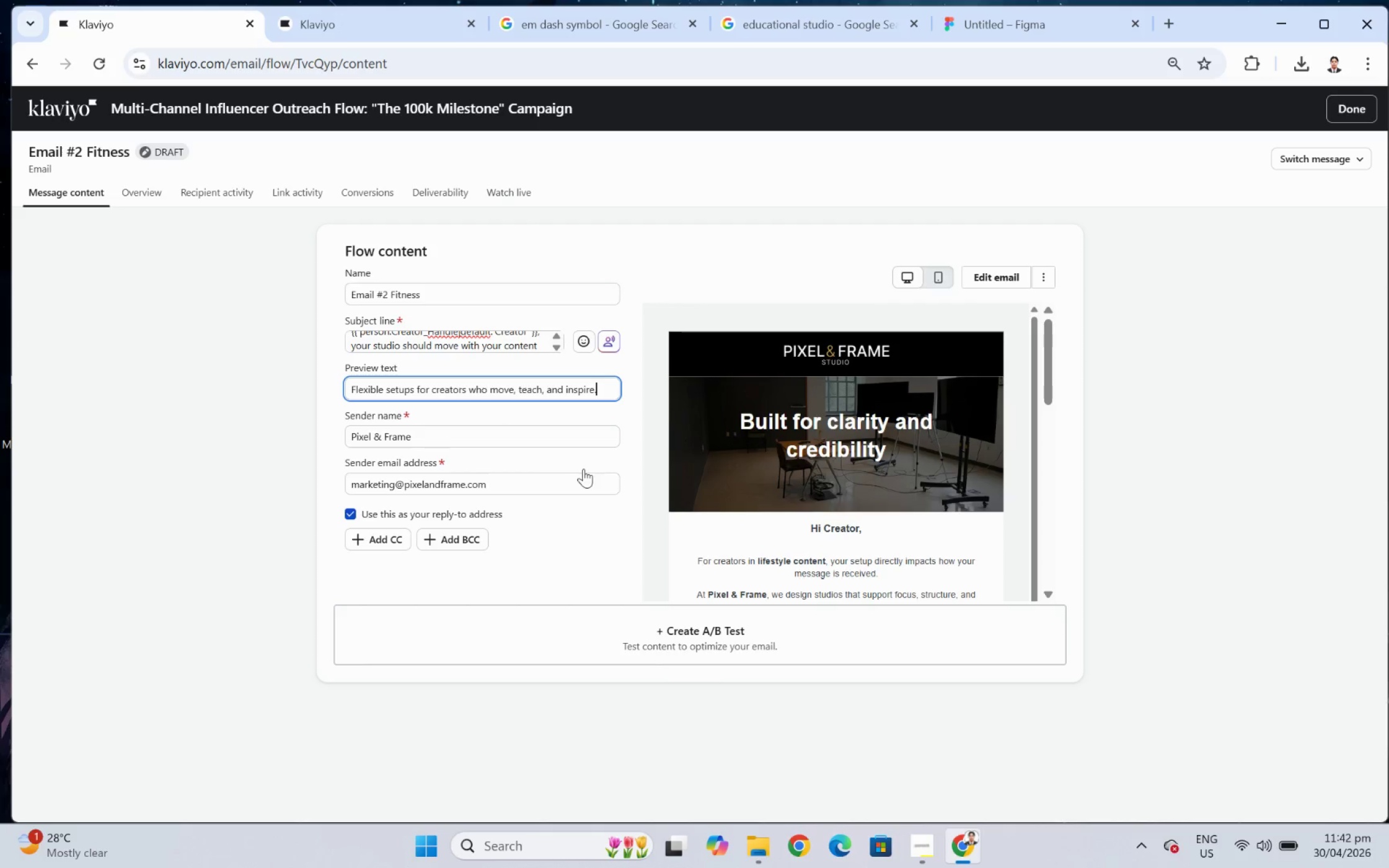 
left_click([980, 278])
 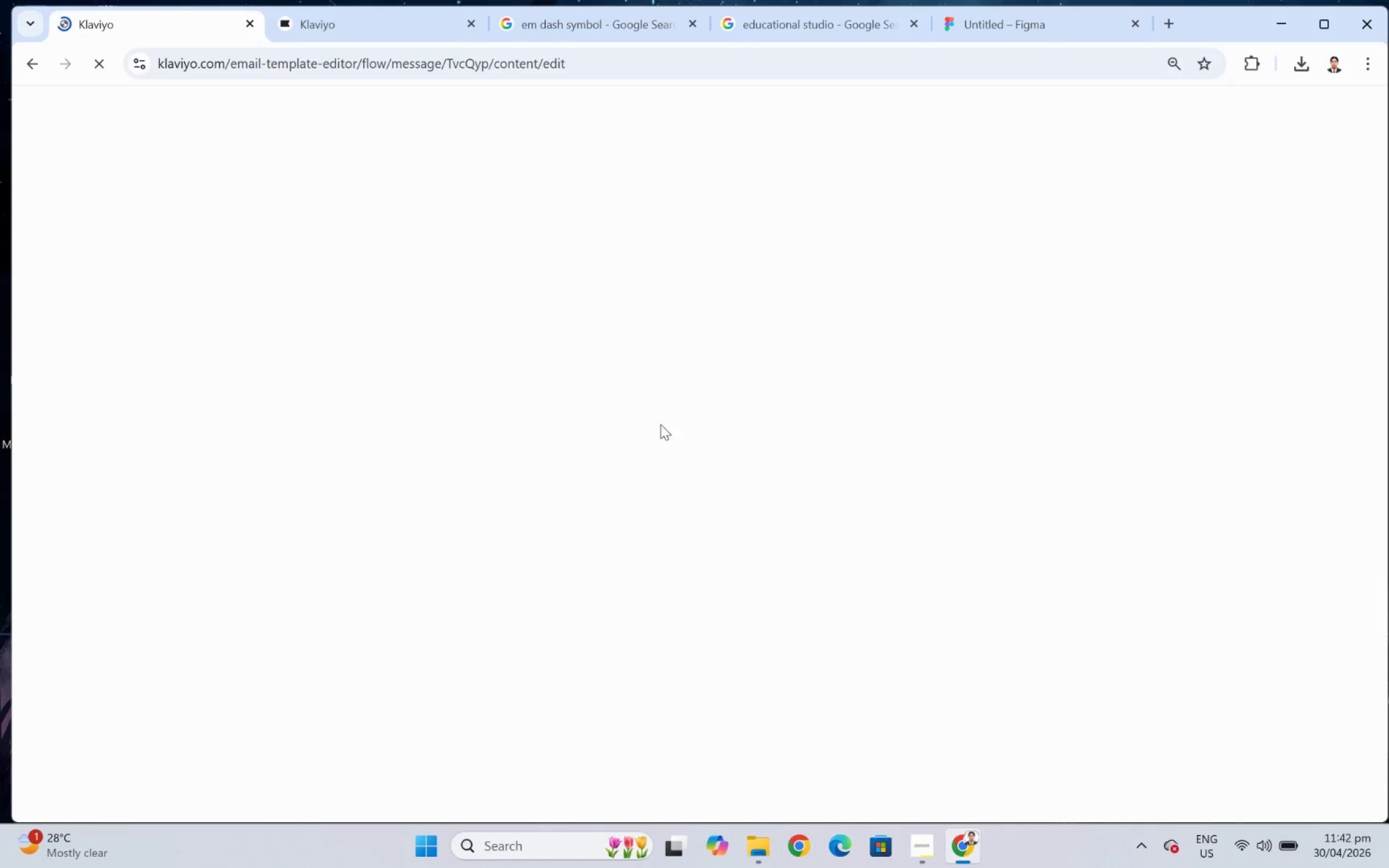 
wait(8.59)
 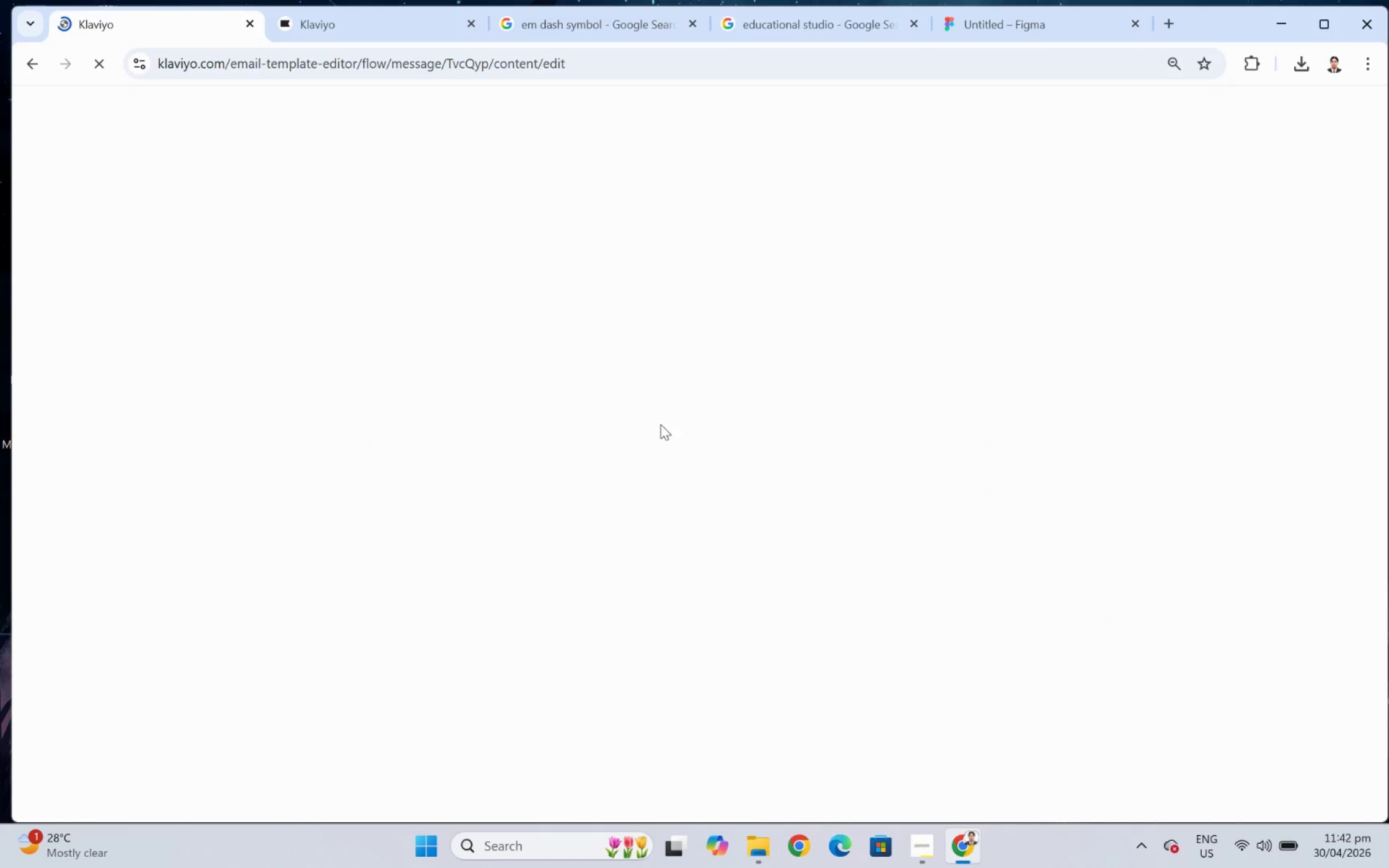 
scroll: coordinate [1295, 561], scroll_direction: down, amount: 1.0
 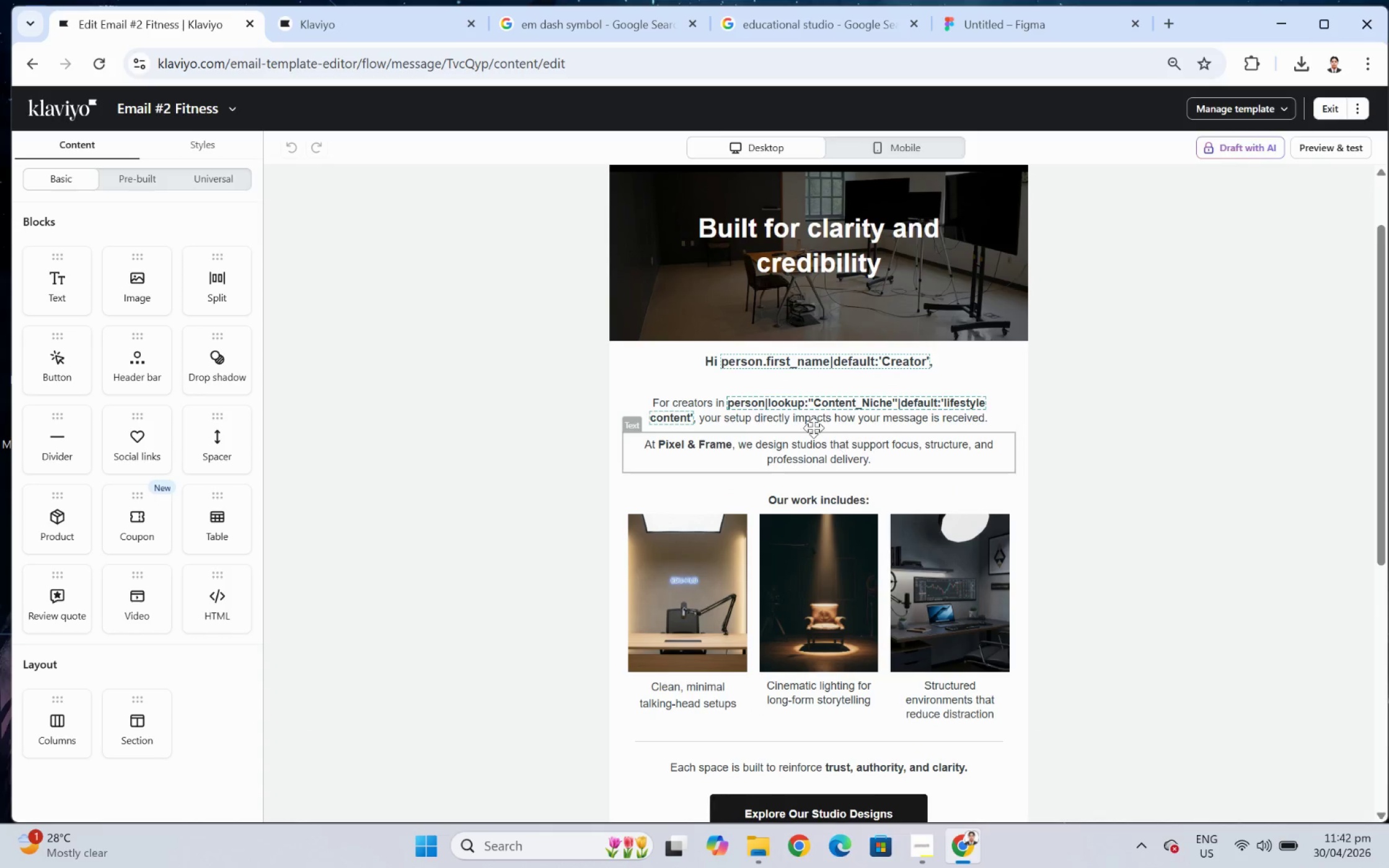 
left_click([803, 424])
 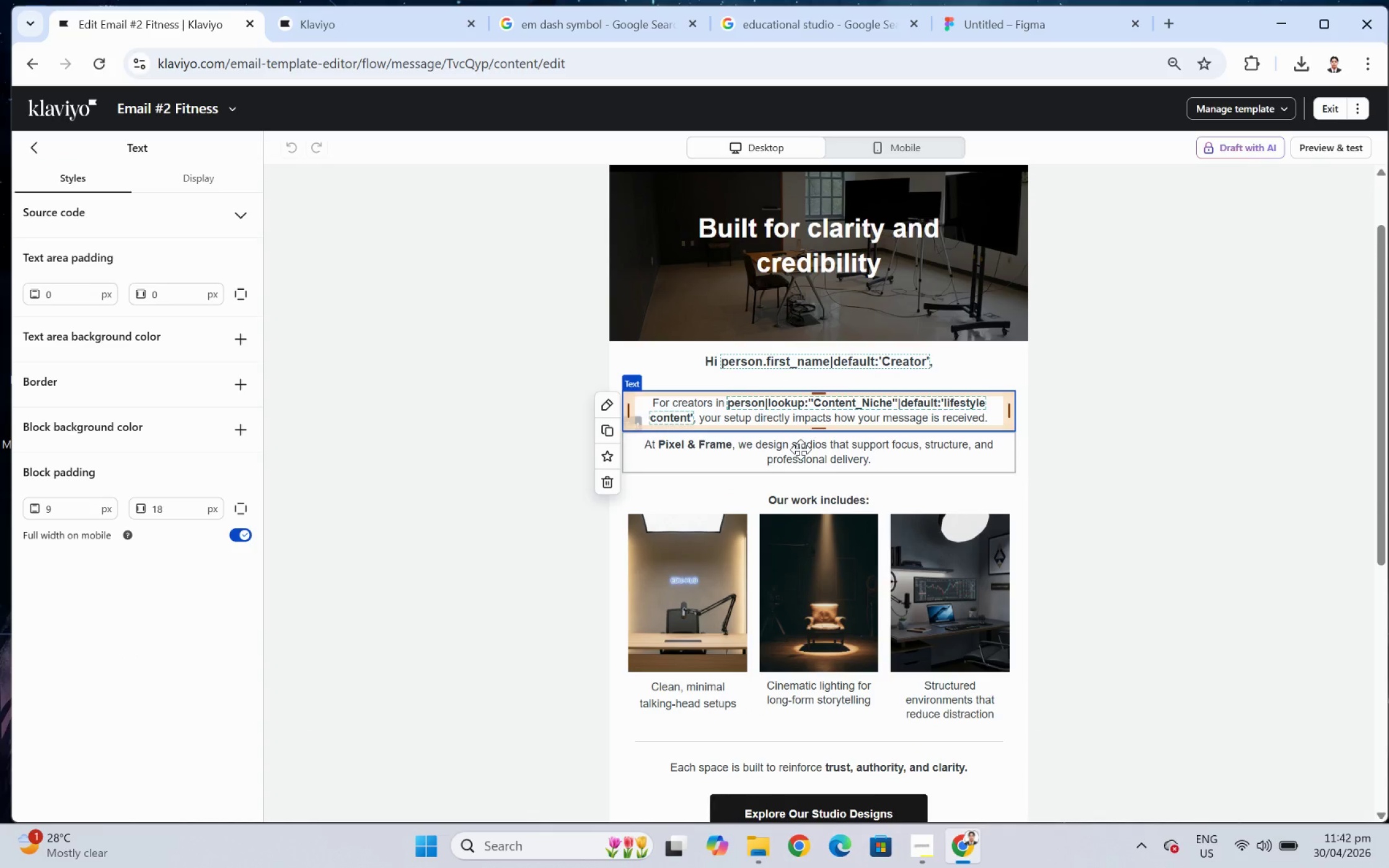 
wait(20.05)
 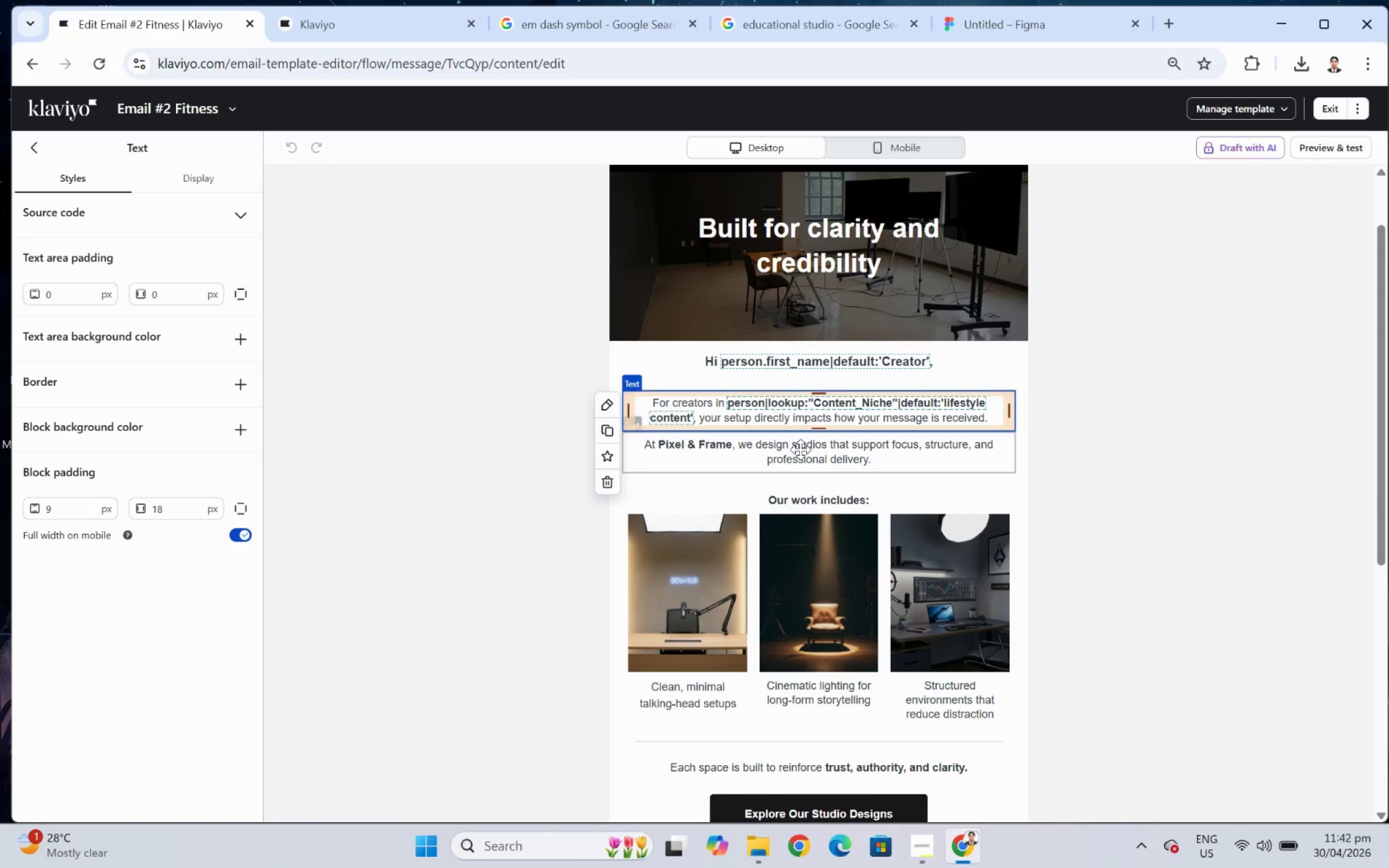 
left_click([1212, 455])
 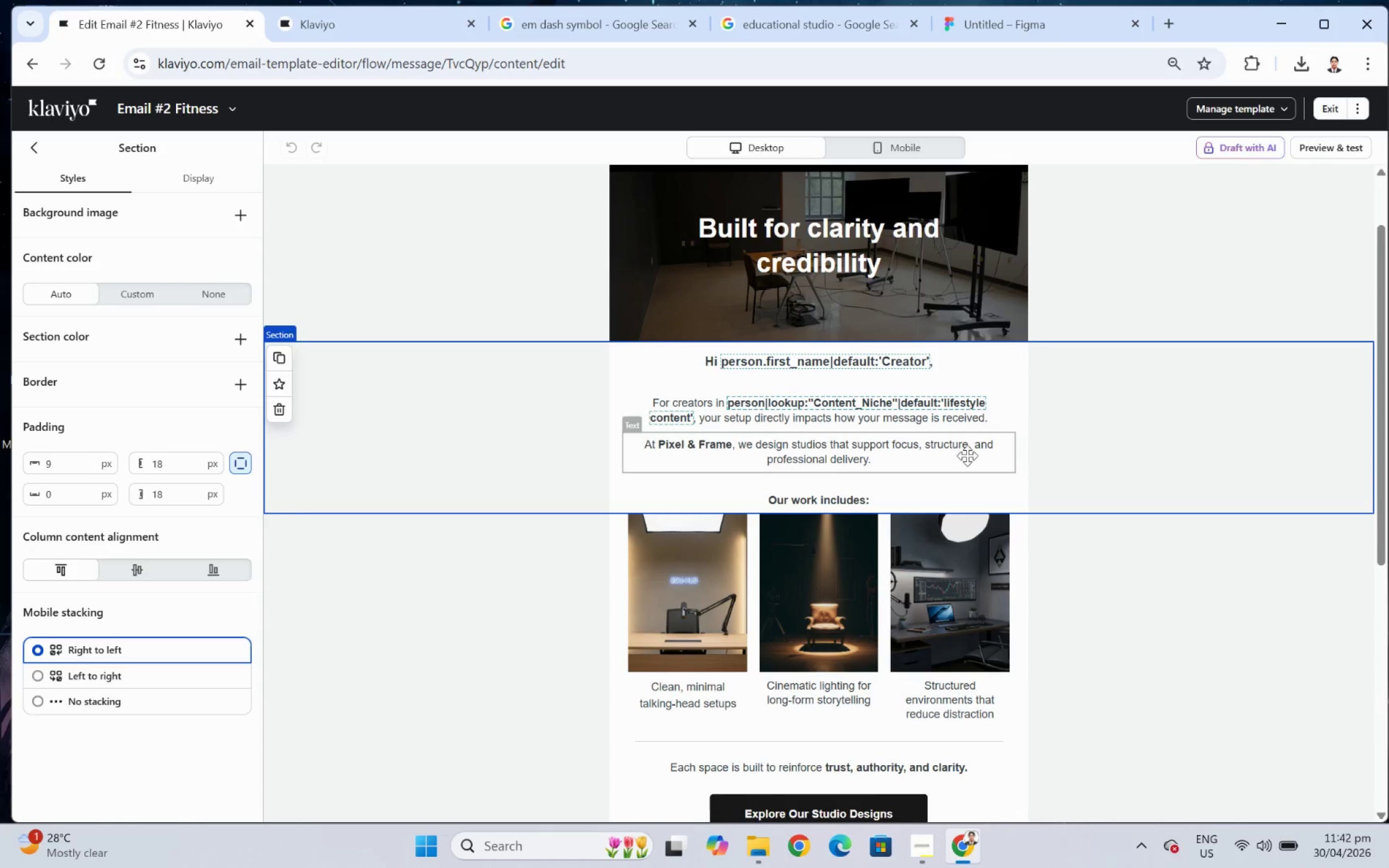 
left_click([929, 452])
 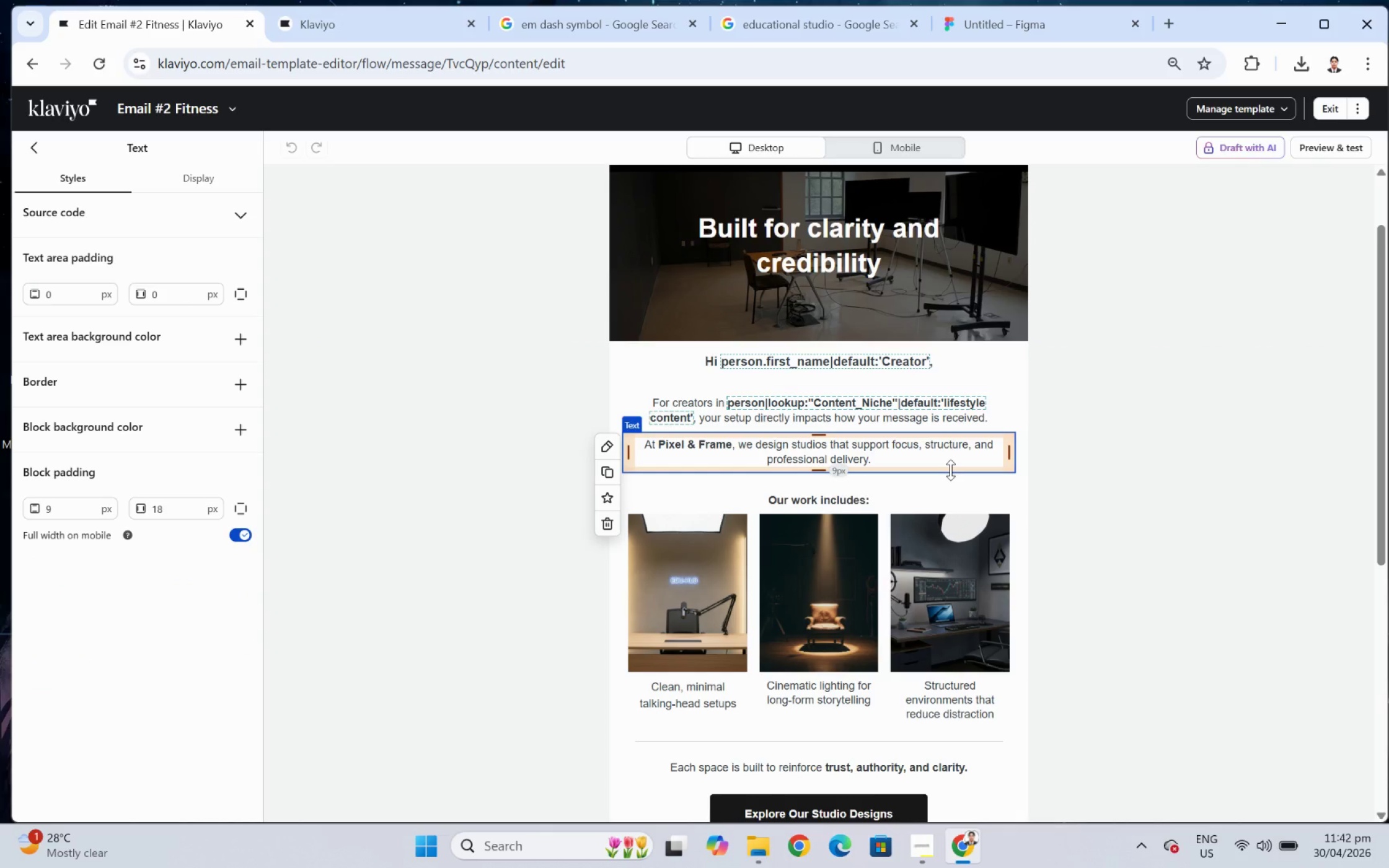 
wait(7.47)
 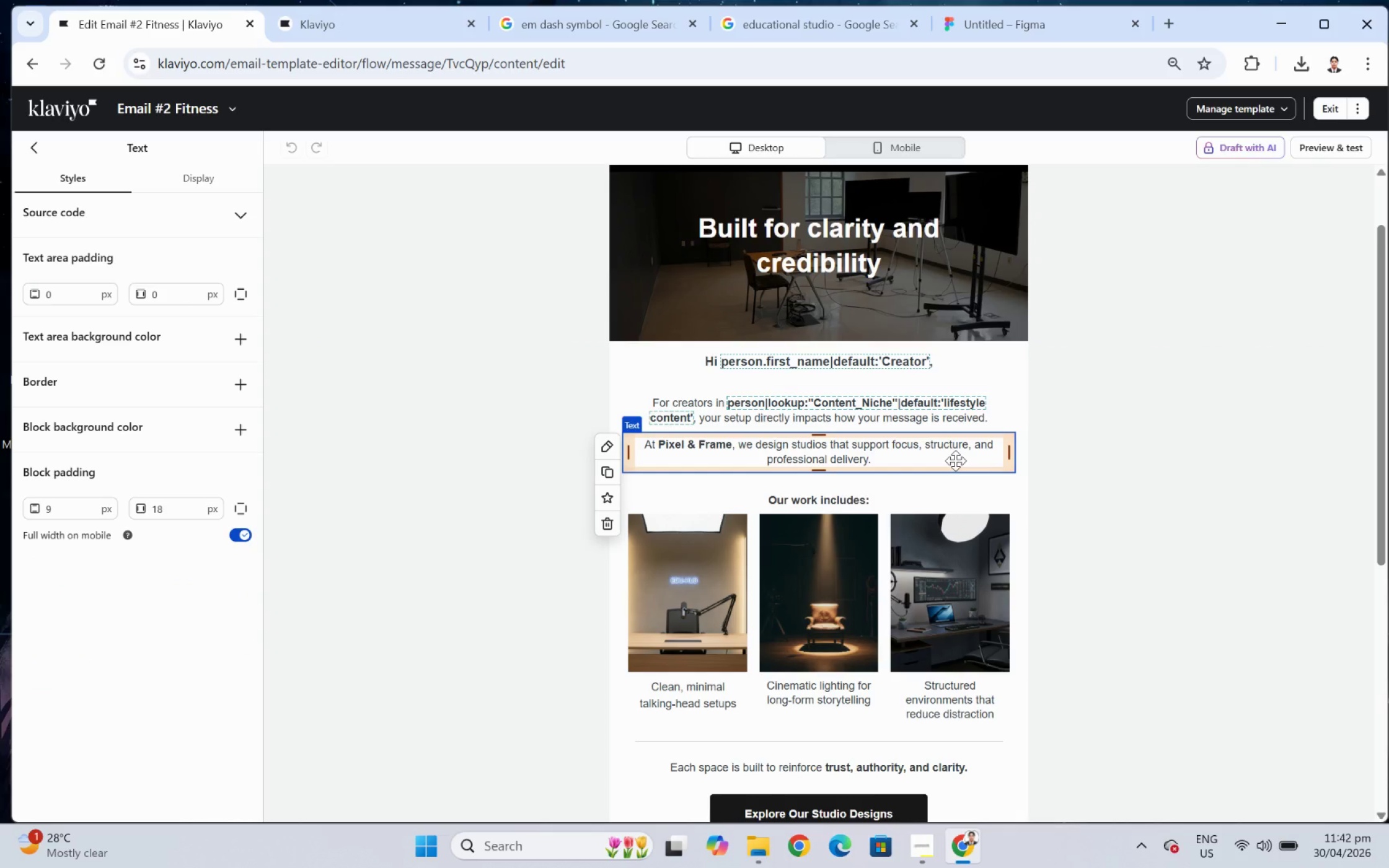 
left_click([1266, 451])
 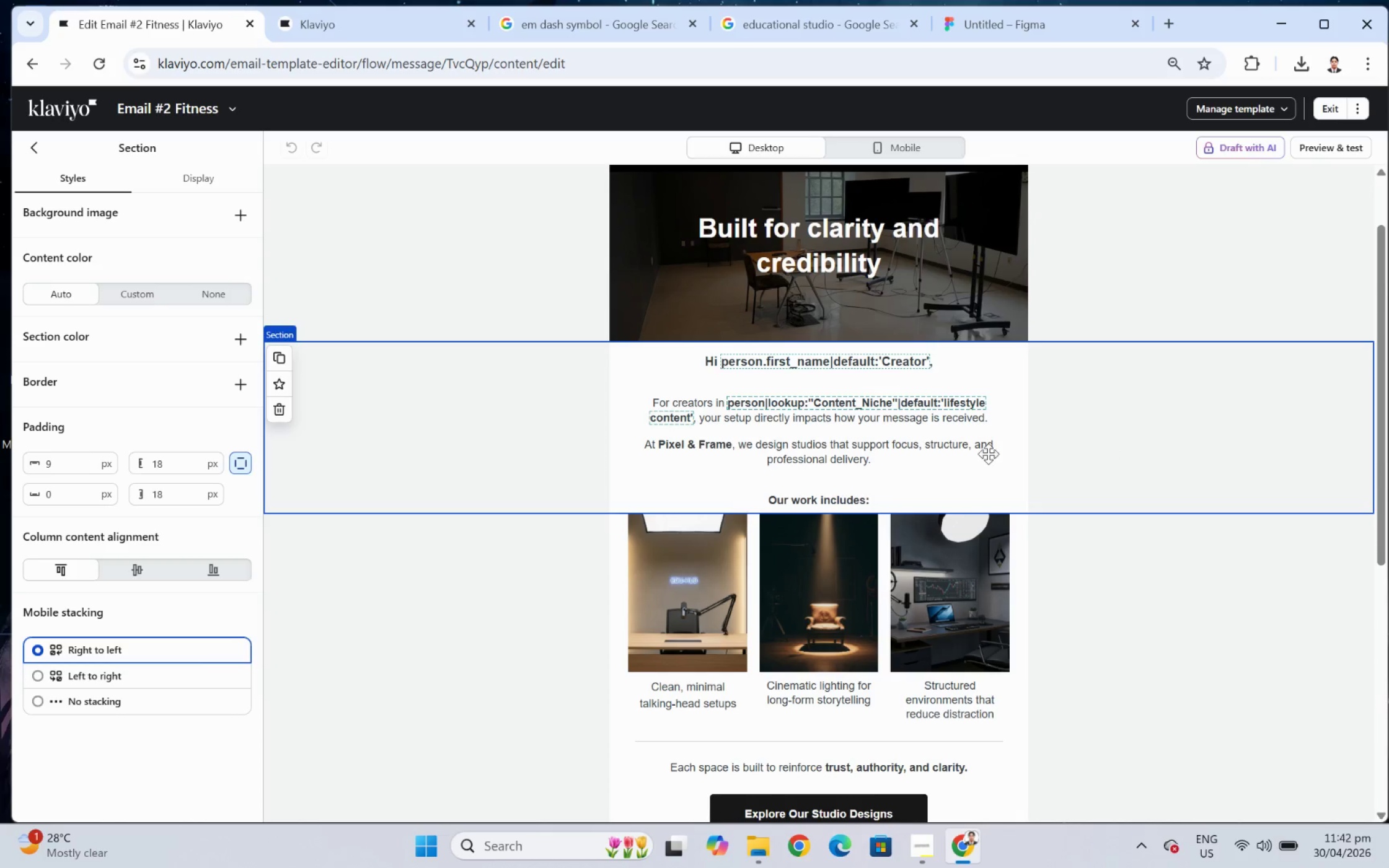 
left_click([902, 454])
 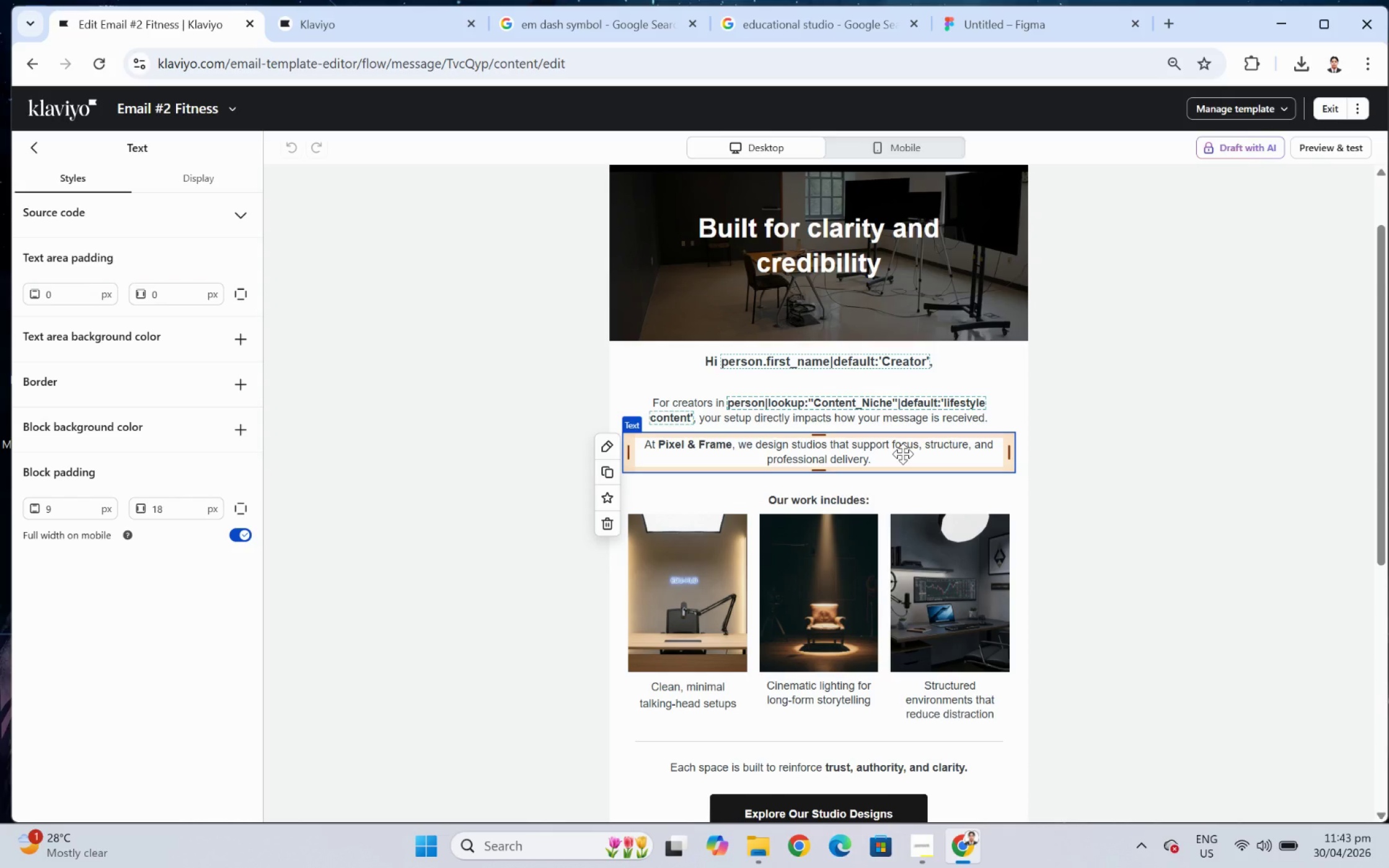 
wait(16.73)
 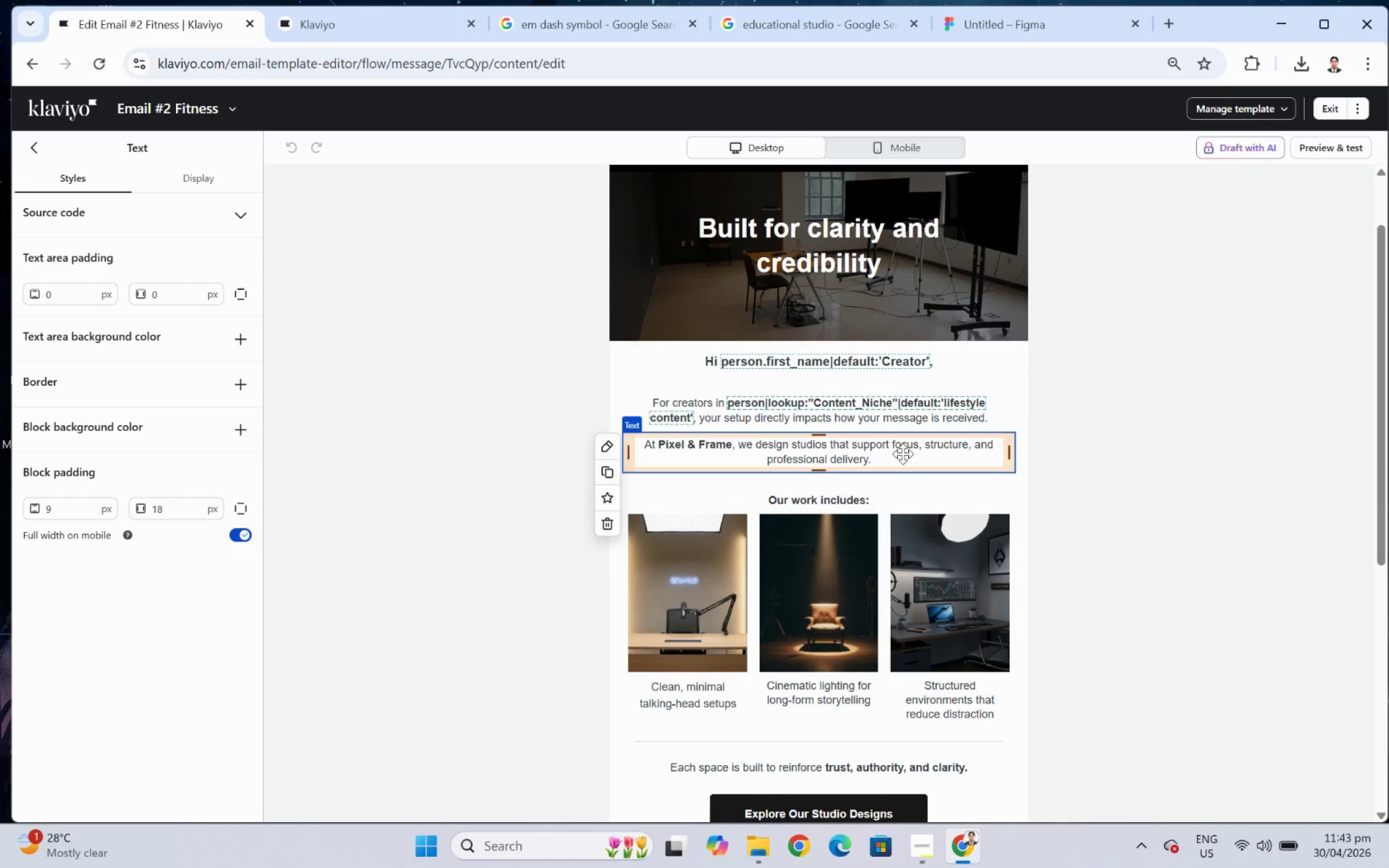 
left_click([902, 454])
 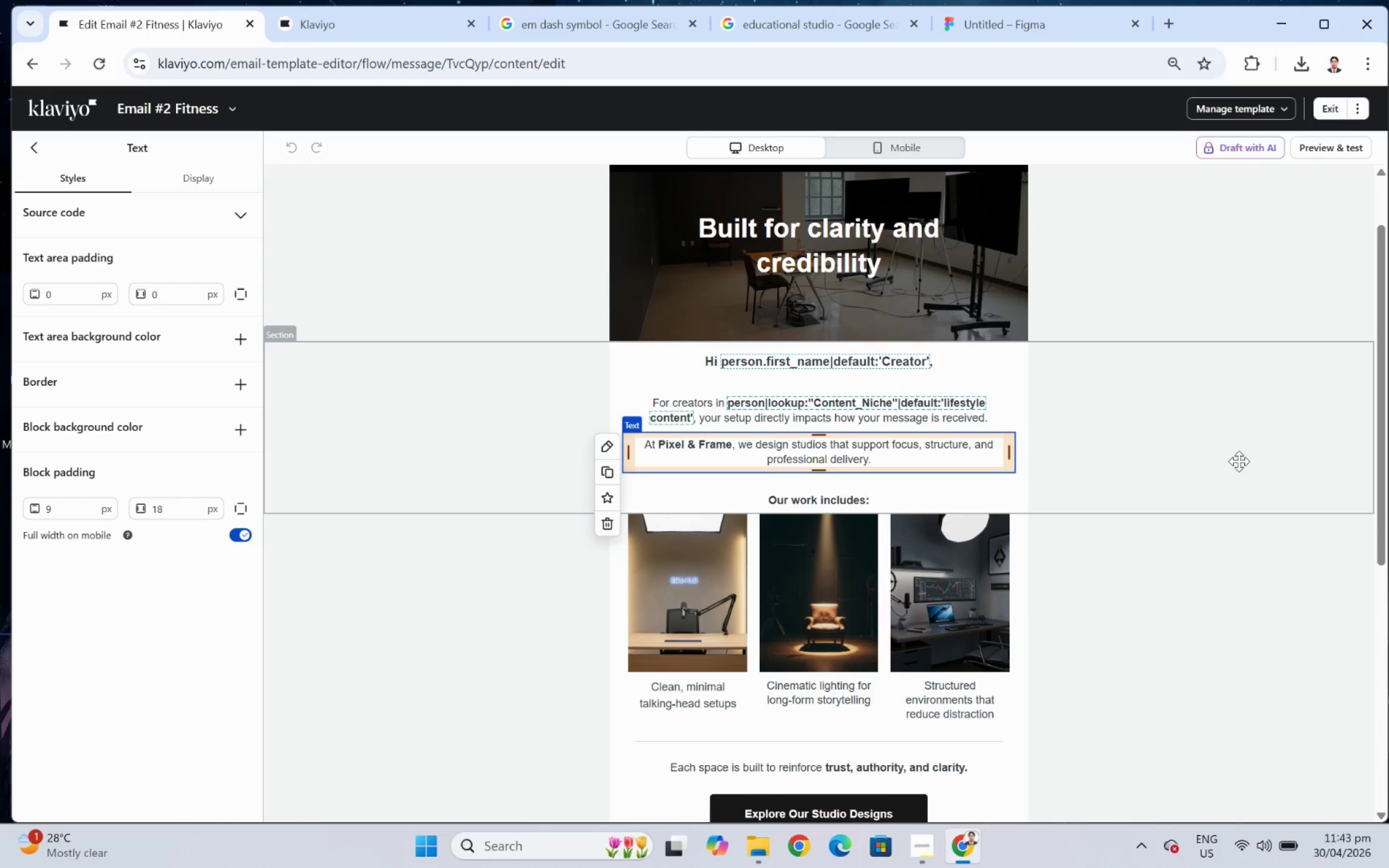 
left_click([1238, 461])
 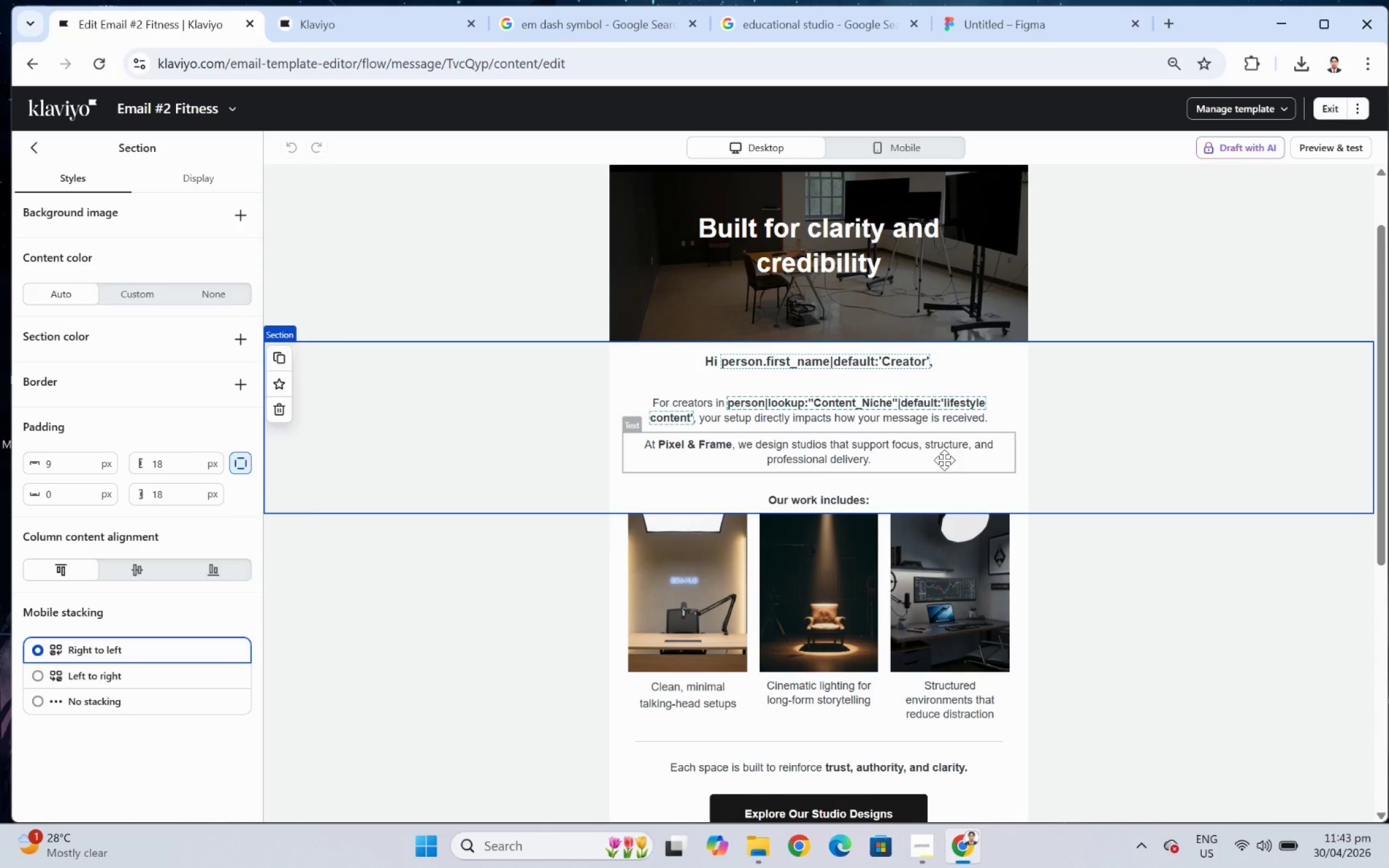 
double_click([944, 460])
 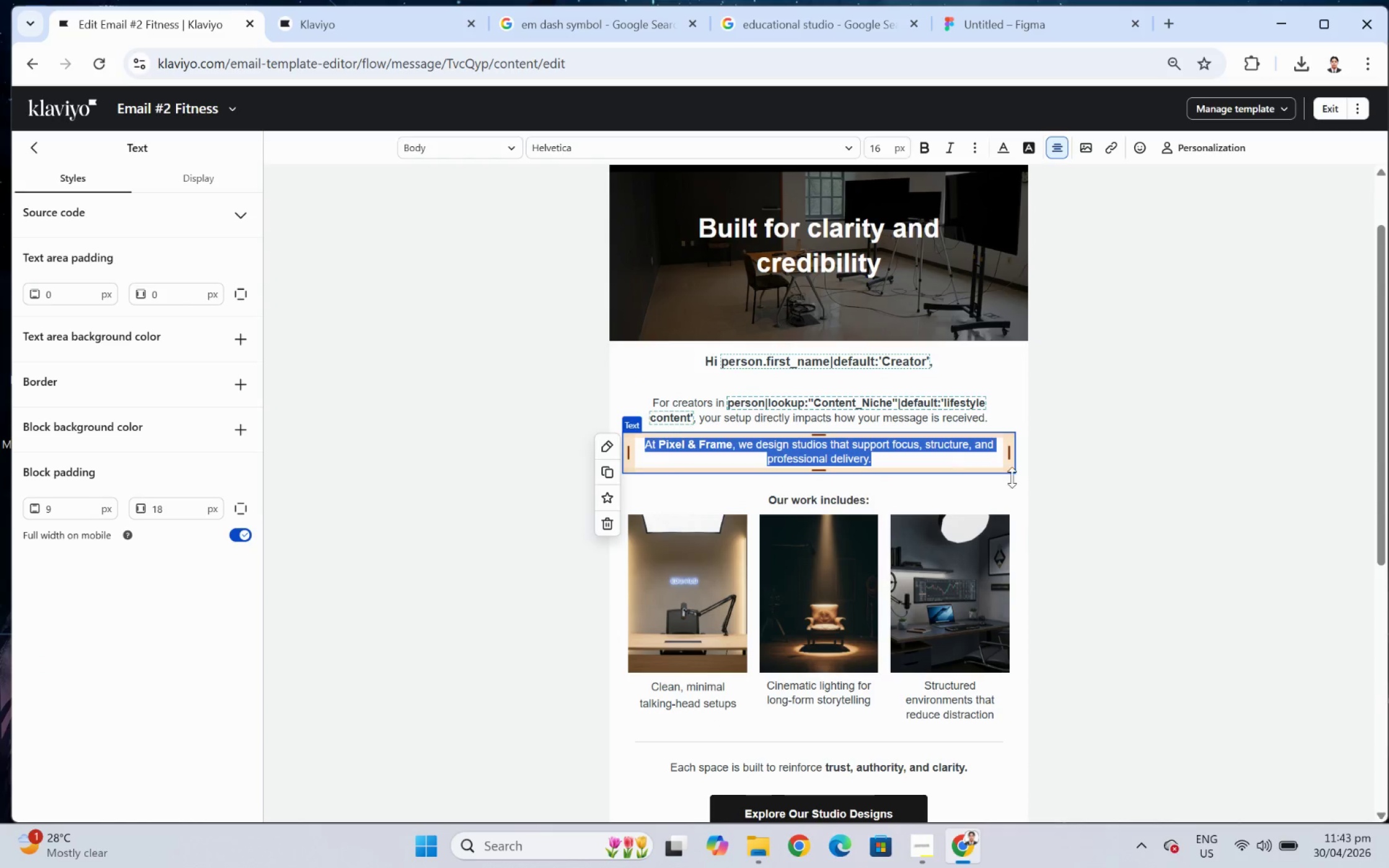 
left_click([1194, 520])
 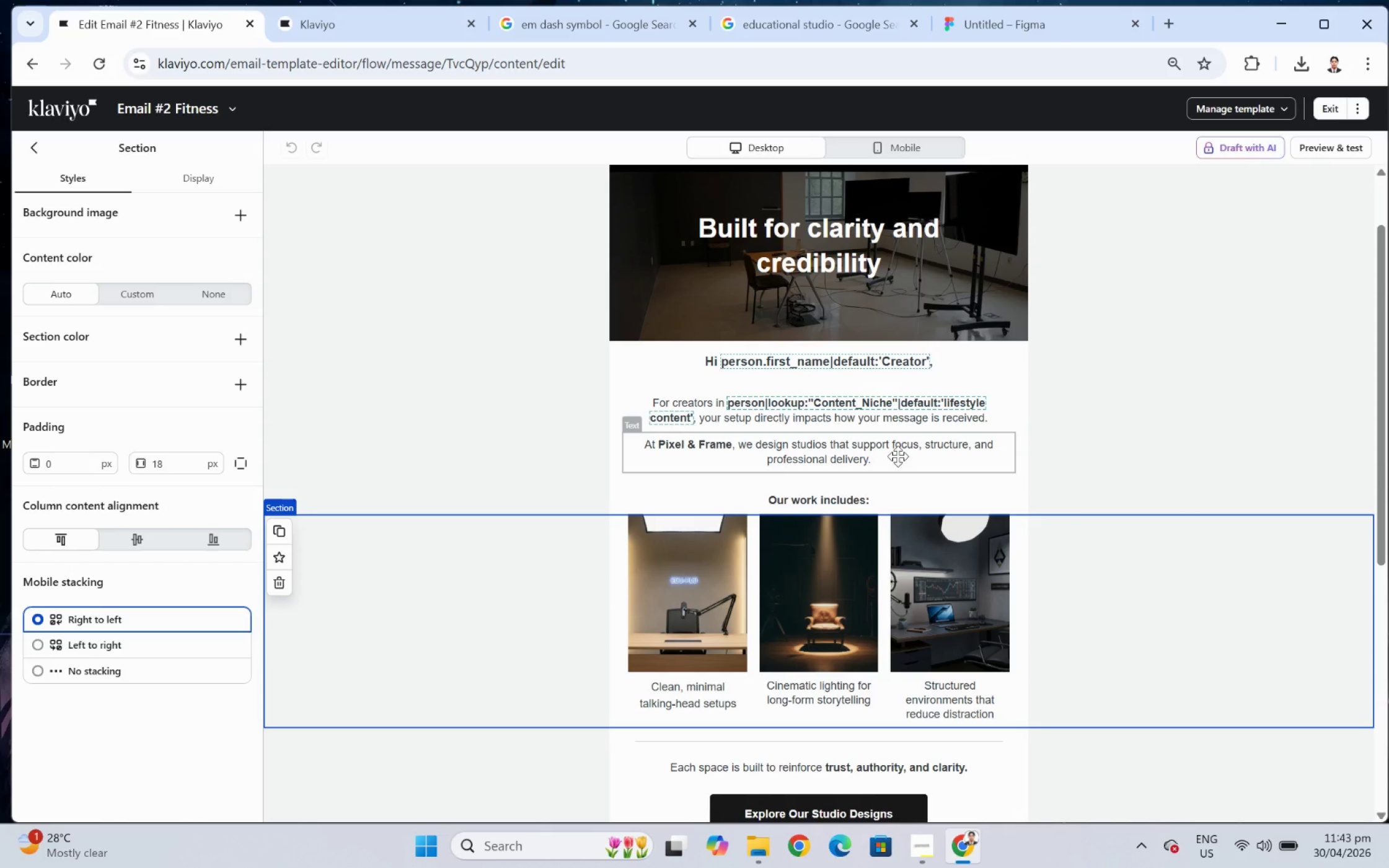 
left_click([959, 424])
 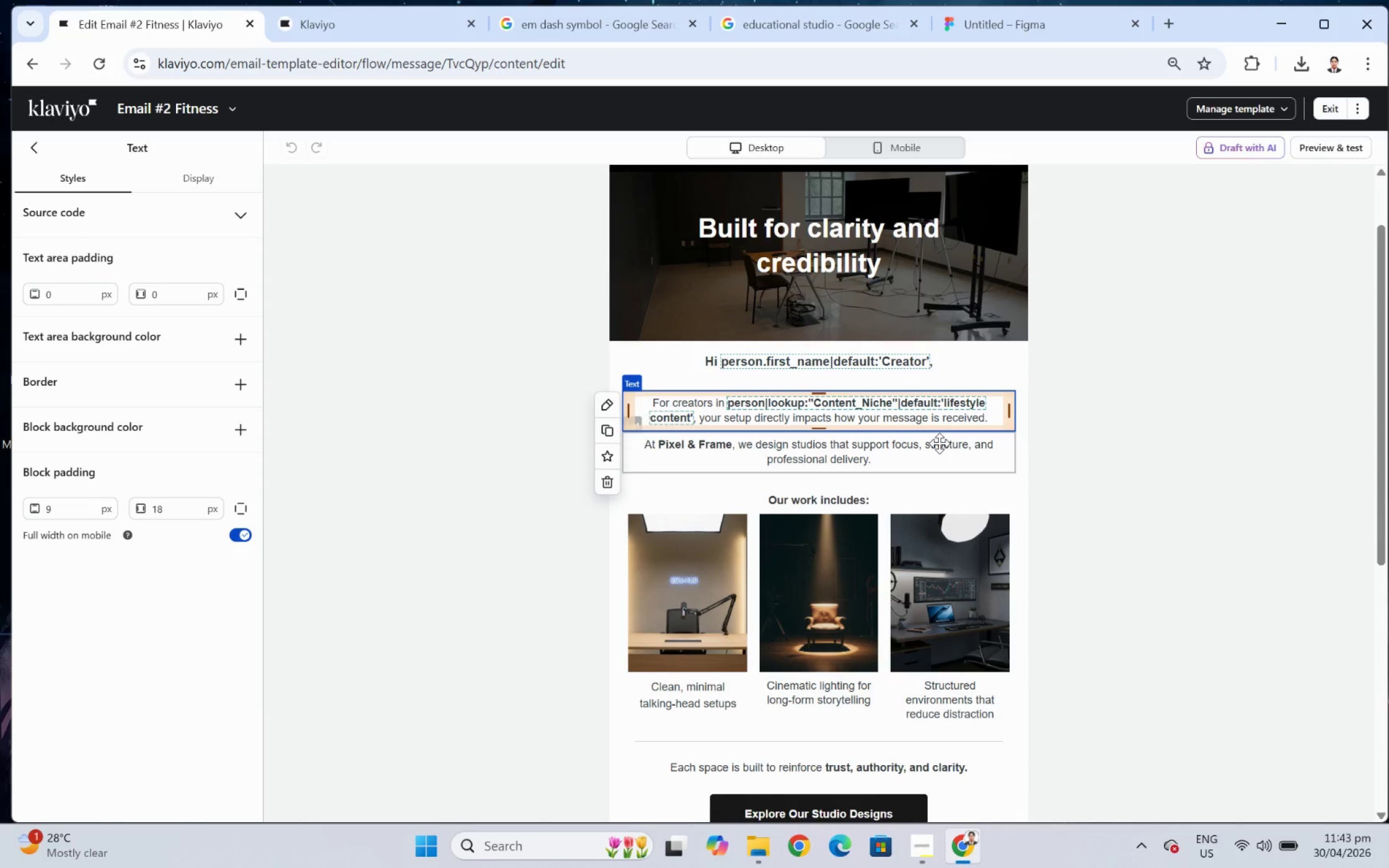 
double_click([939, 443])
 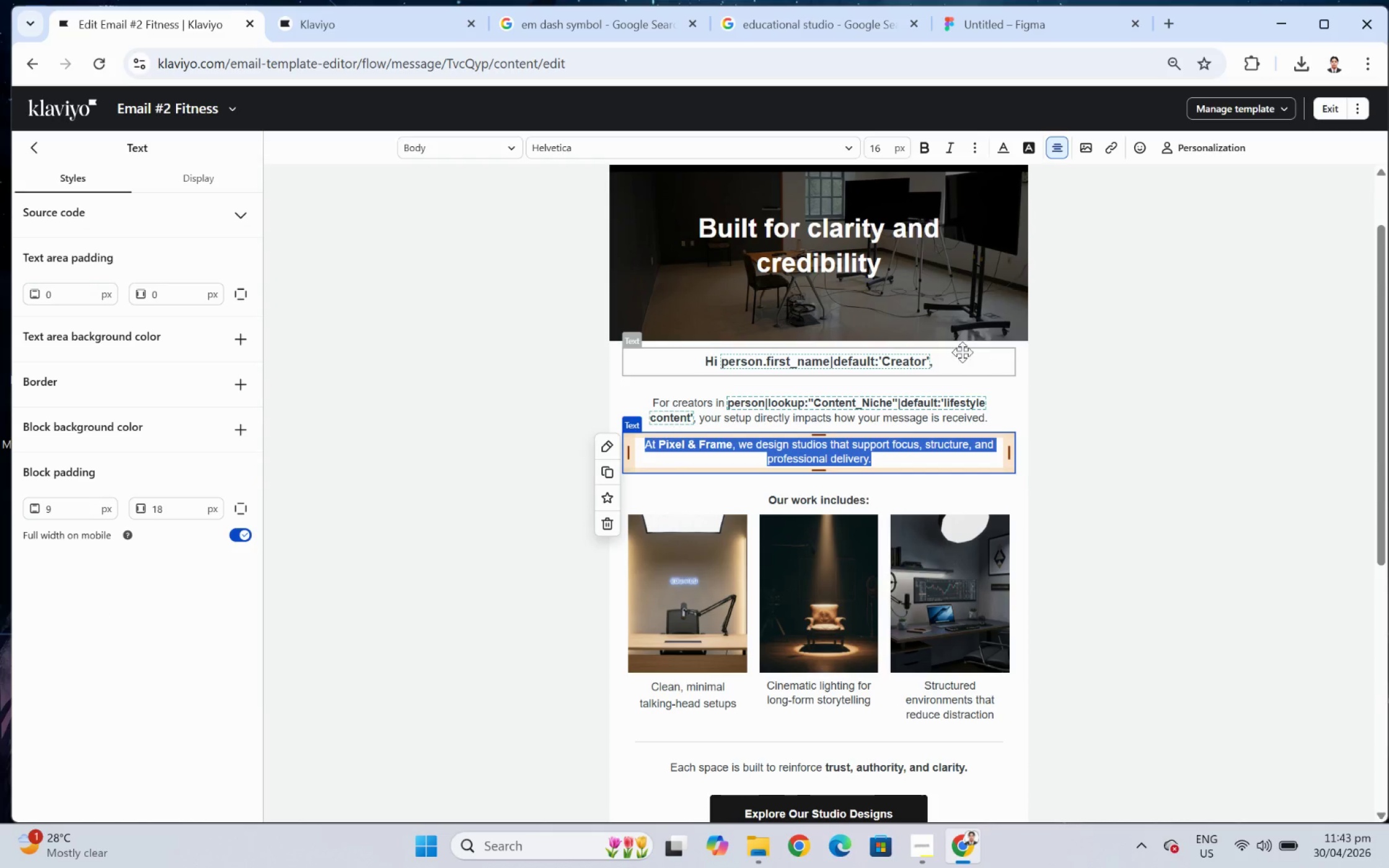 
double_click([921, 246])
 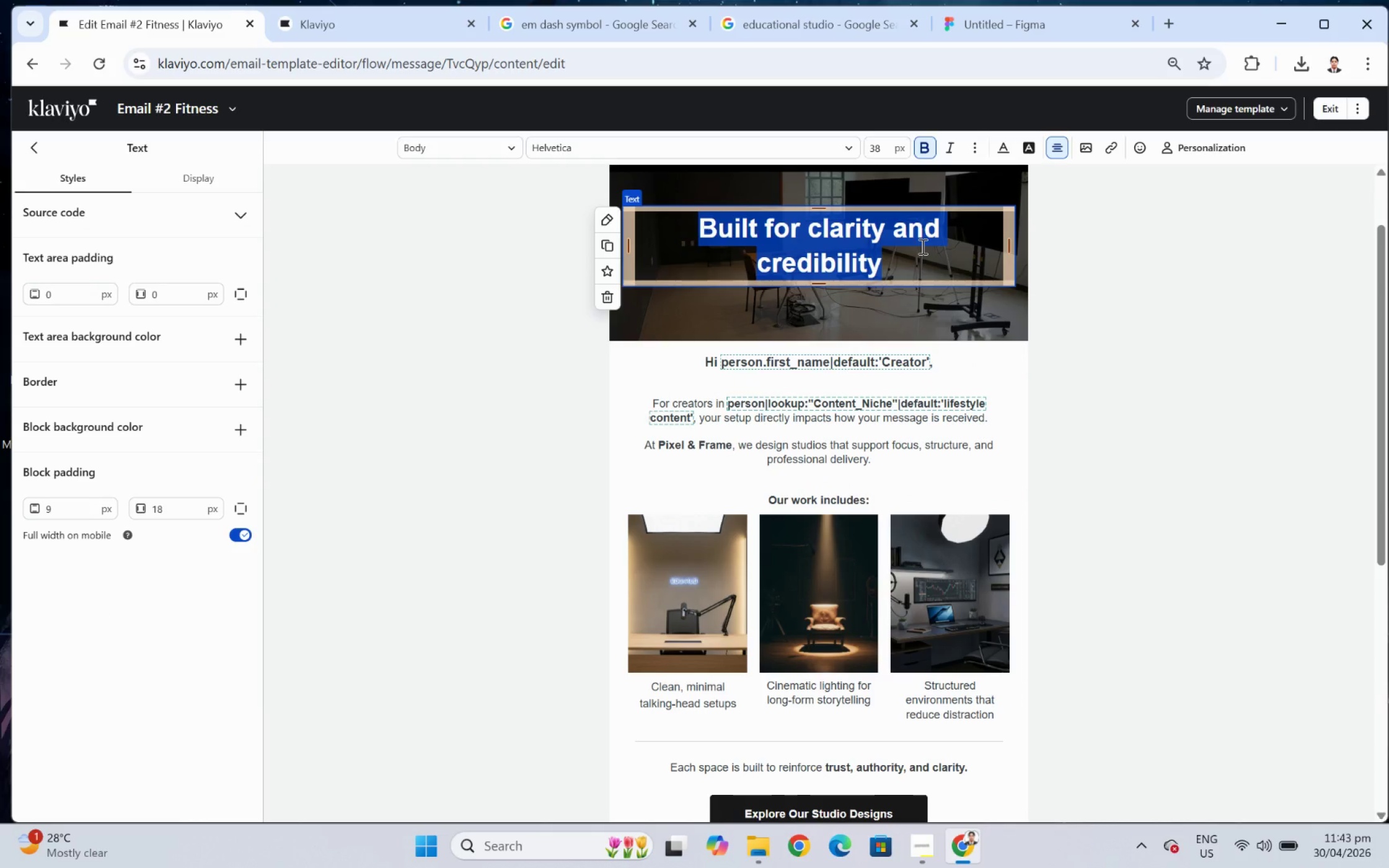 
wait(5.35)
 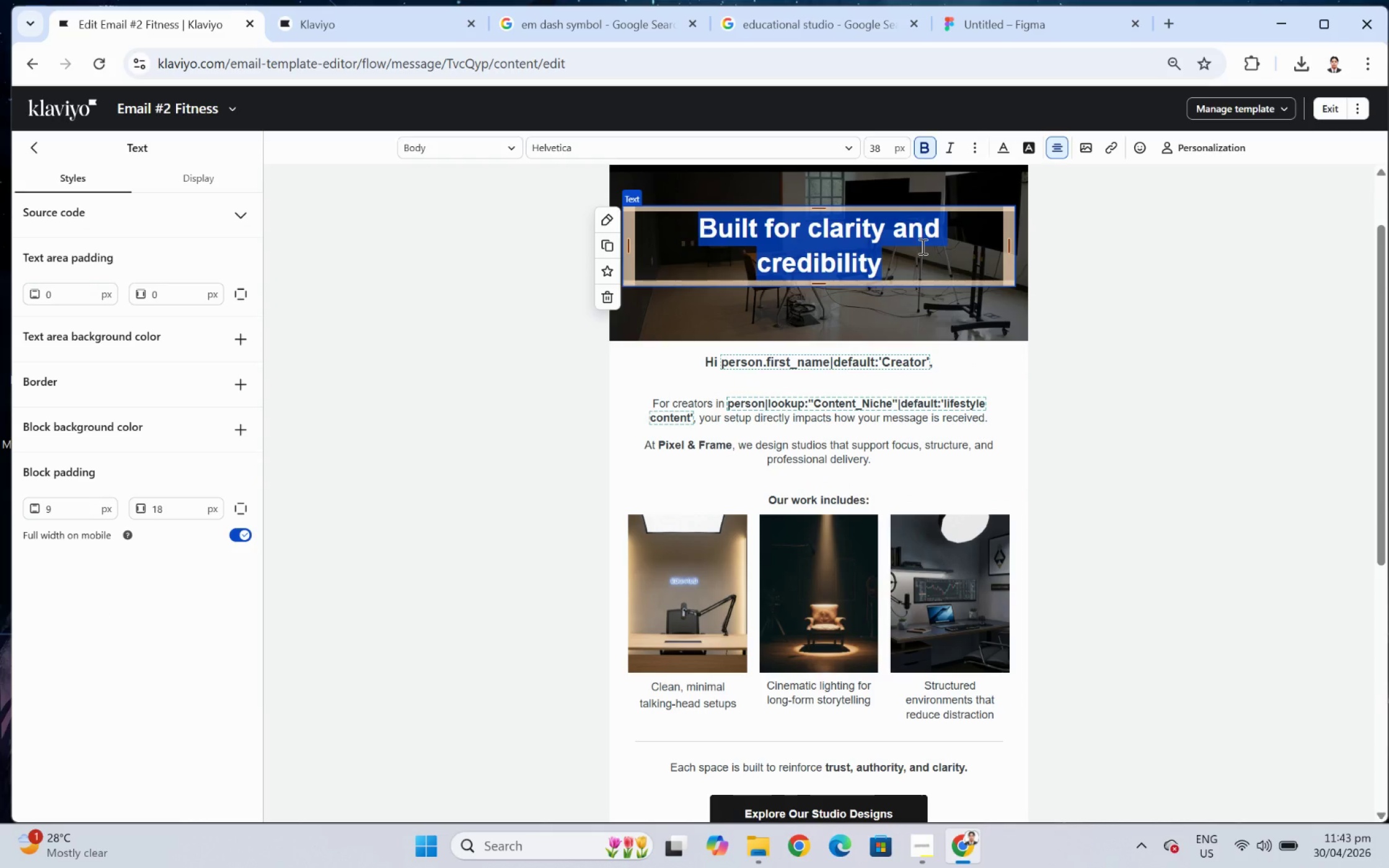 
left_click([876, 246])
 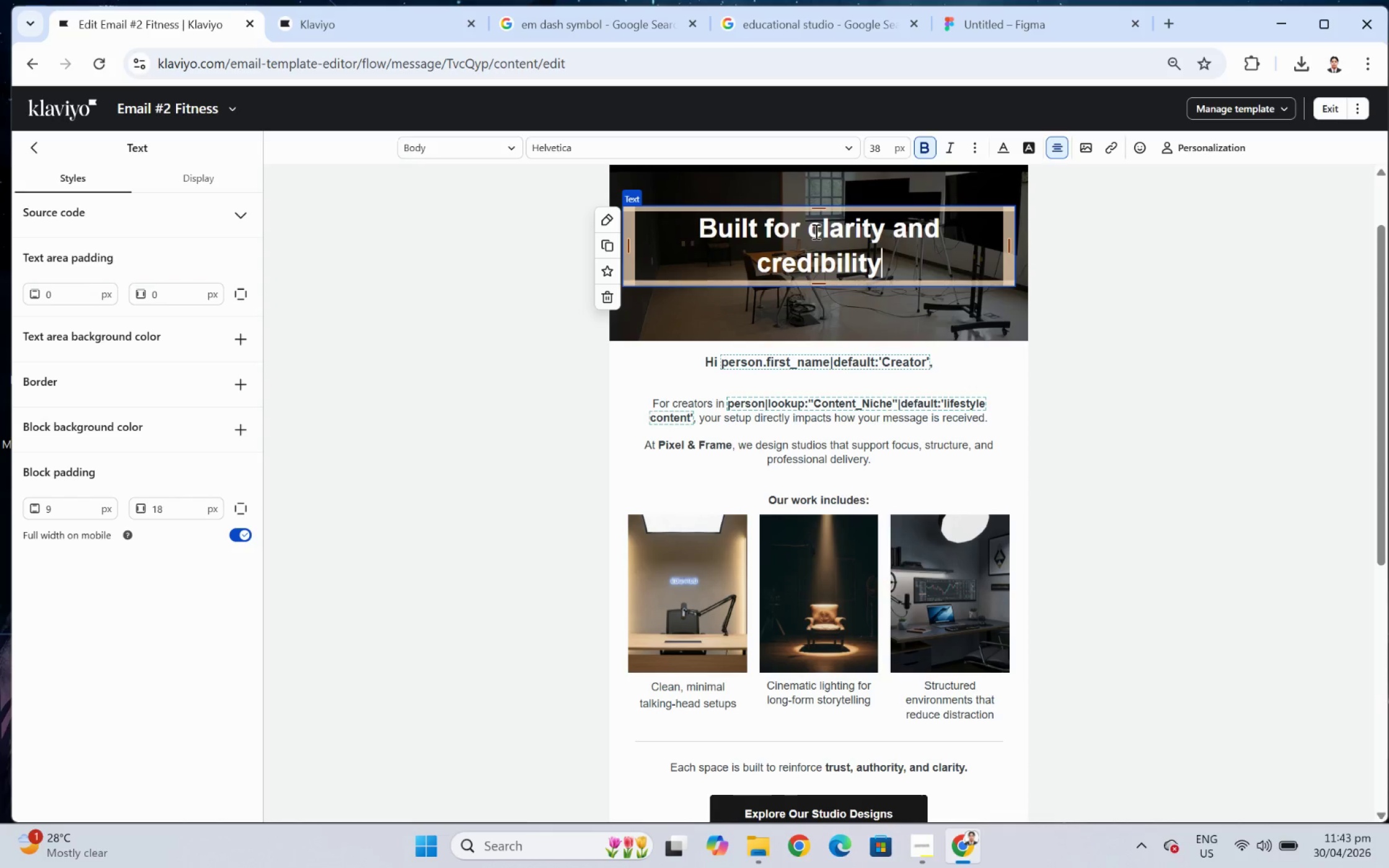 
left_click_drag(start_coordinate=[810, 229], to_coordinate=[889, 251])
 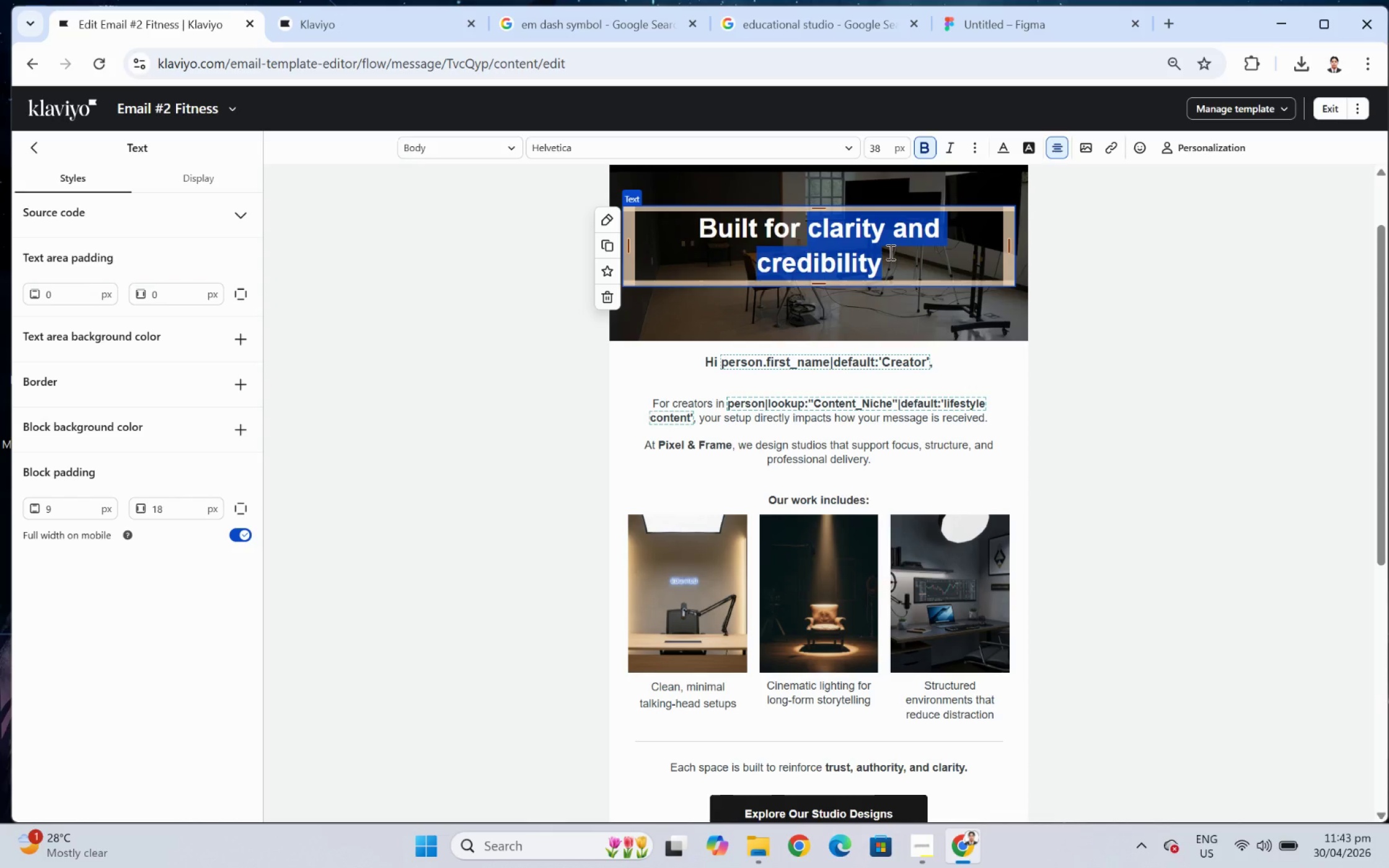 
type(movement and flexibility)
 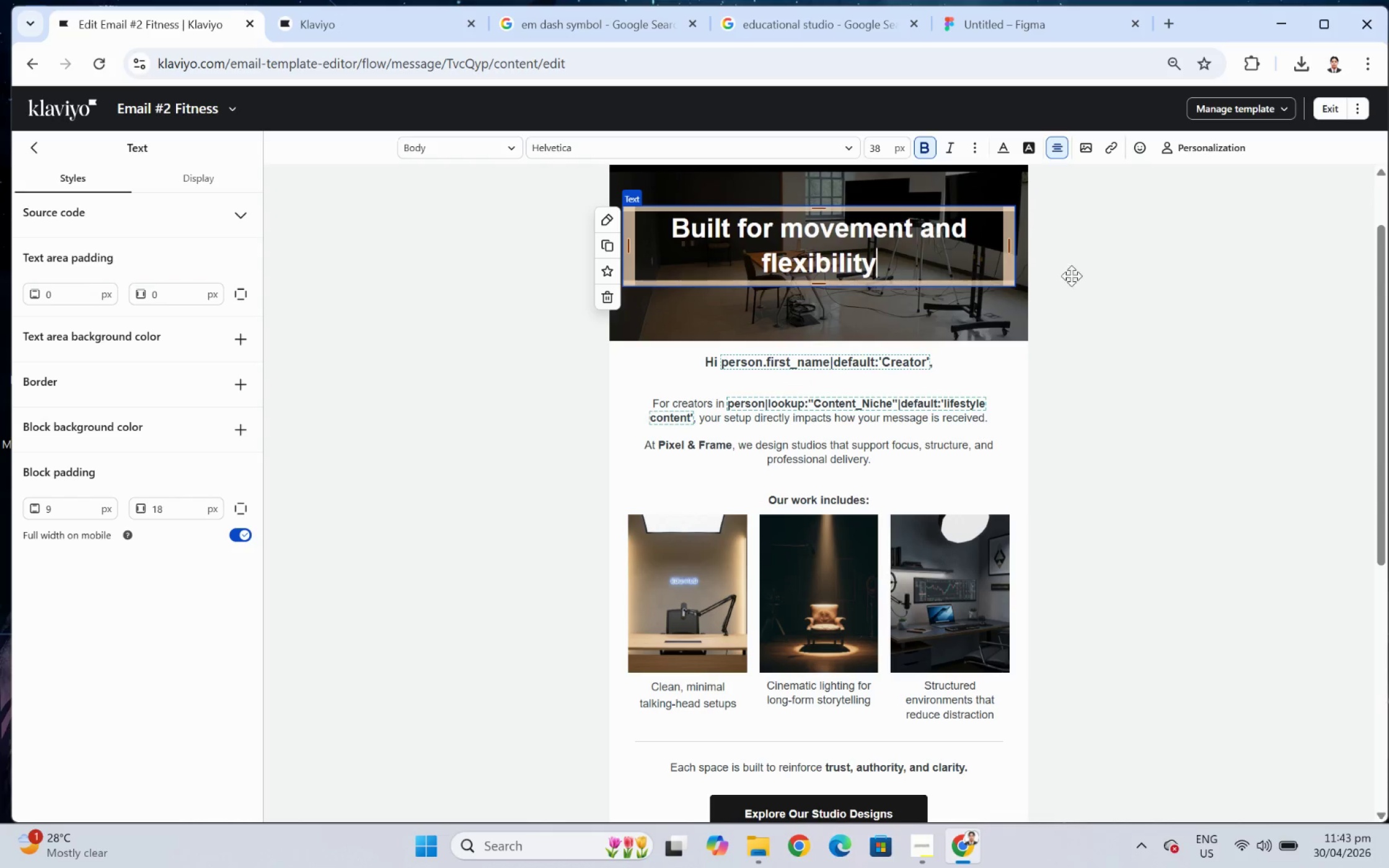 
left_click([1239, 300])
 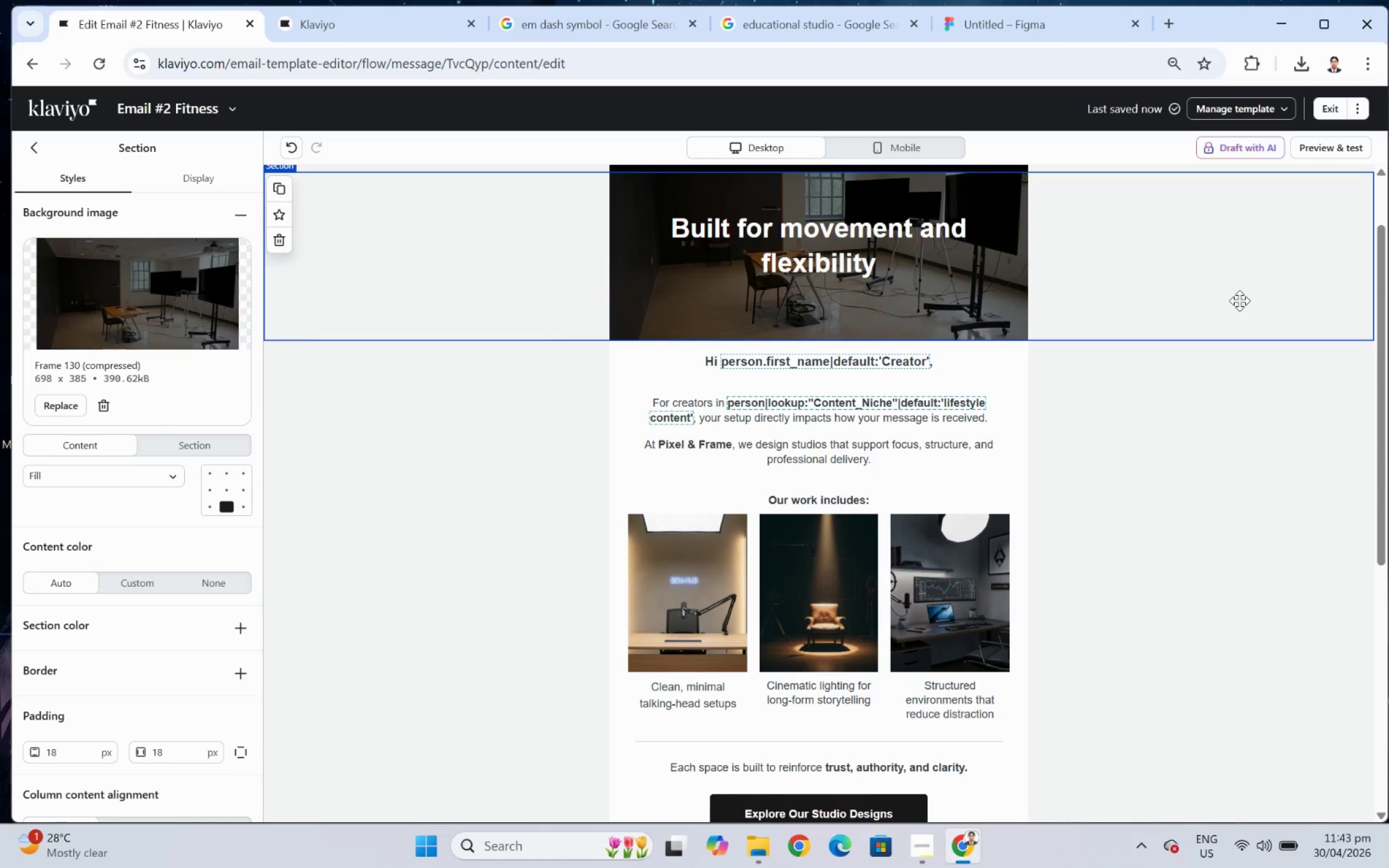 
wait(26.17)
 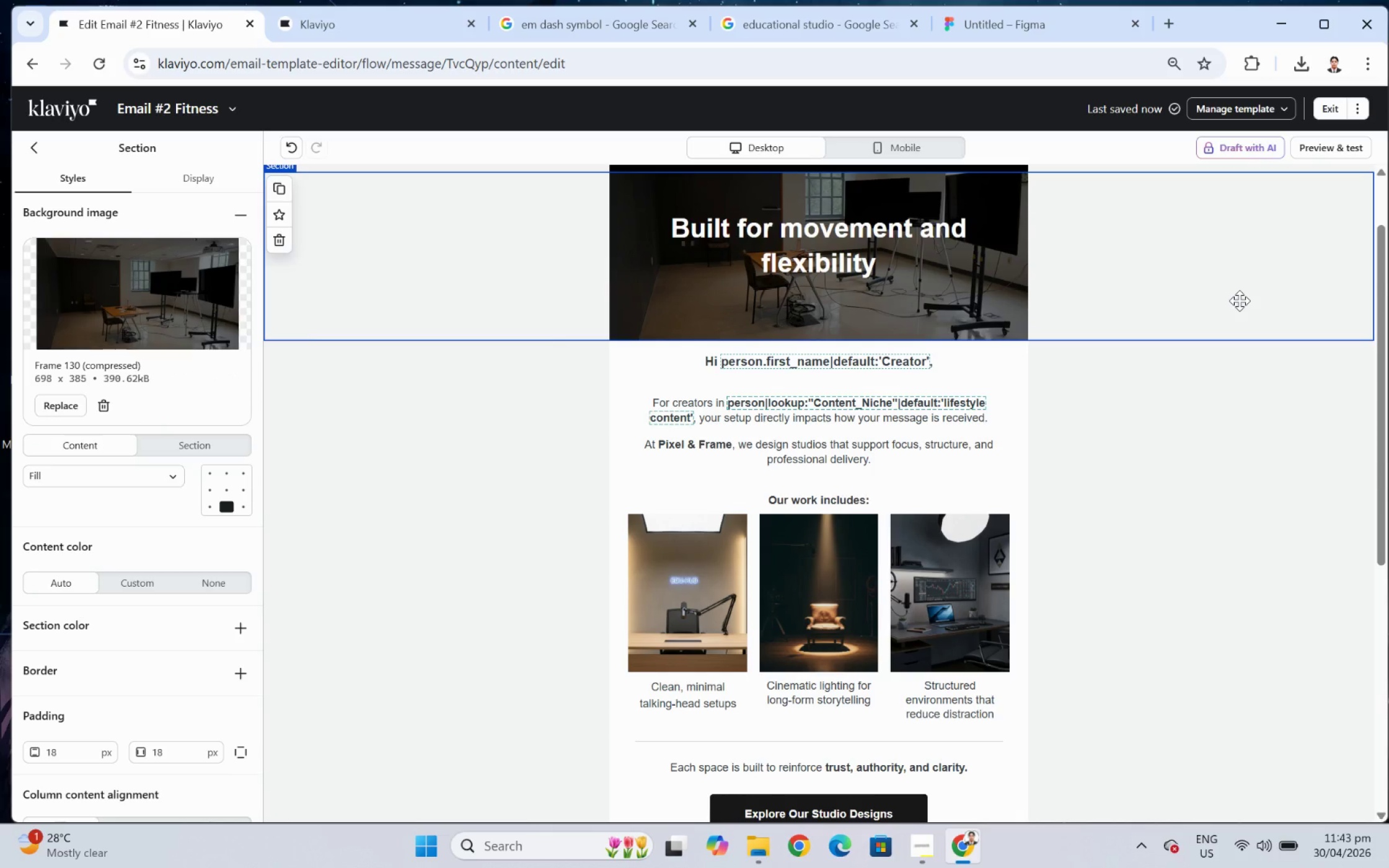 
left_click([1162, 426])
 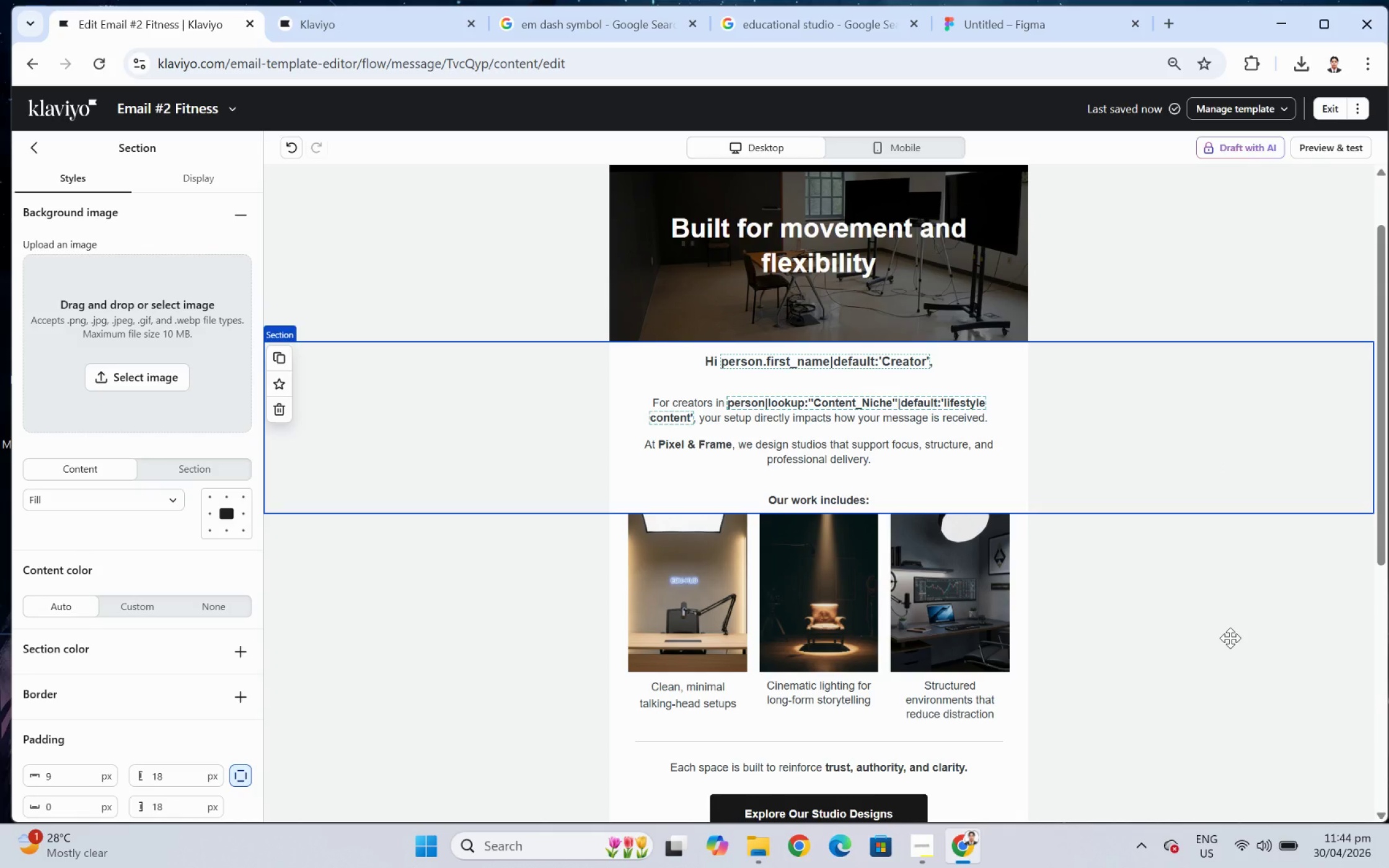 
wait(7.03)
 